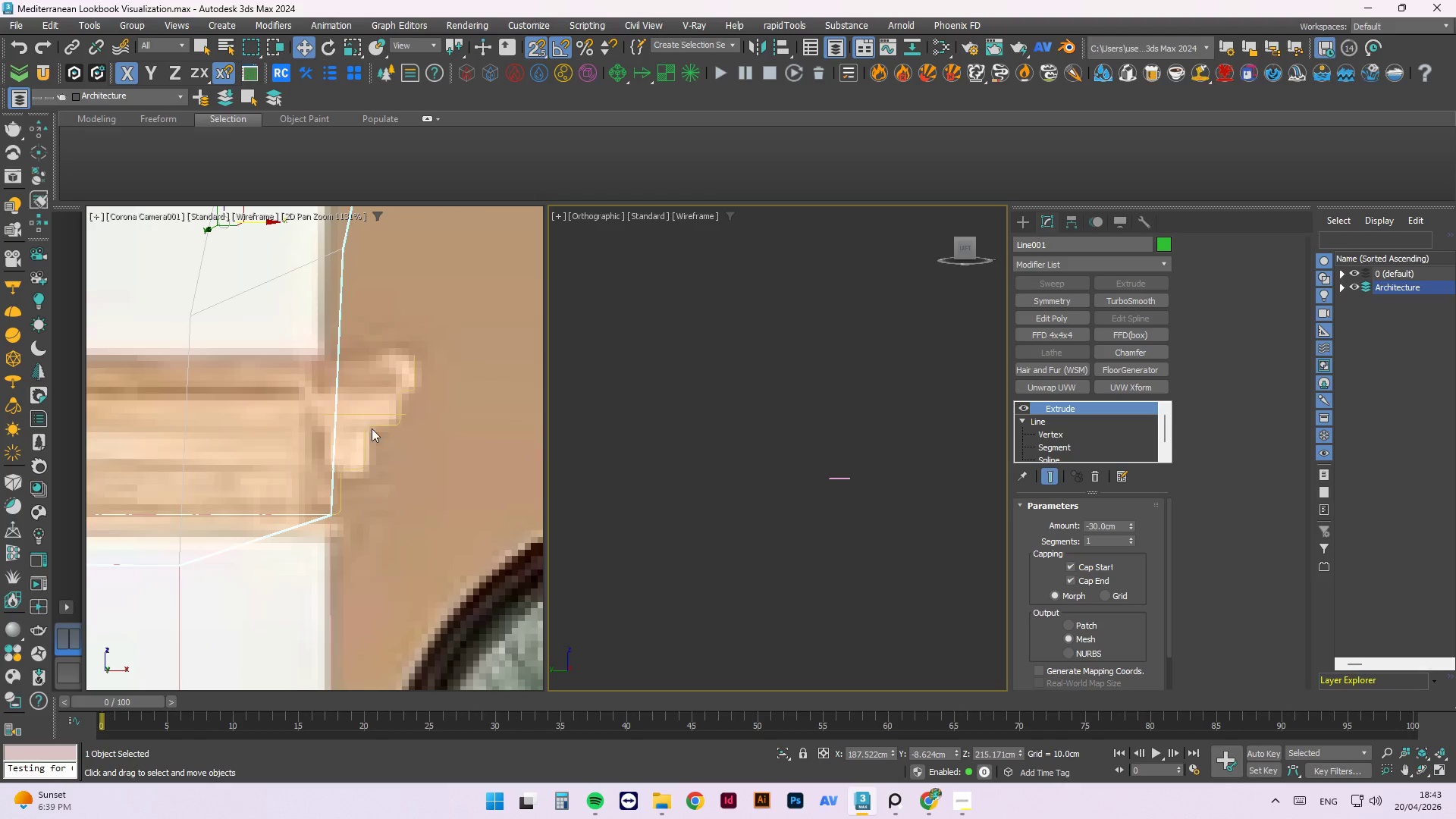 
left_click([372, 428])
 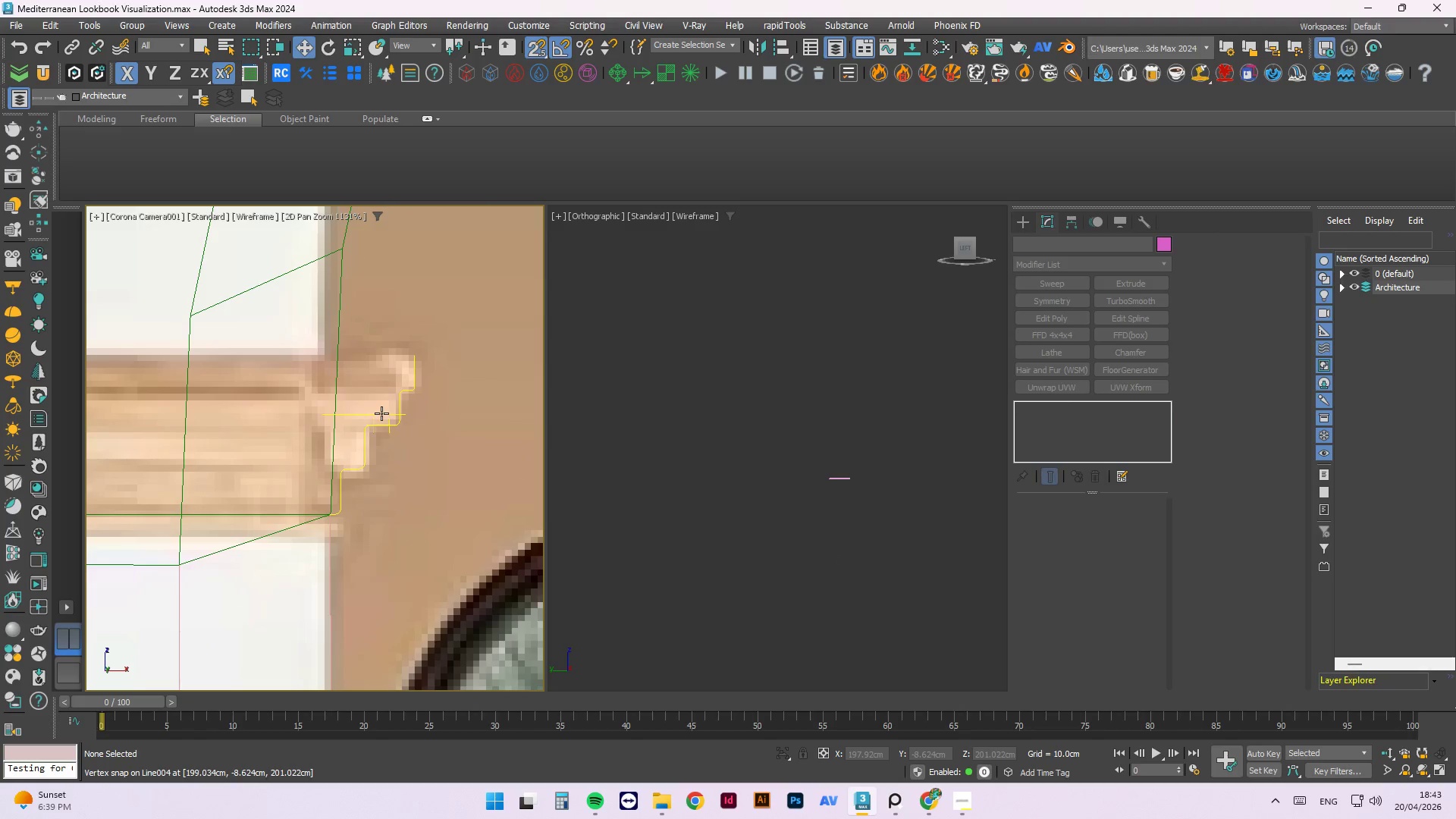 
double_click([381, 413])
 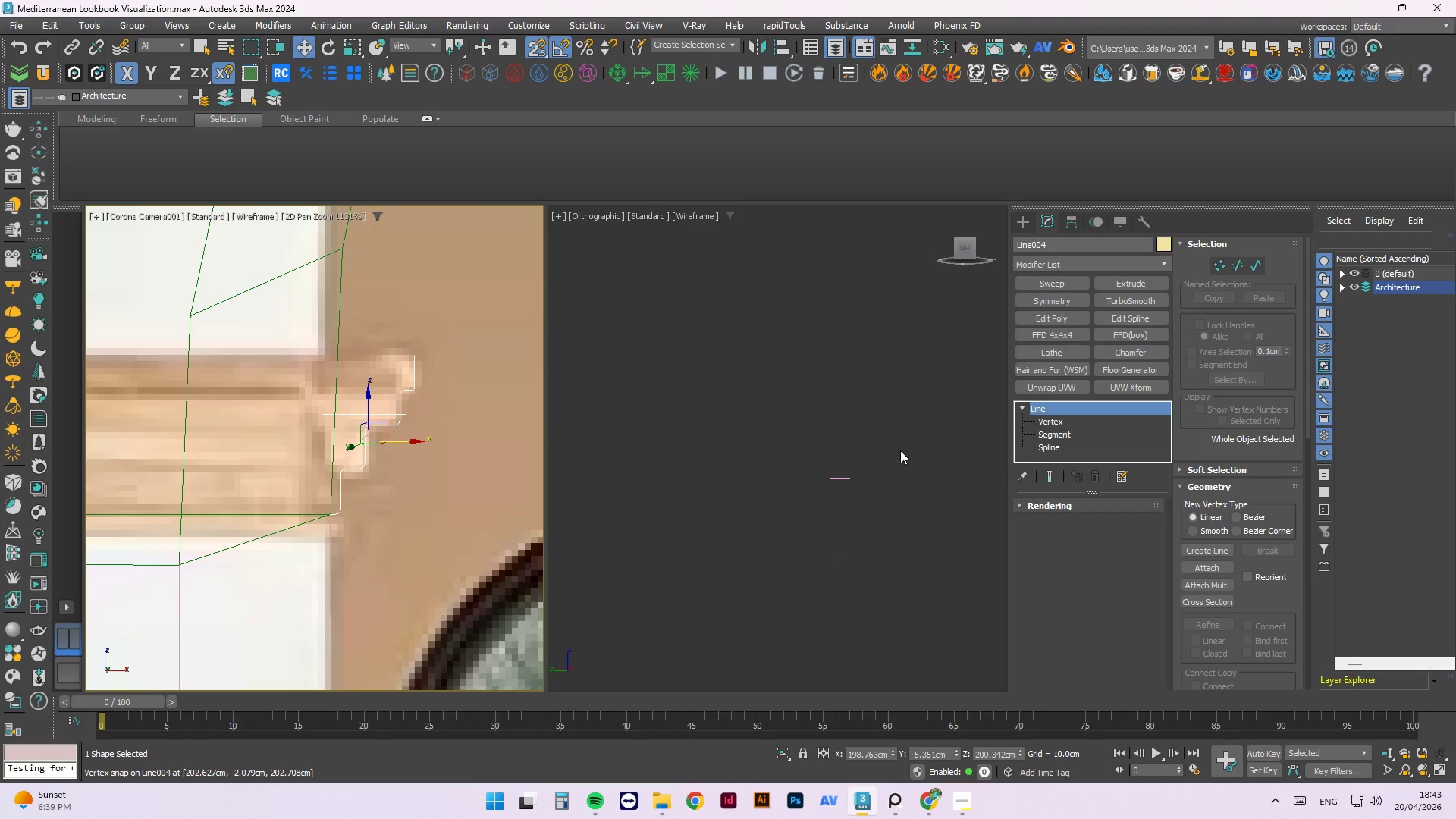 
key(Z)
 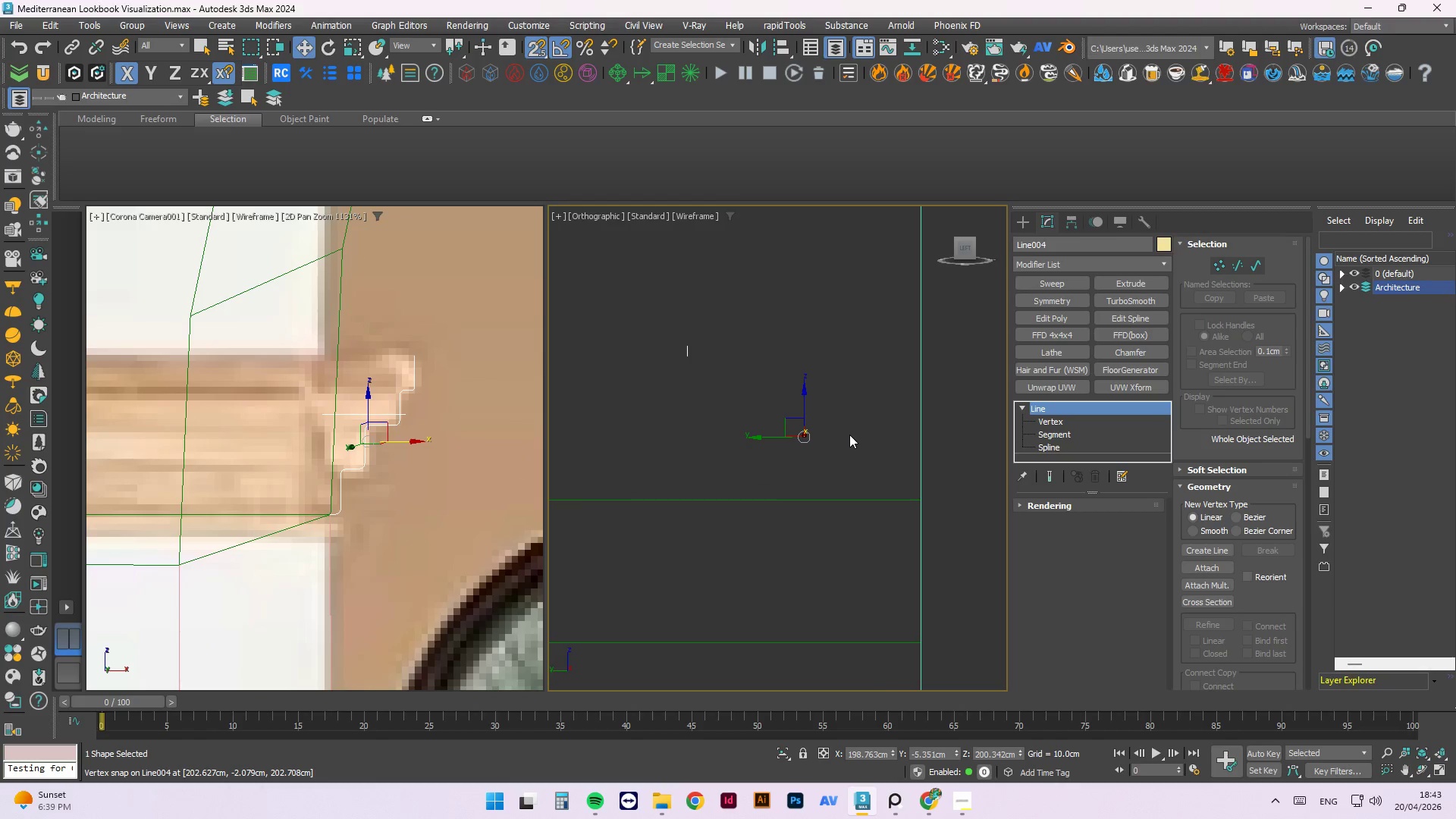 
scroll: coordinate [849, 498], scroll_direction: up, amount: 8.0
 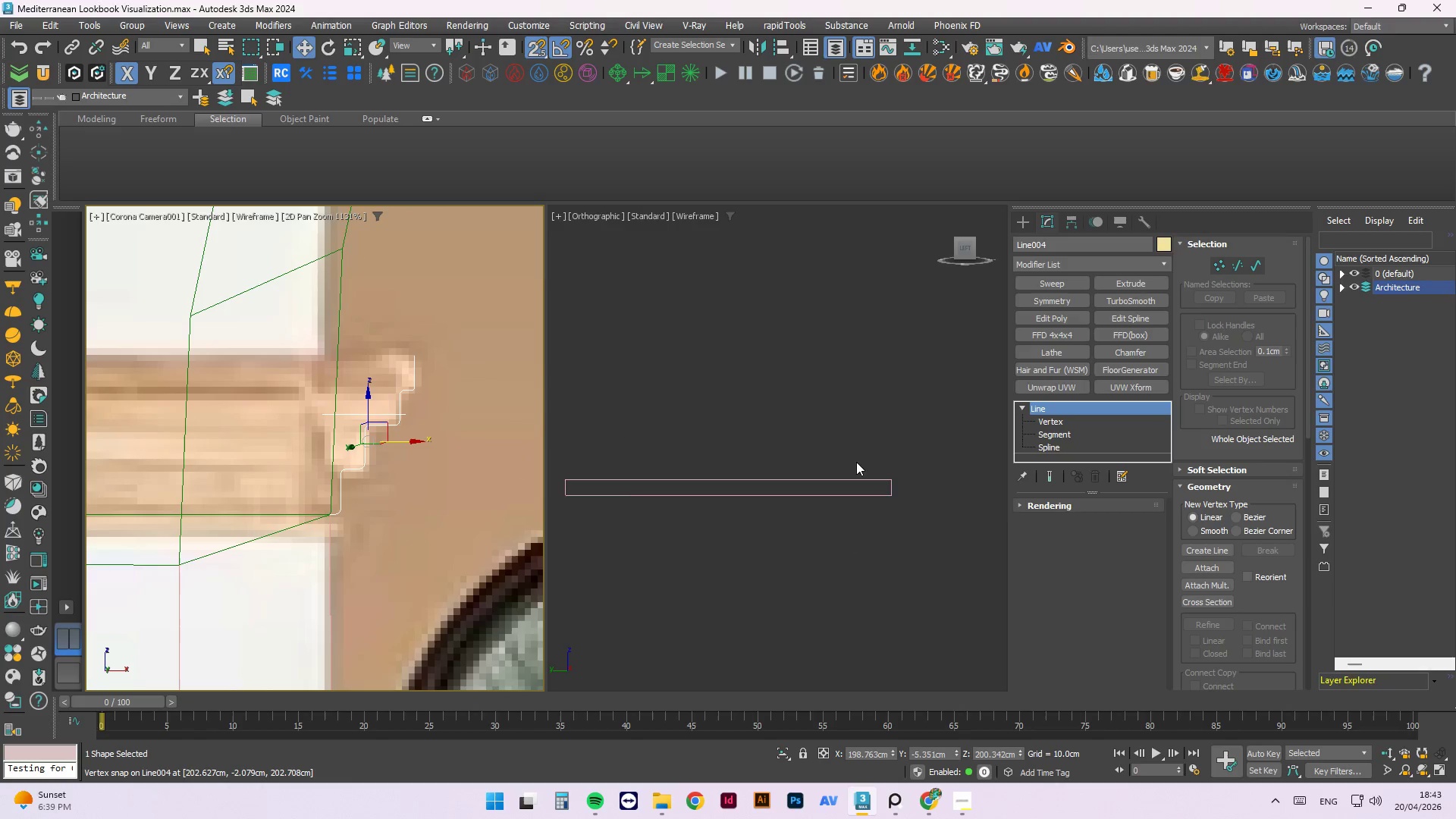 
scroll: coordinate [830, 424], scroll_direction: none, amount: 0.0
 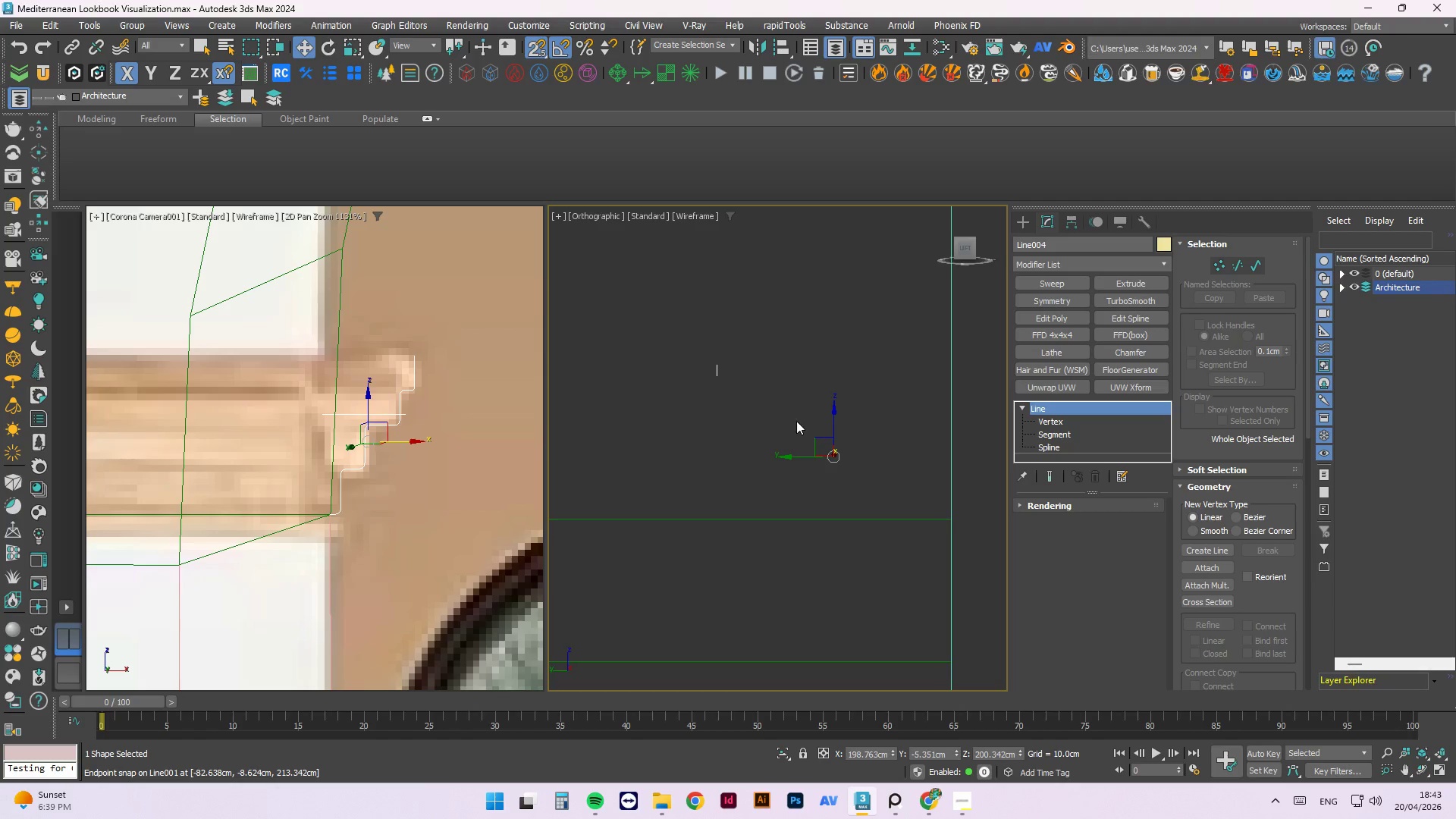 
hold_key(key=AltLeft, duration=1.16)
 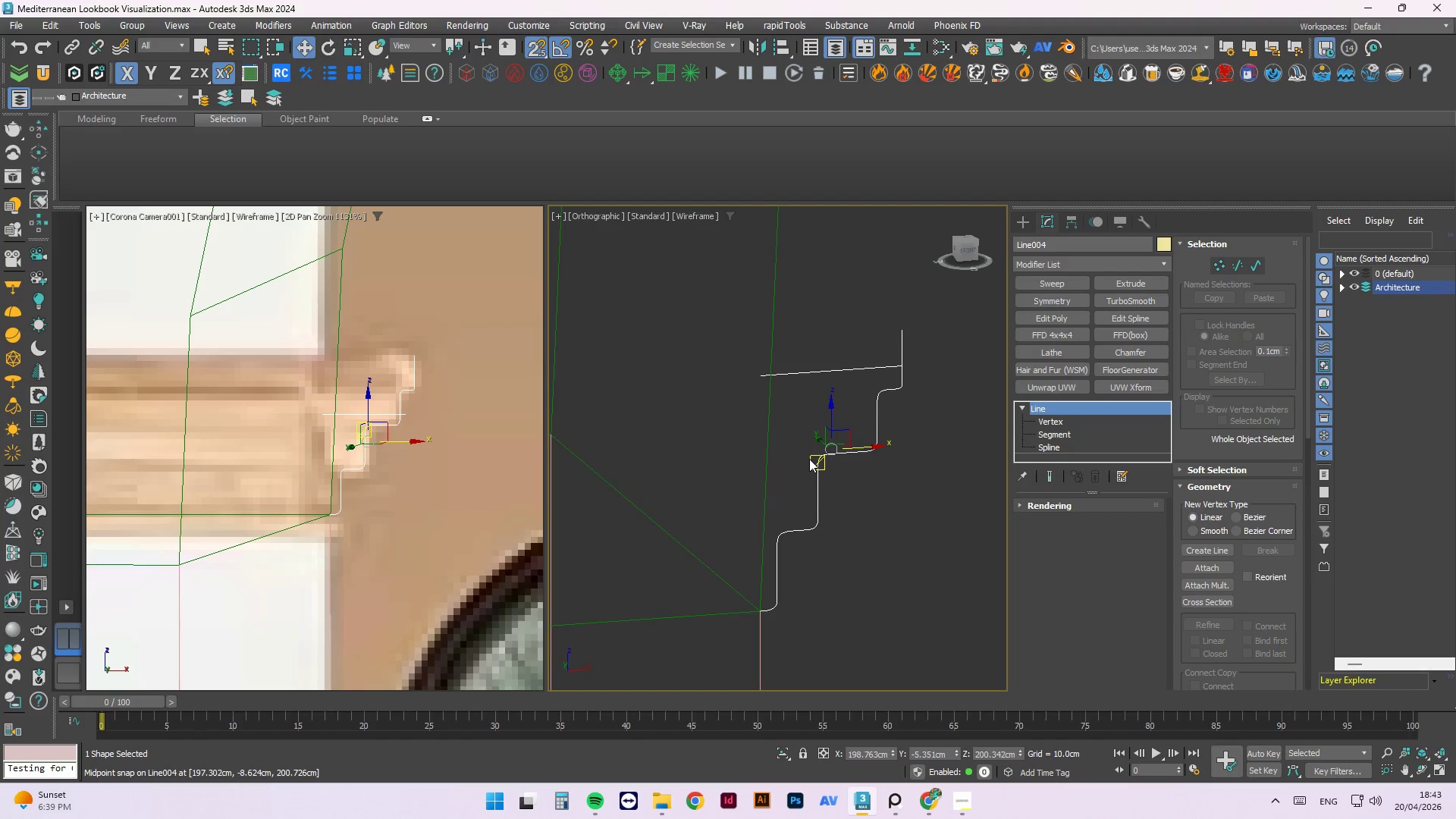 
scroll: coordinate [824, 432], scroll_direction: down, amount: 1.0
 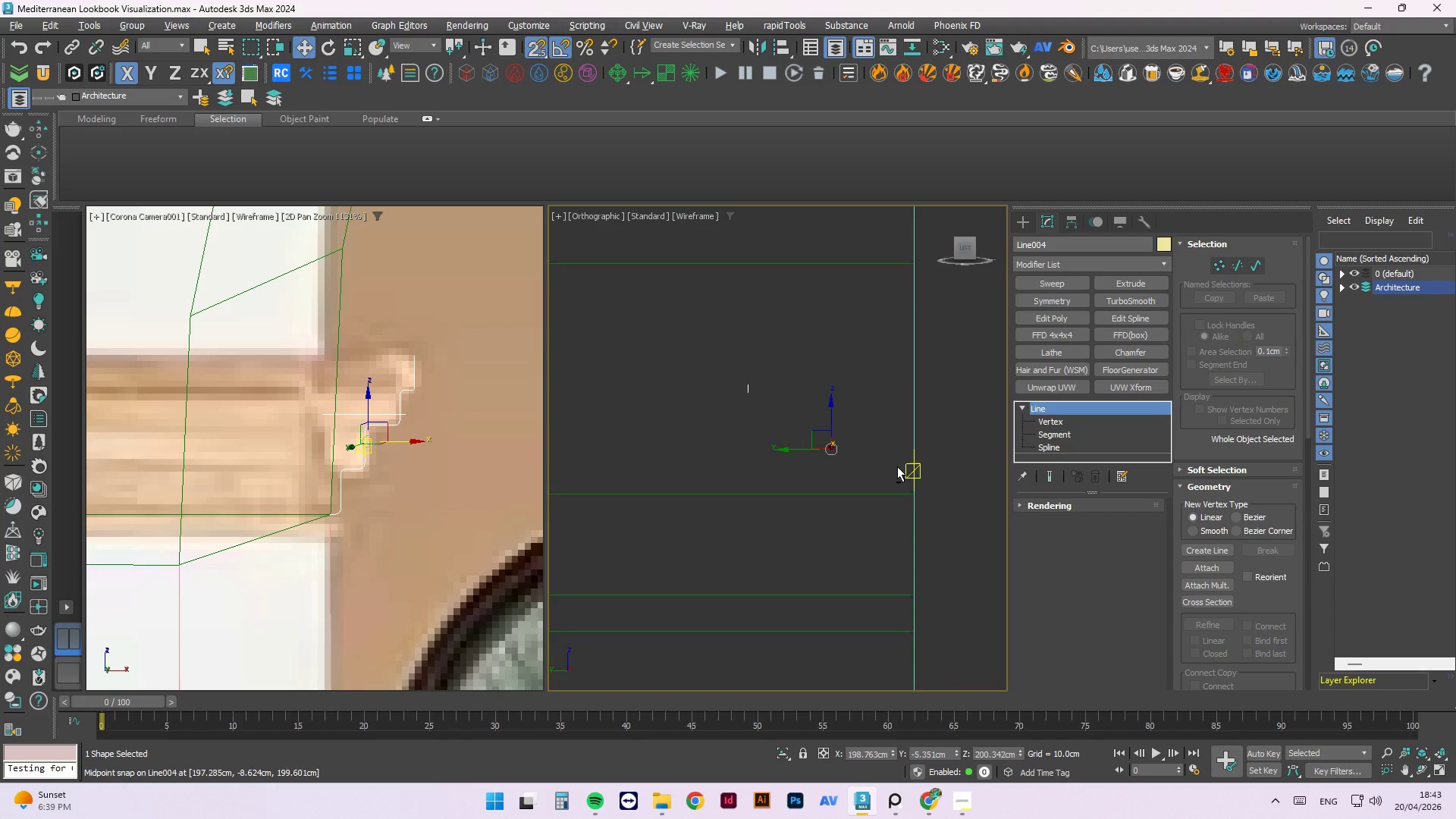 
key(Control+Y)
 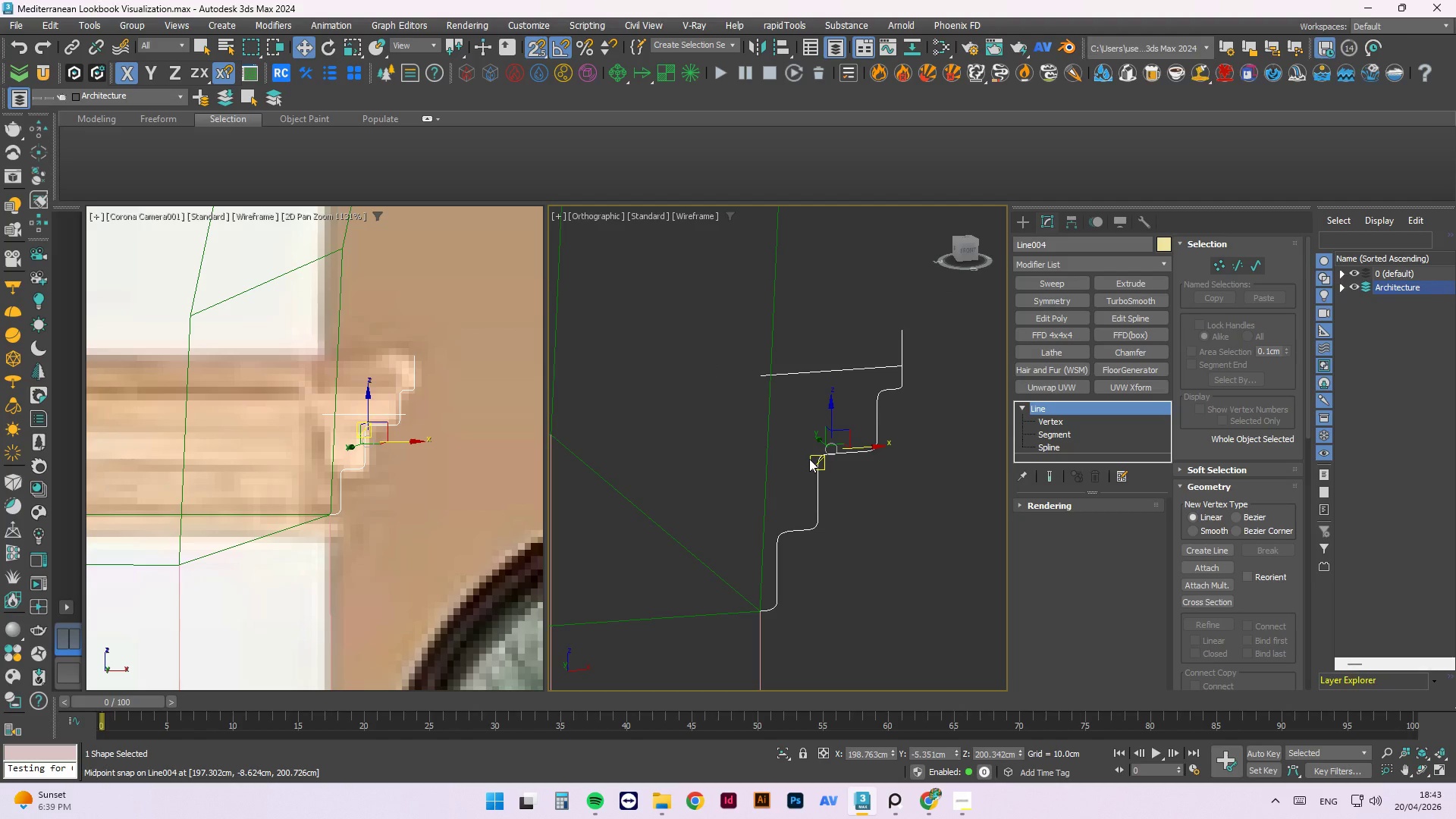 
key(Control+Y)
 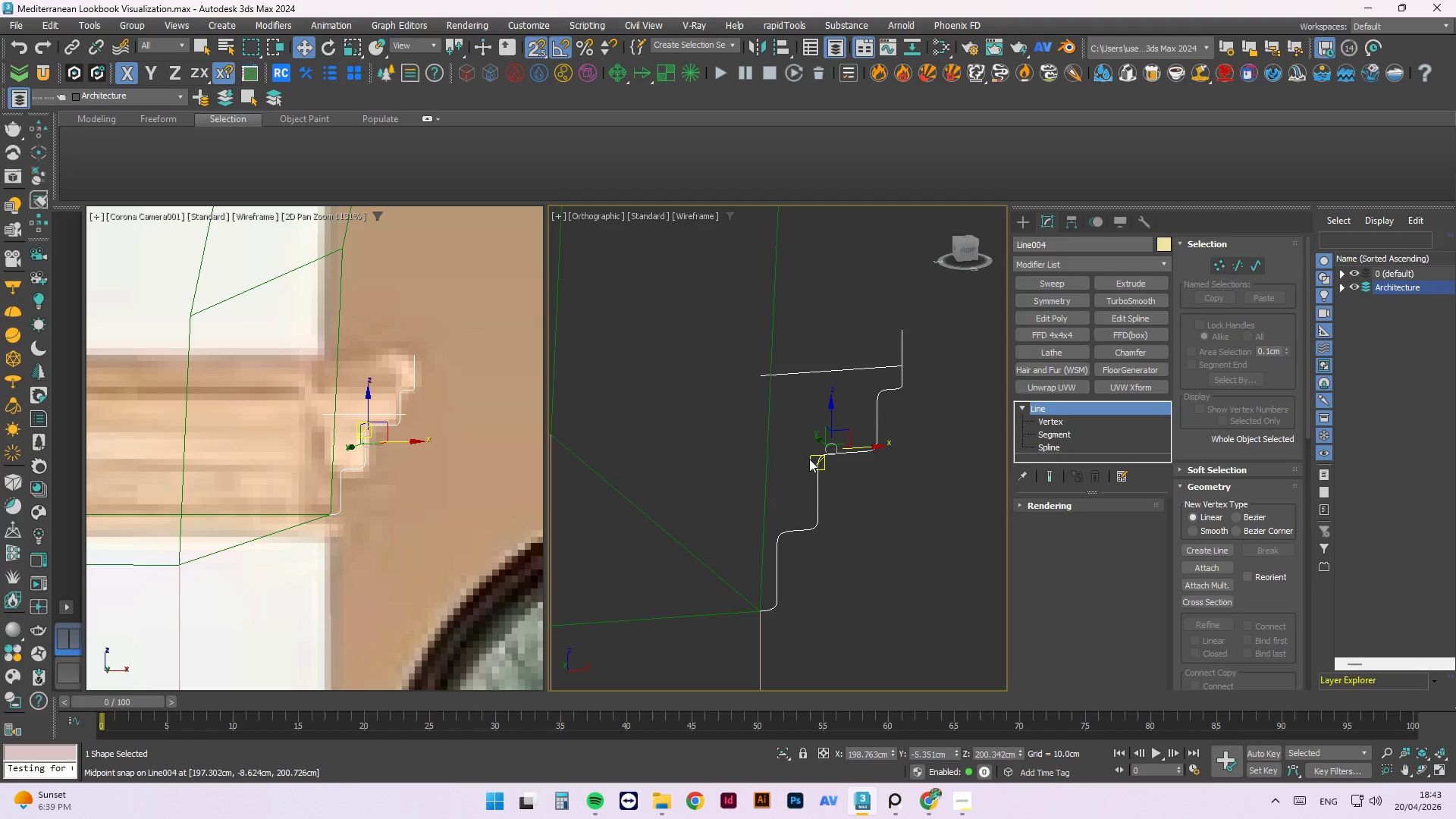 
key(Control+Y)
 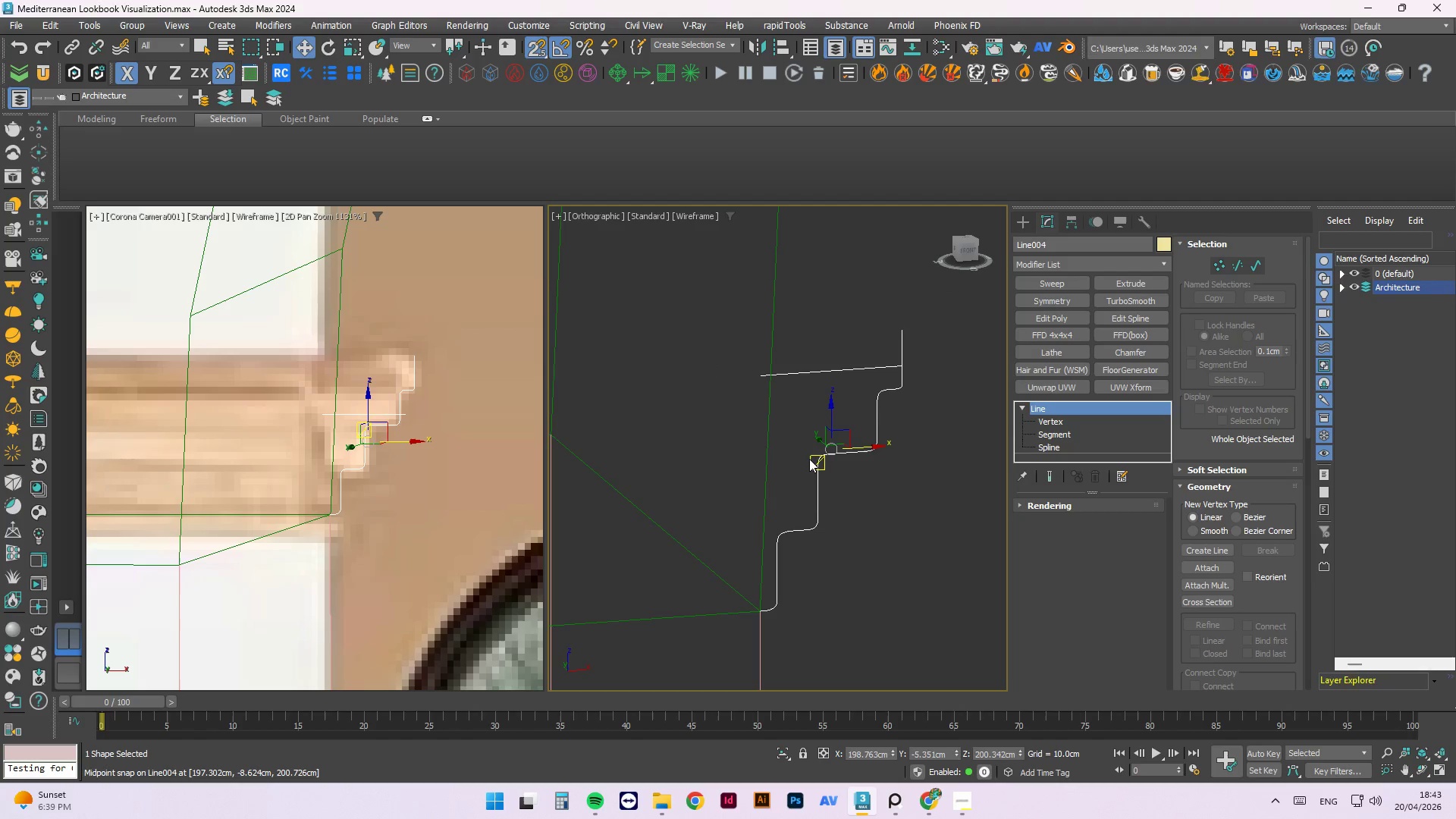 
key(Control+Y)
 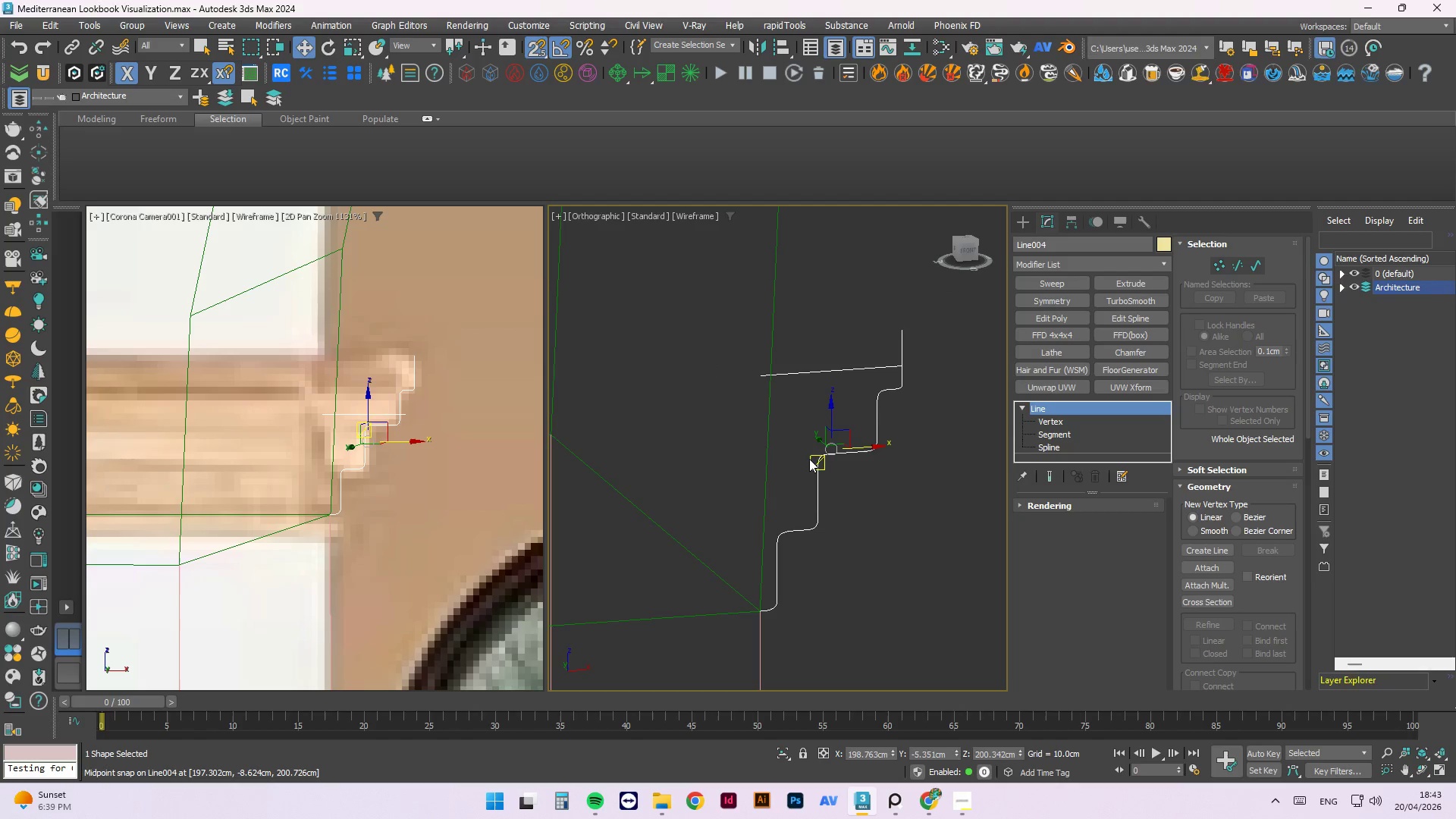 
key(Control+Y)
 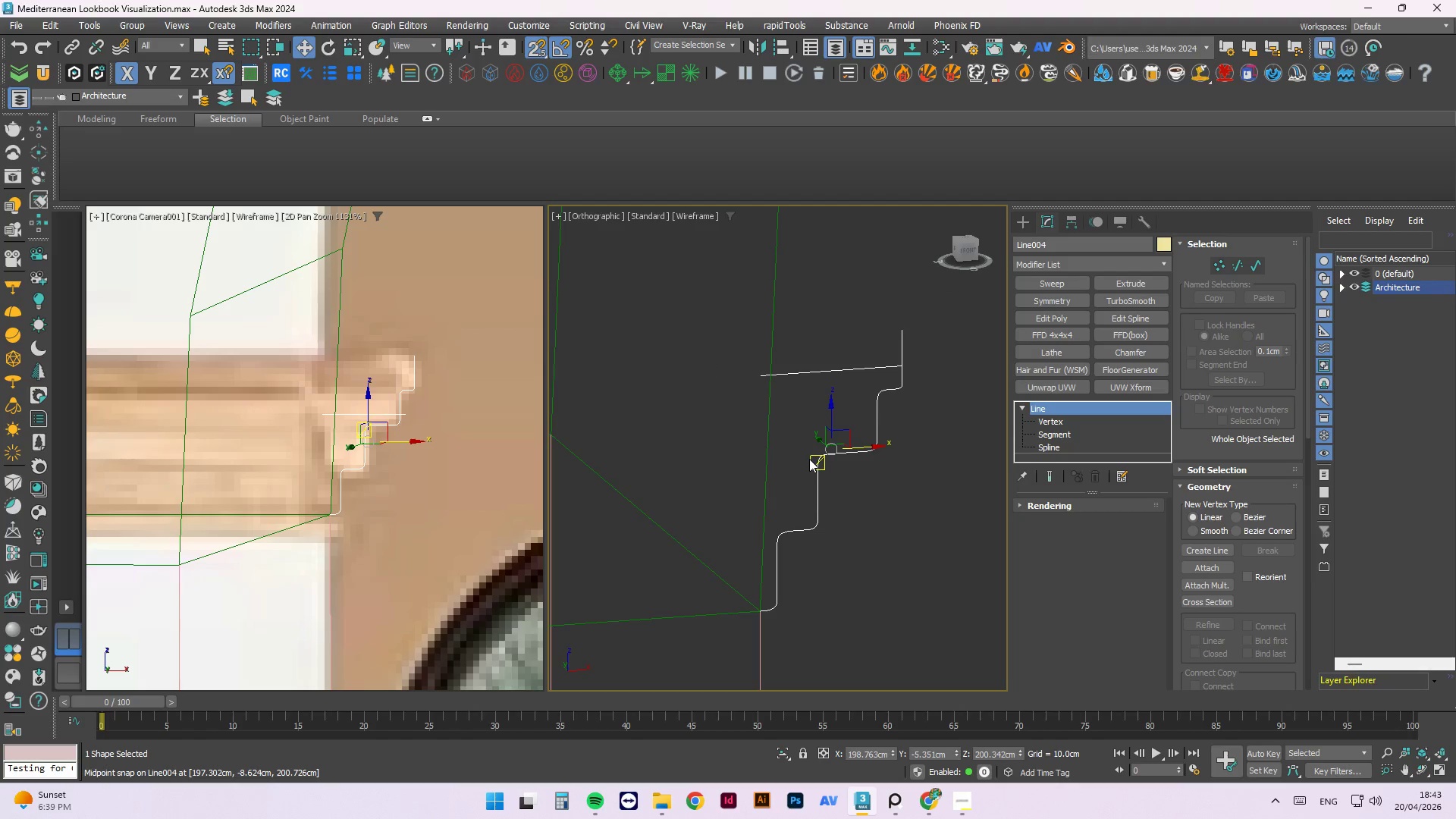 
key(Control+Y)
 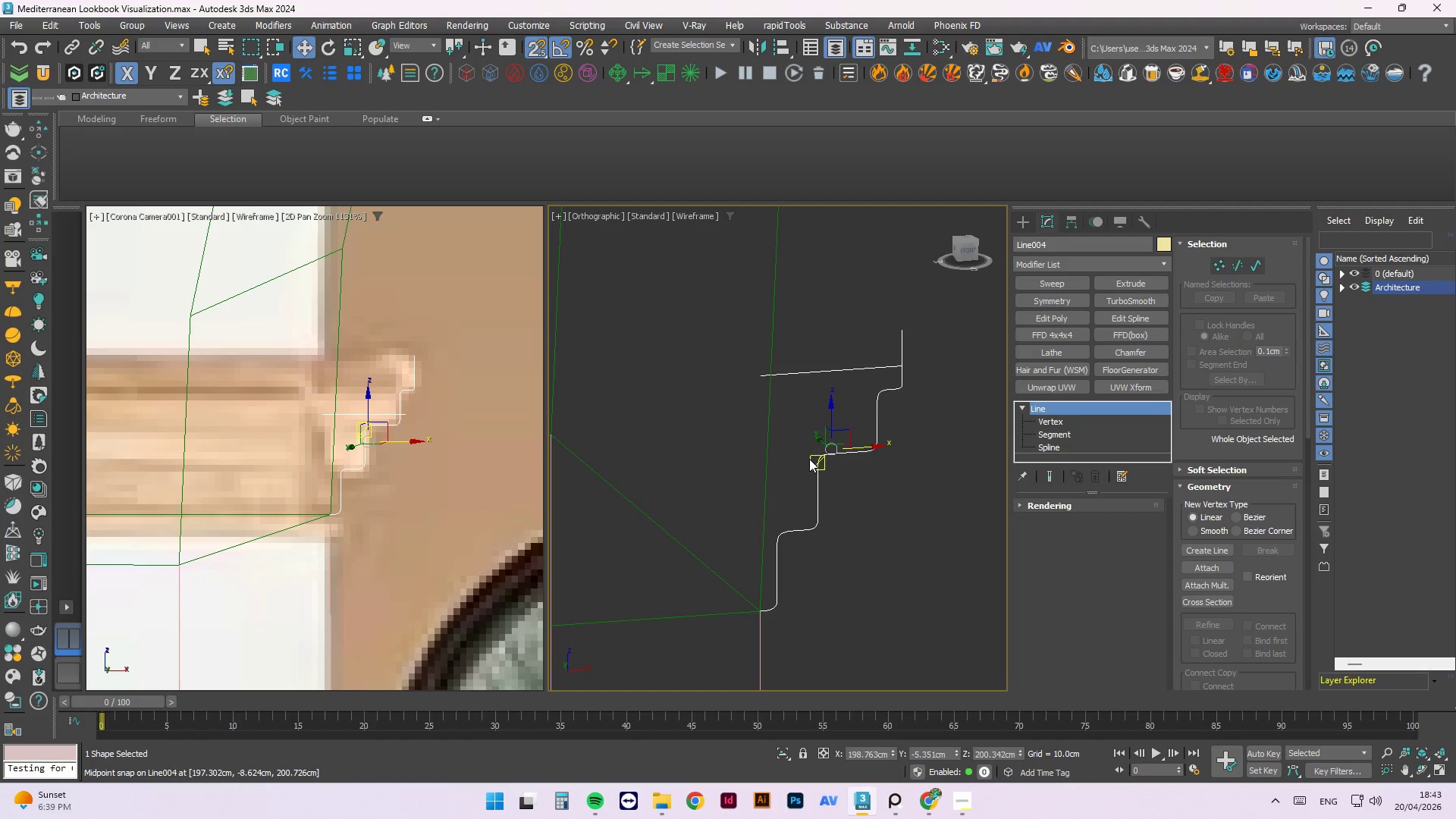 
key(Control+Y)
 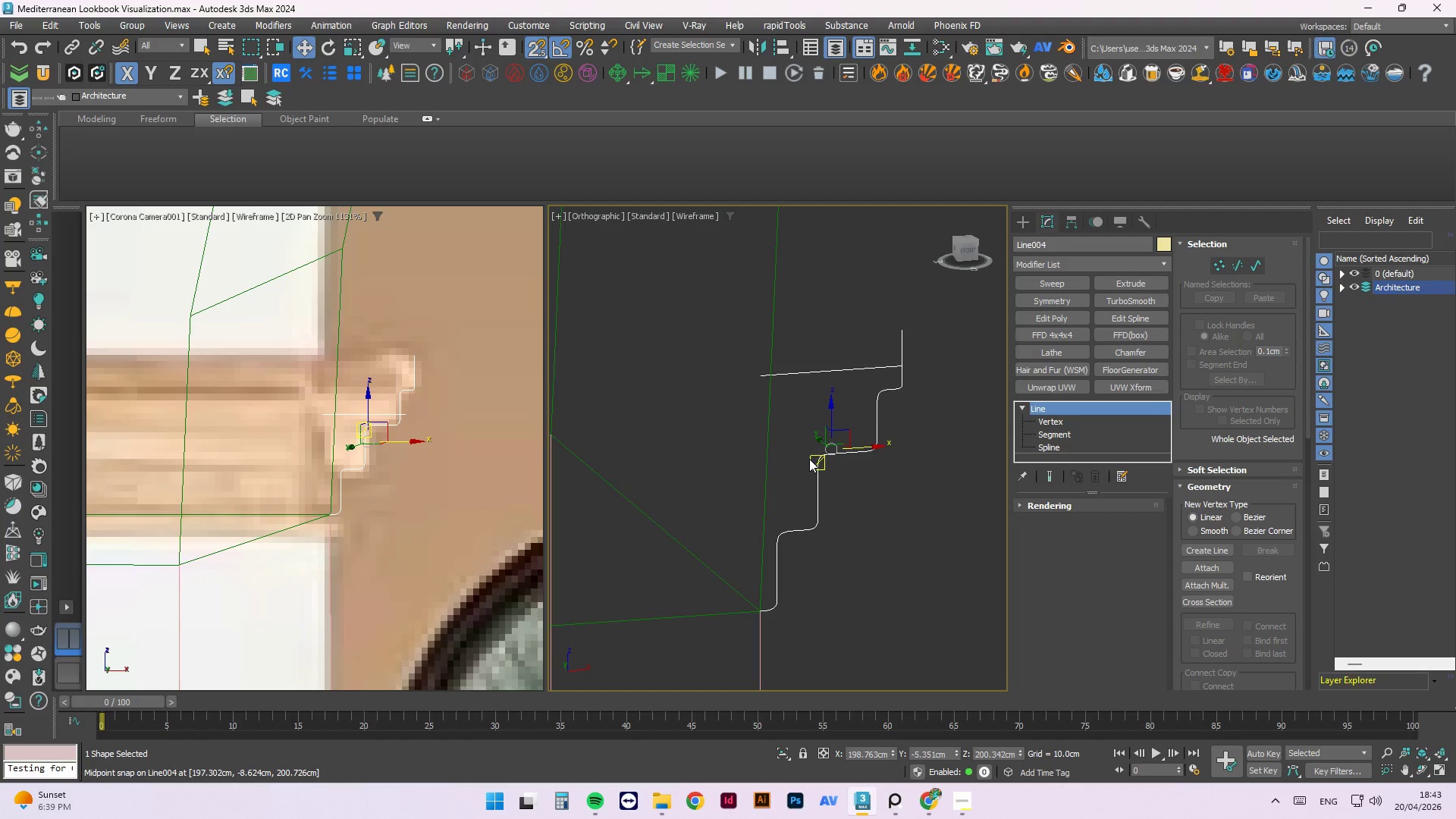 
key(Control+Y)
 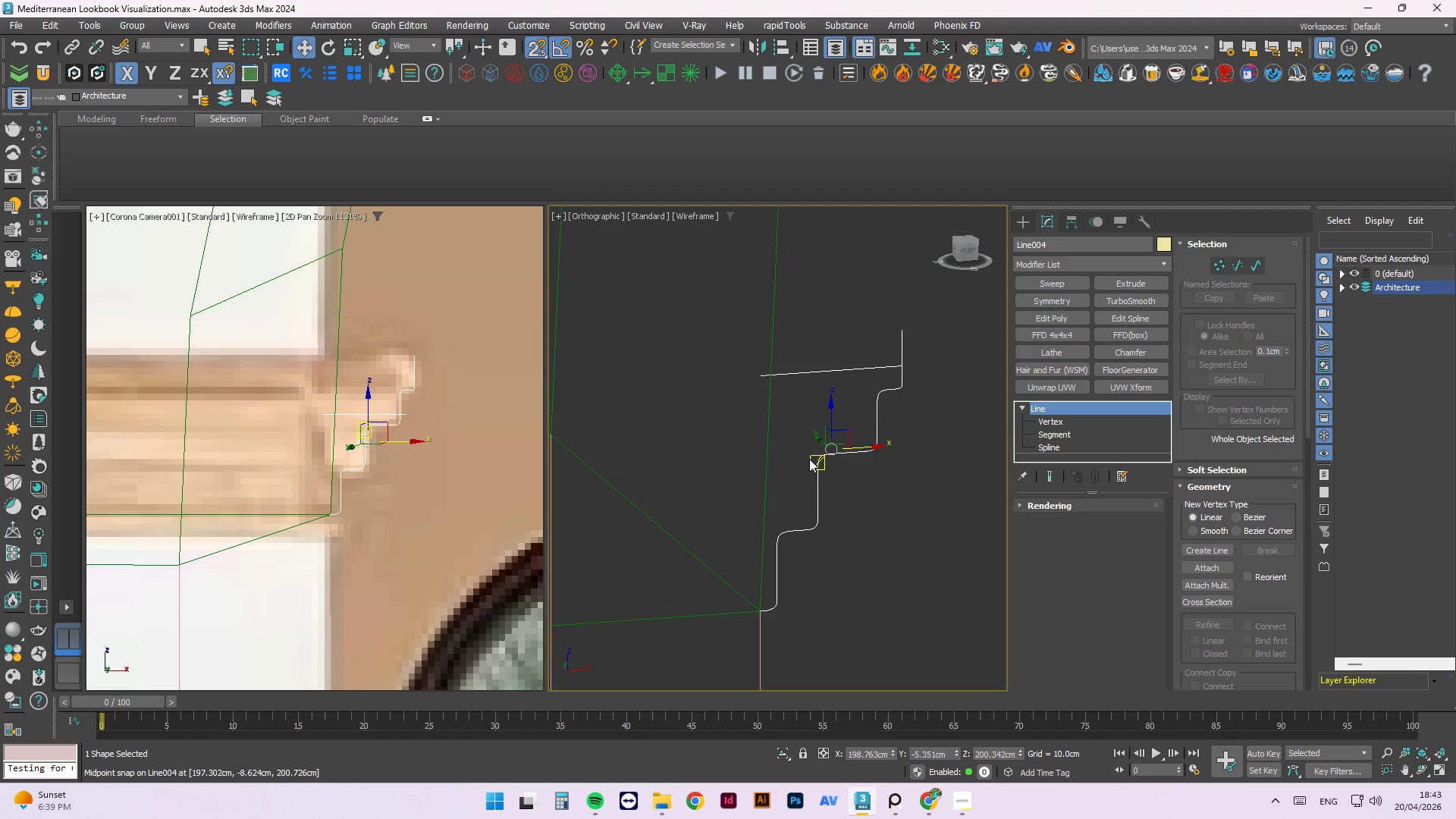 
key(Control+Y)
 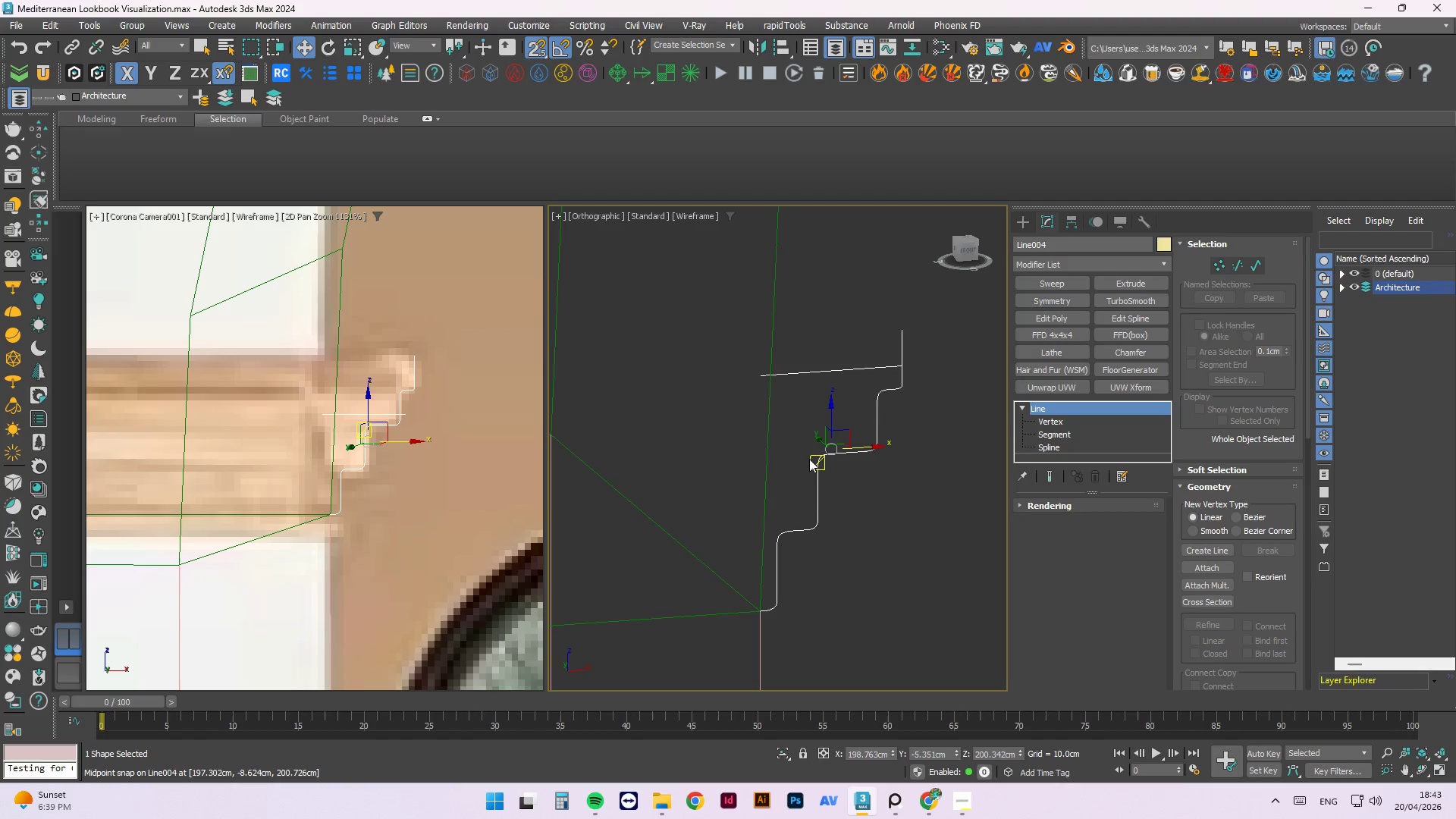 
key(Control+Y)
 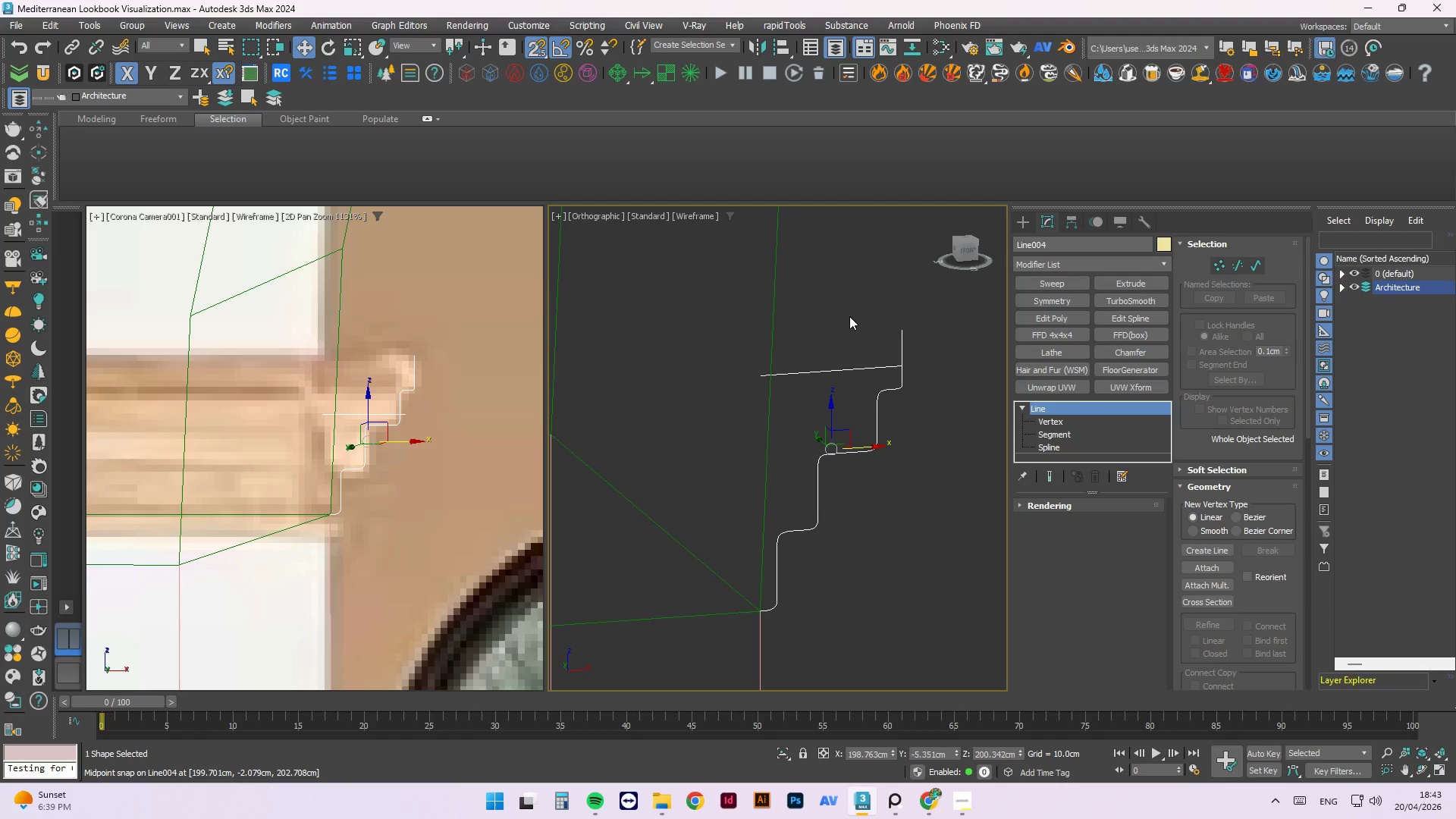 
scroll: coordinate [854, 337], scroll_direction: up, amount: 2.0
 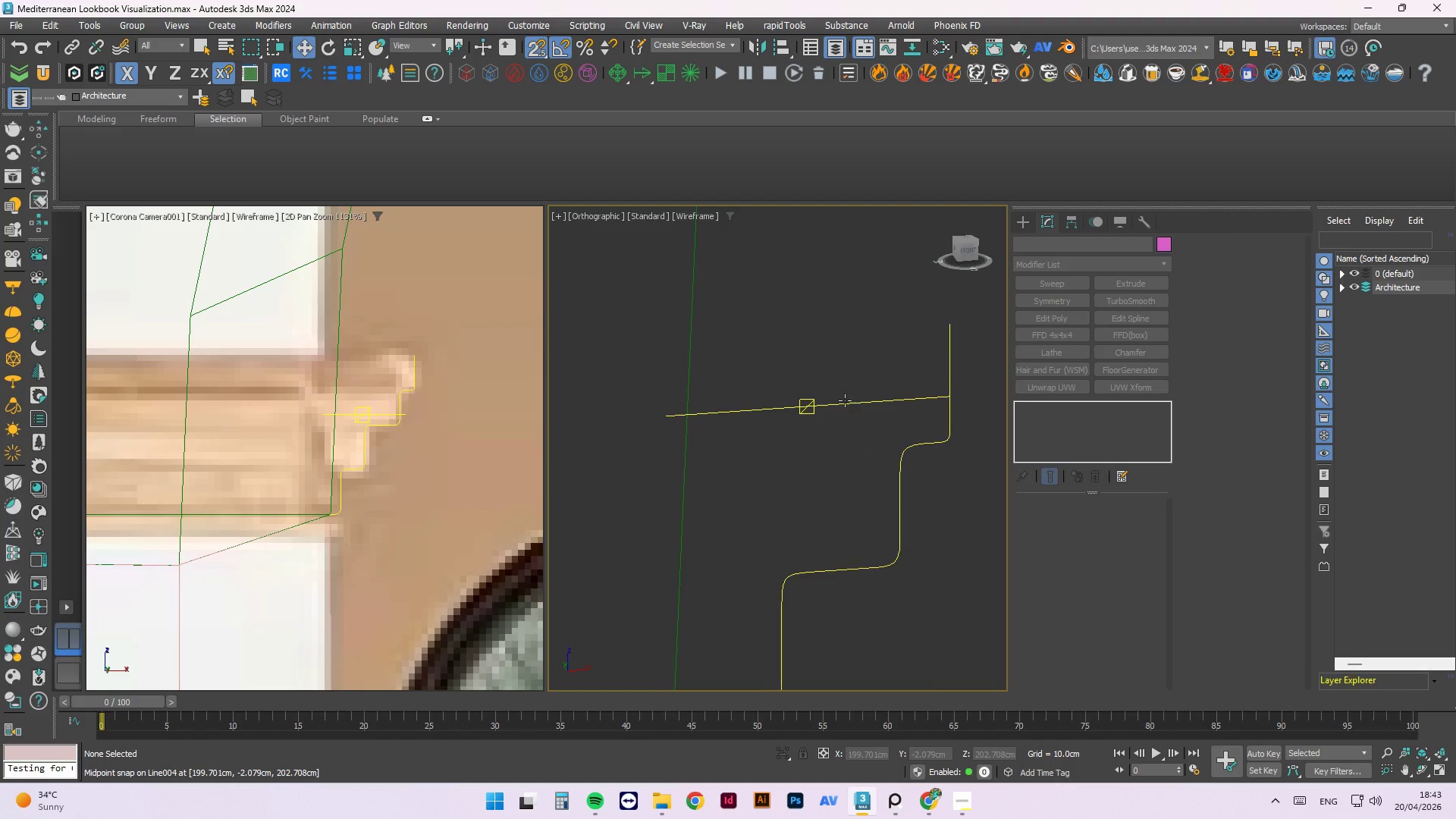 
left_click([845, 401])
 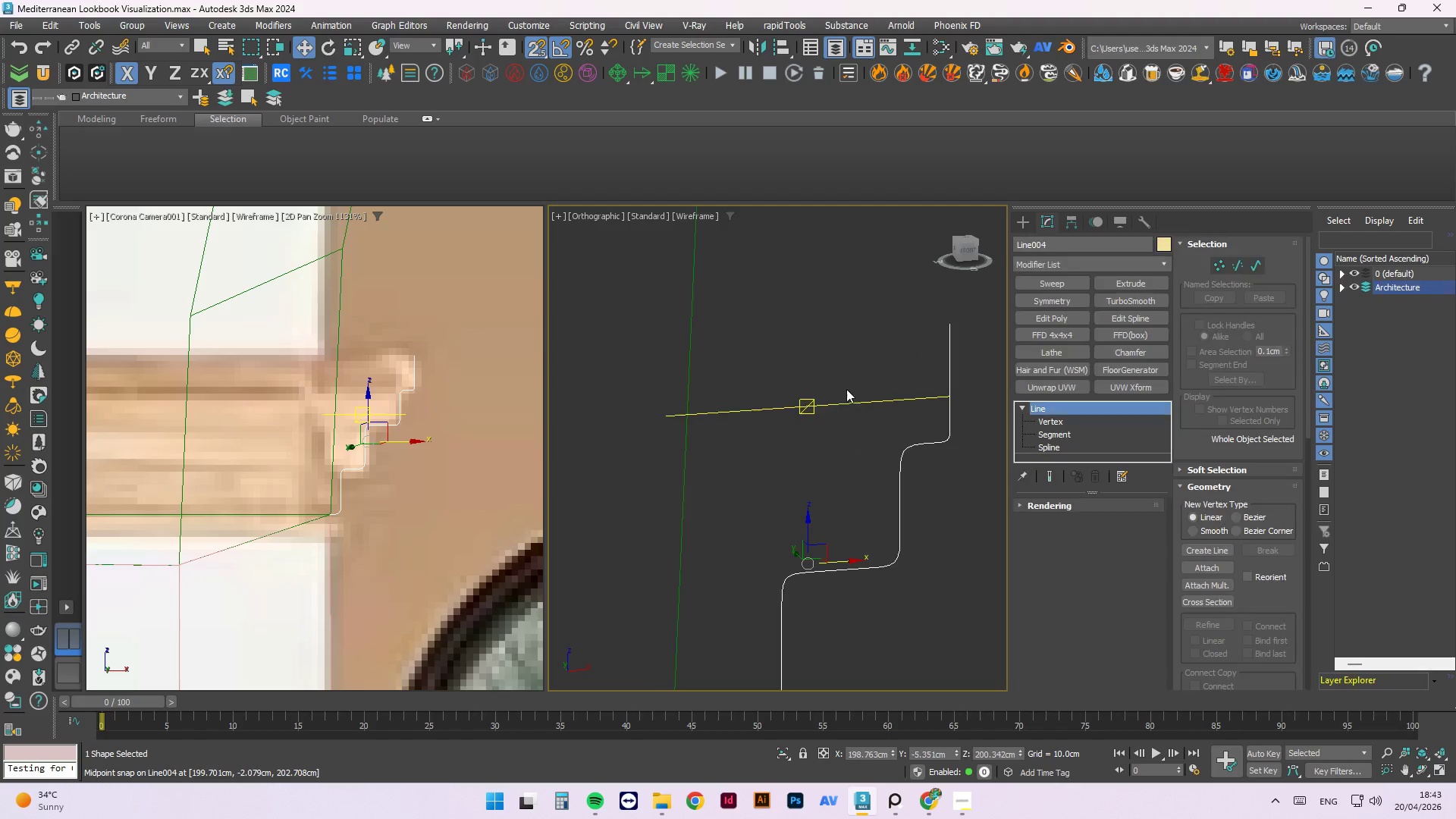 
hold_key(key=AltLeft, duration=0.89)
 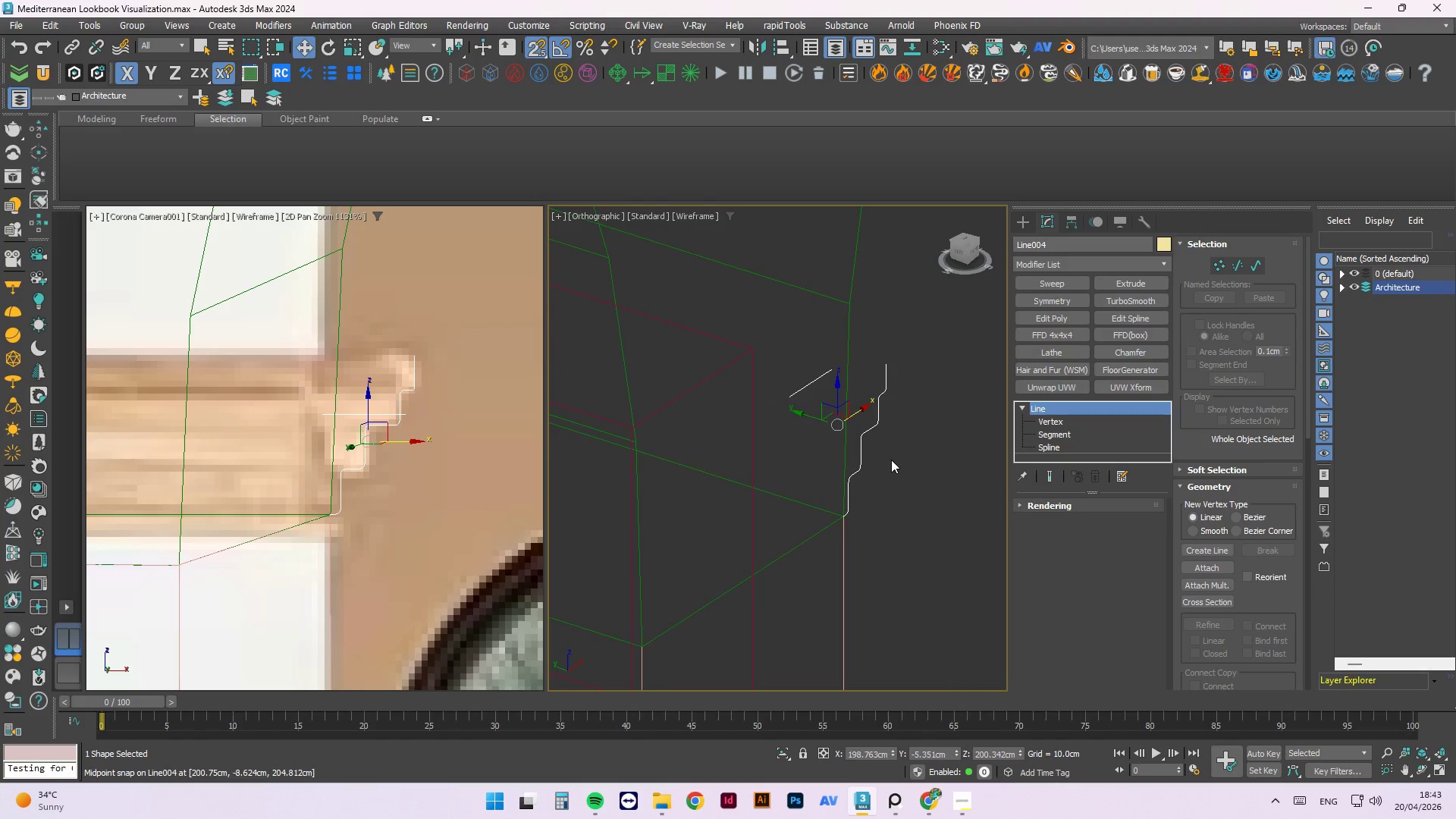 
scroll: coordinate [847, 378], scroll_direction: down, amount: 4.0
 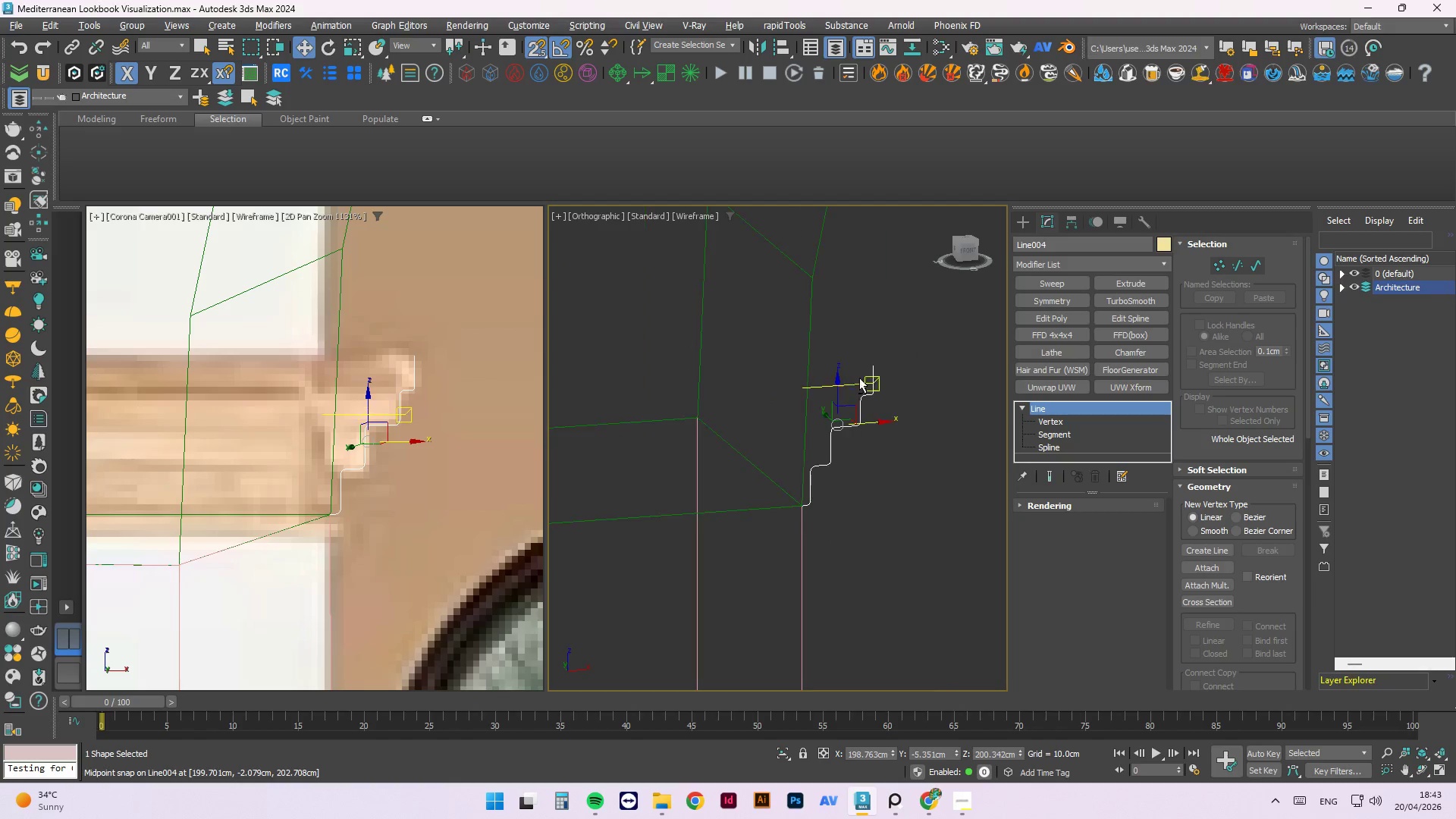 
key(3)
 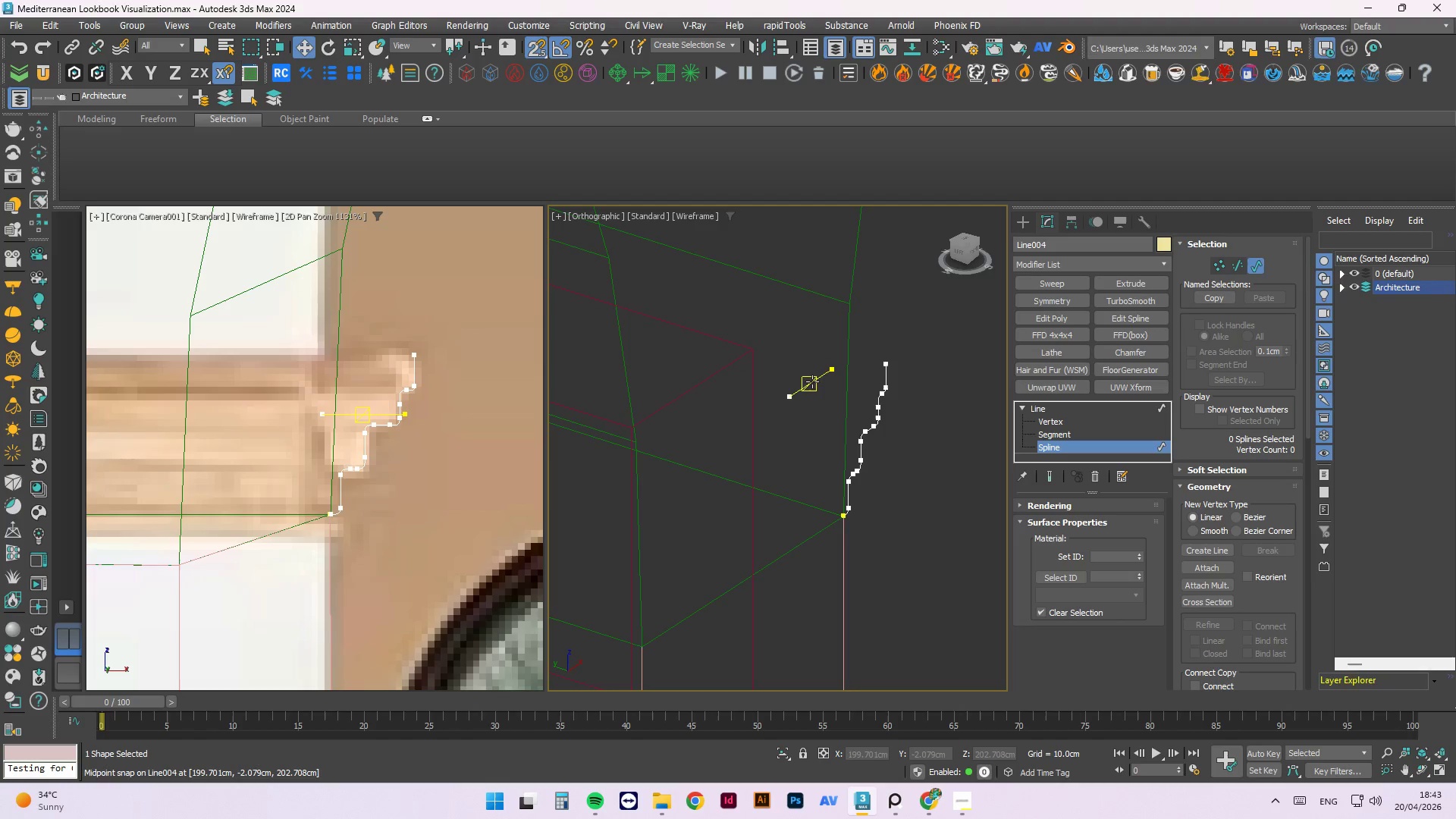 
left_click([812, 382])
 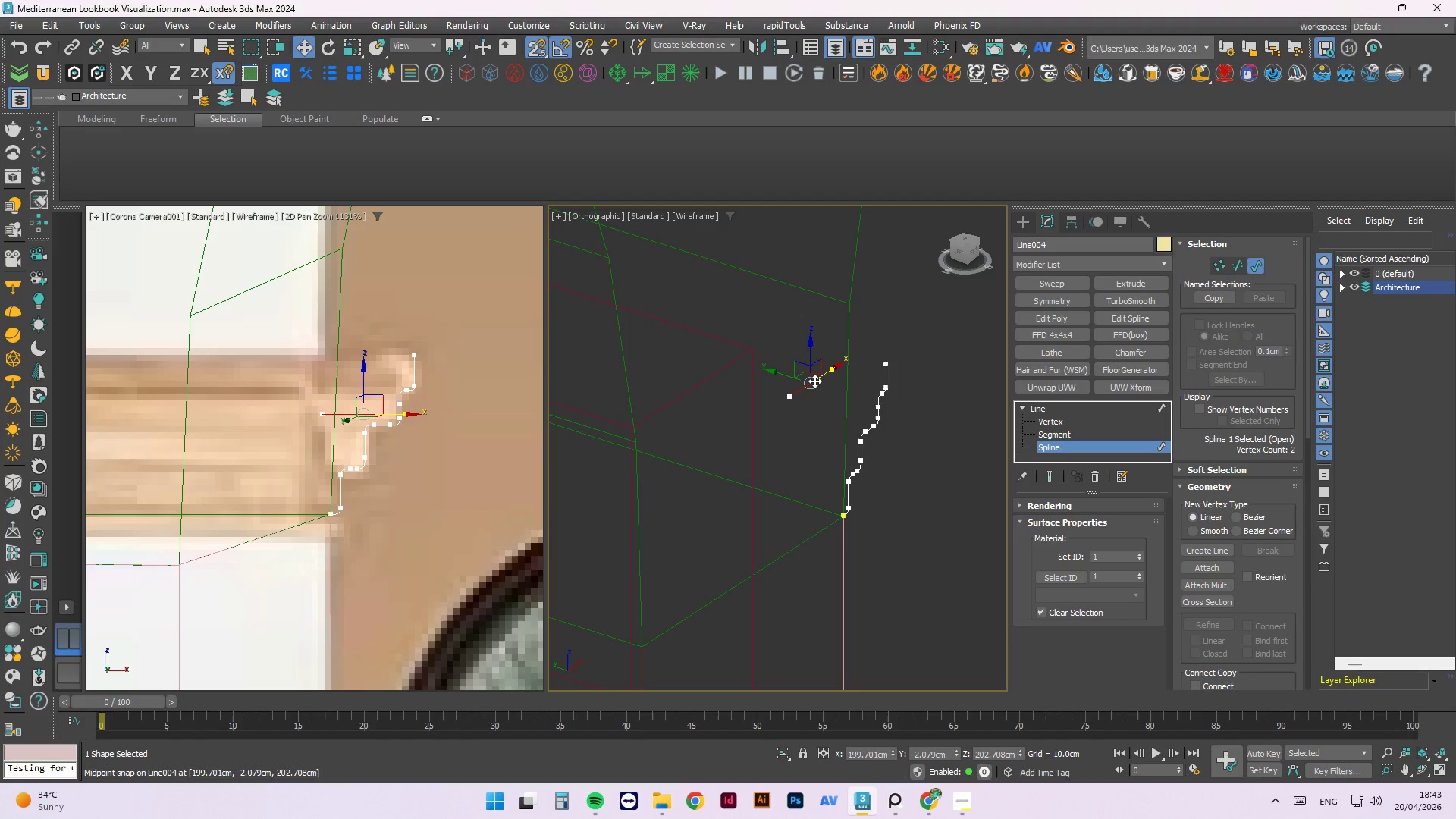 
left_click_drag(start_coordinate=[814, 381], to_coordinate=[886, 333])
 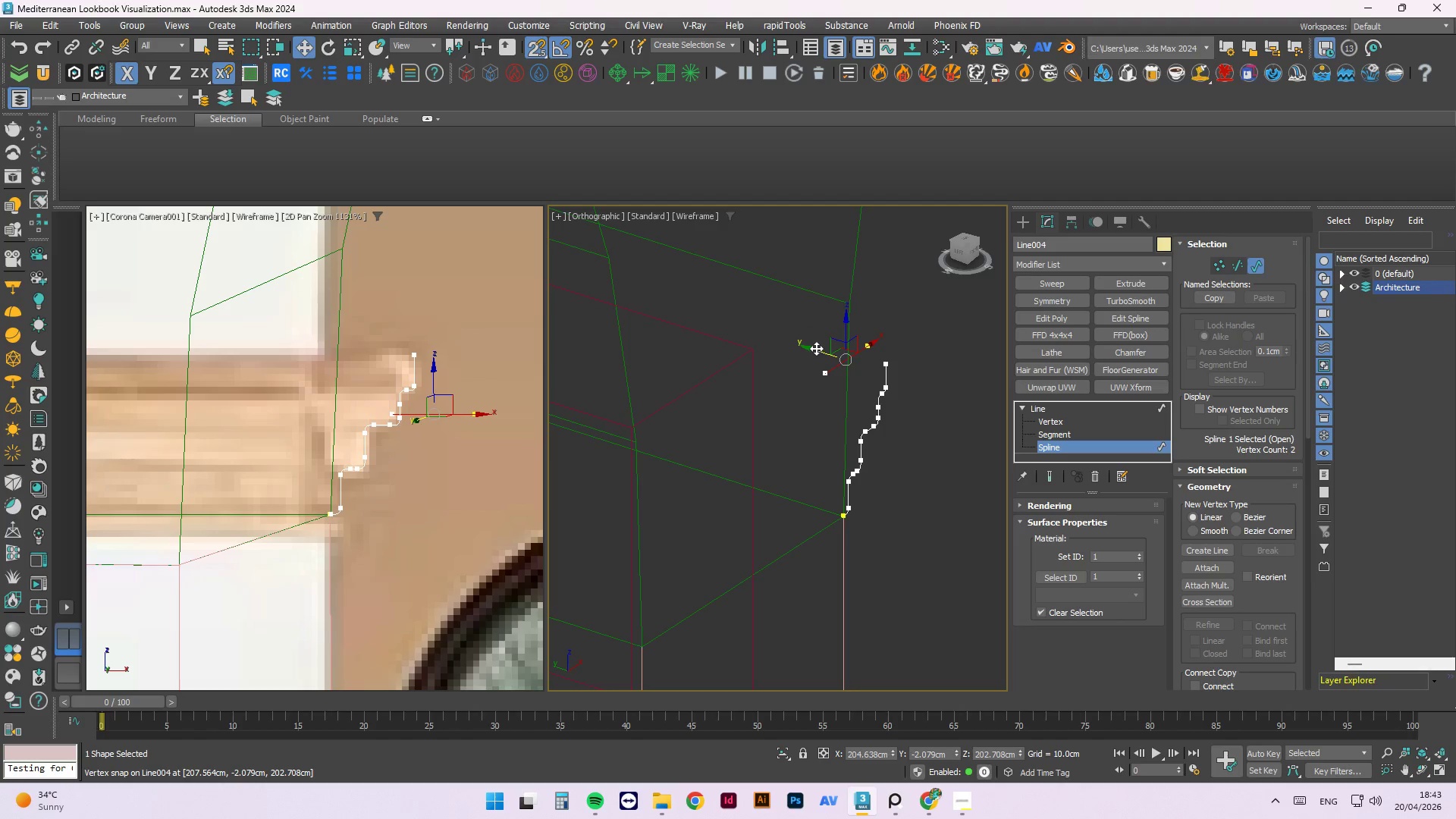 
left_click_drag(start_coordinate=[816, 348], to_coordinate=[886, 365])
 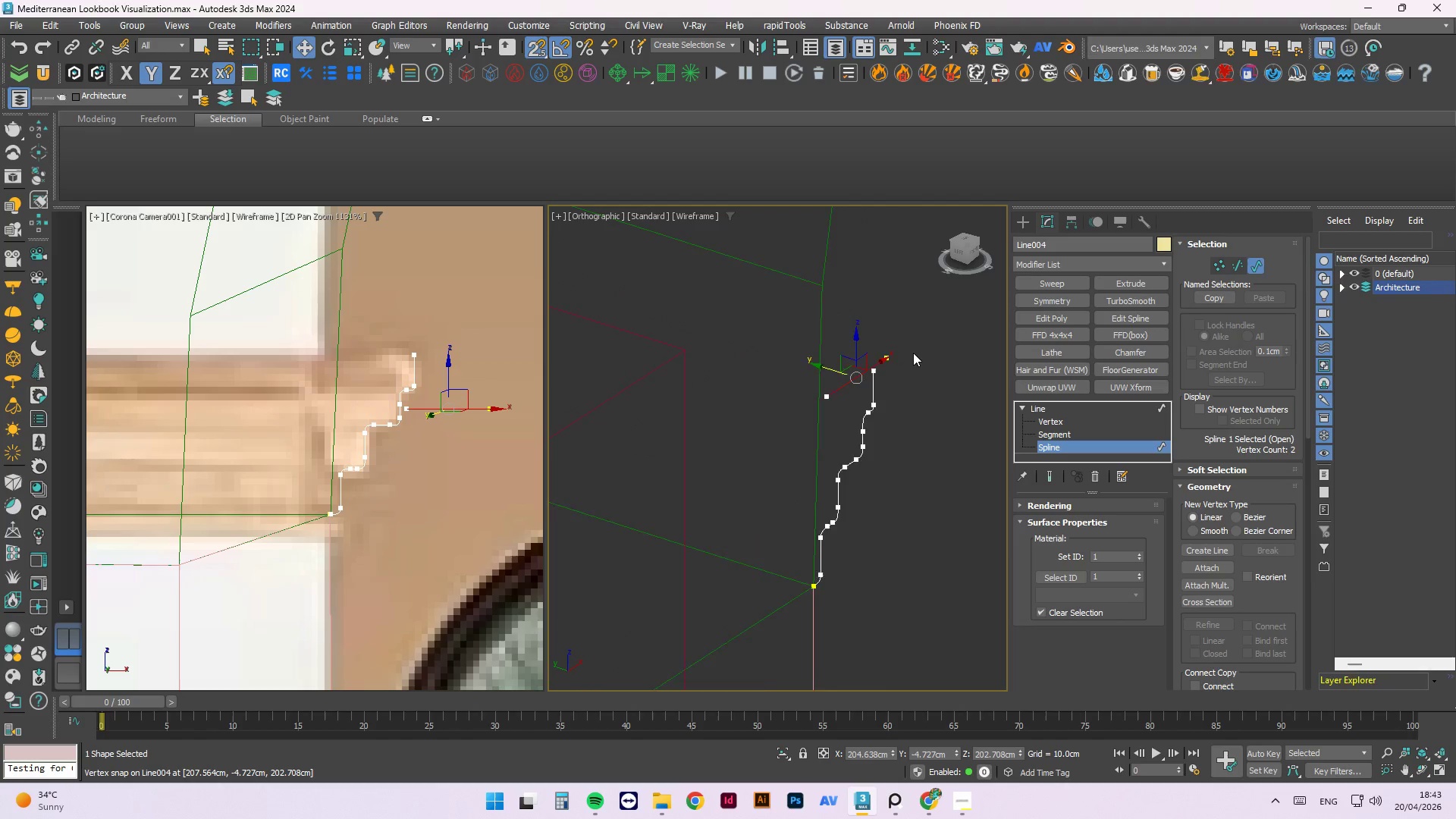 
left_click([915, 344])
 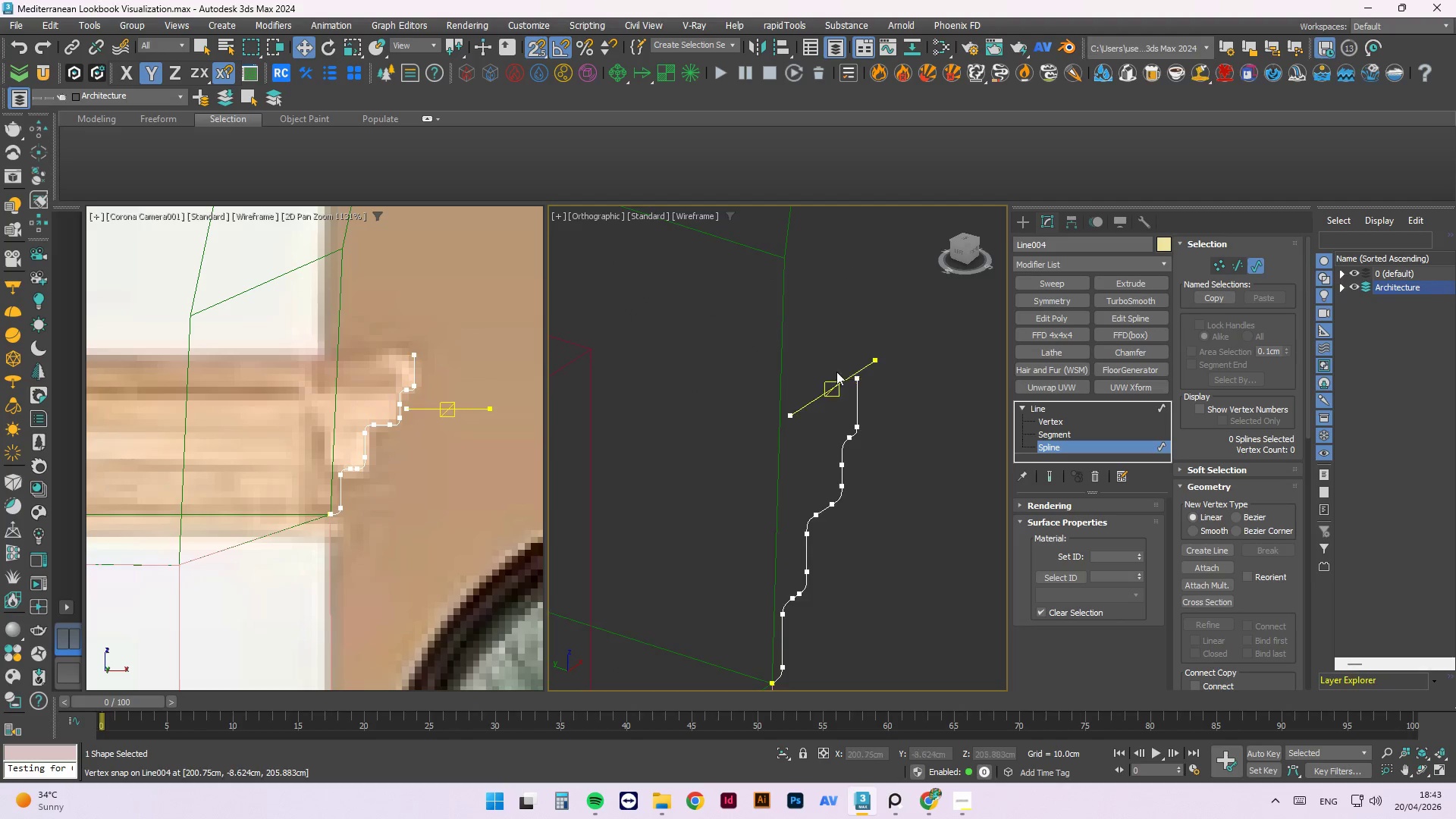 
scroll: coordinate [833, 375], scroll_direction: up, amount: 6.0
 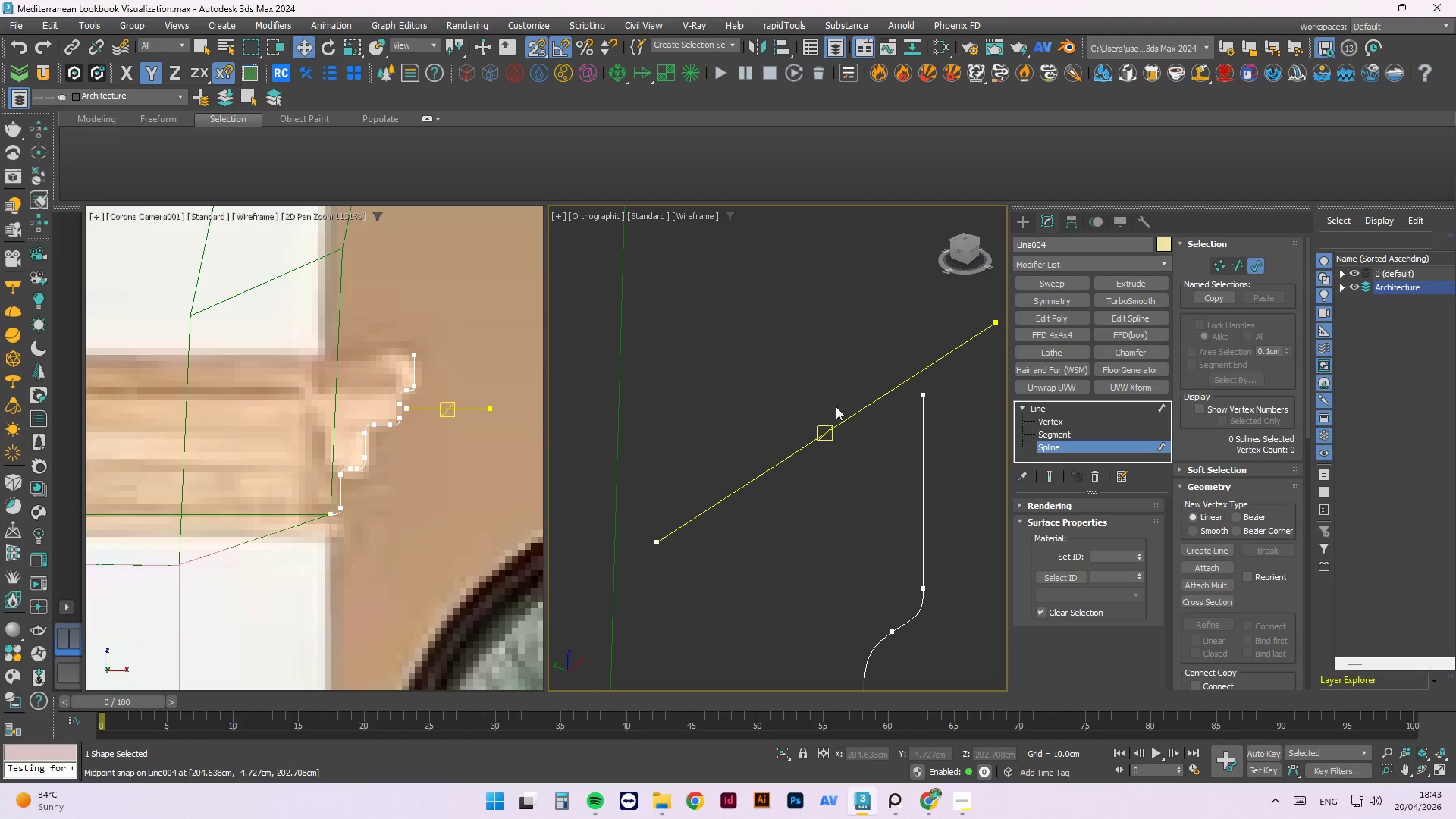 
scroll: coordinate [817, 406], scroll_direction: down, amount: 1.0
 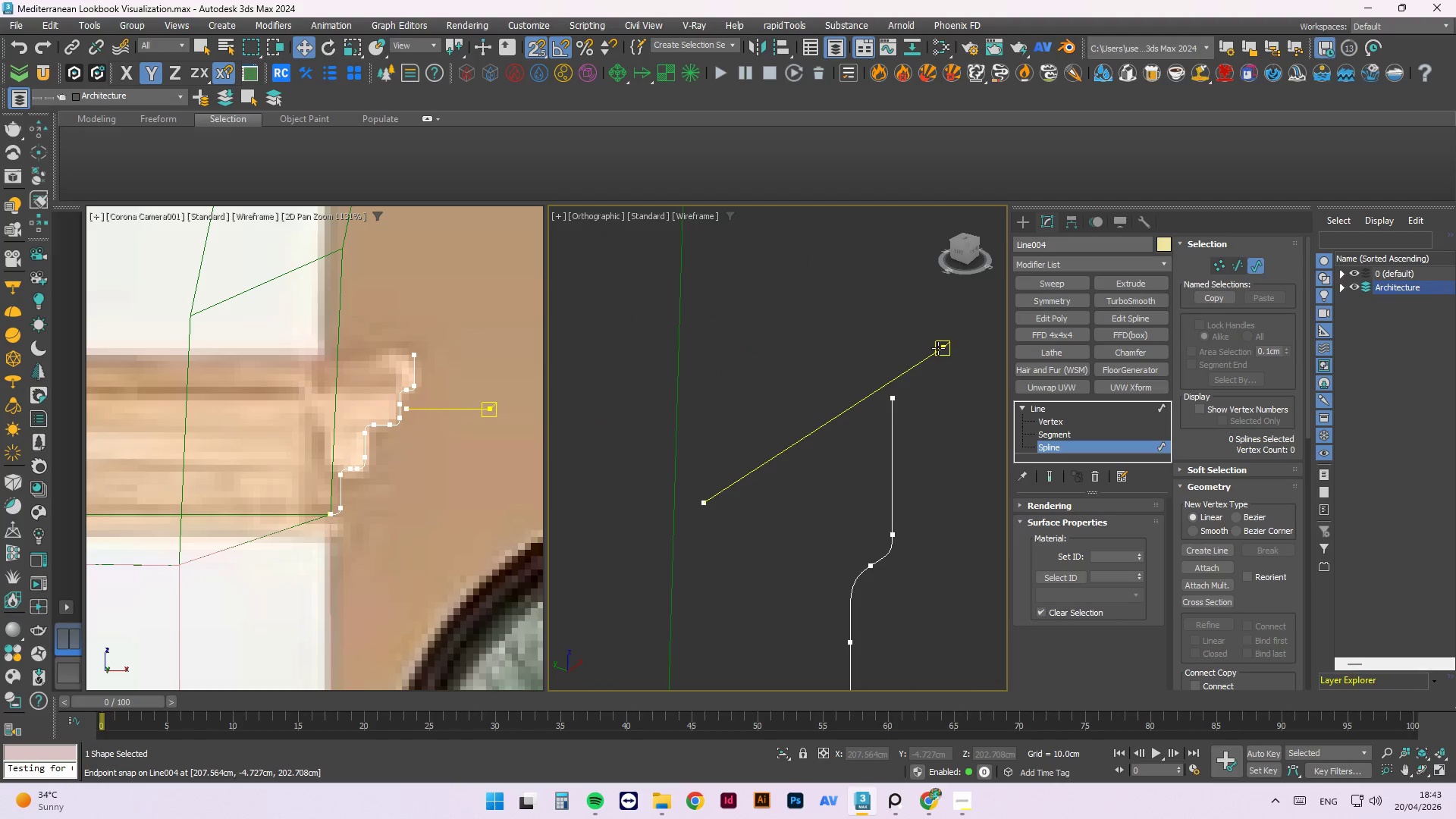 
left_click_drag(start_coordinate=[945, 347], to_coordinate=[891, 397])
 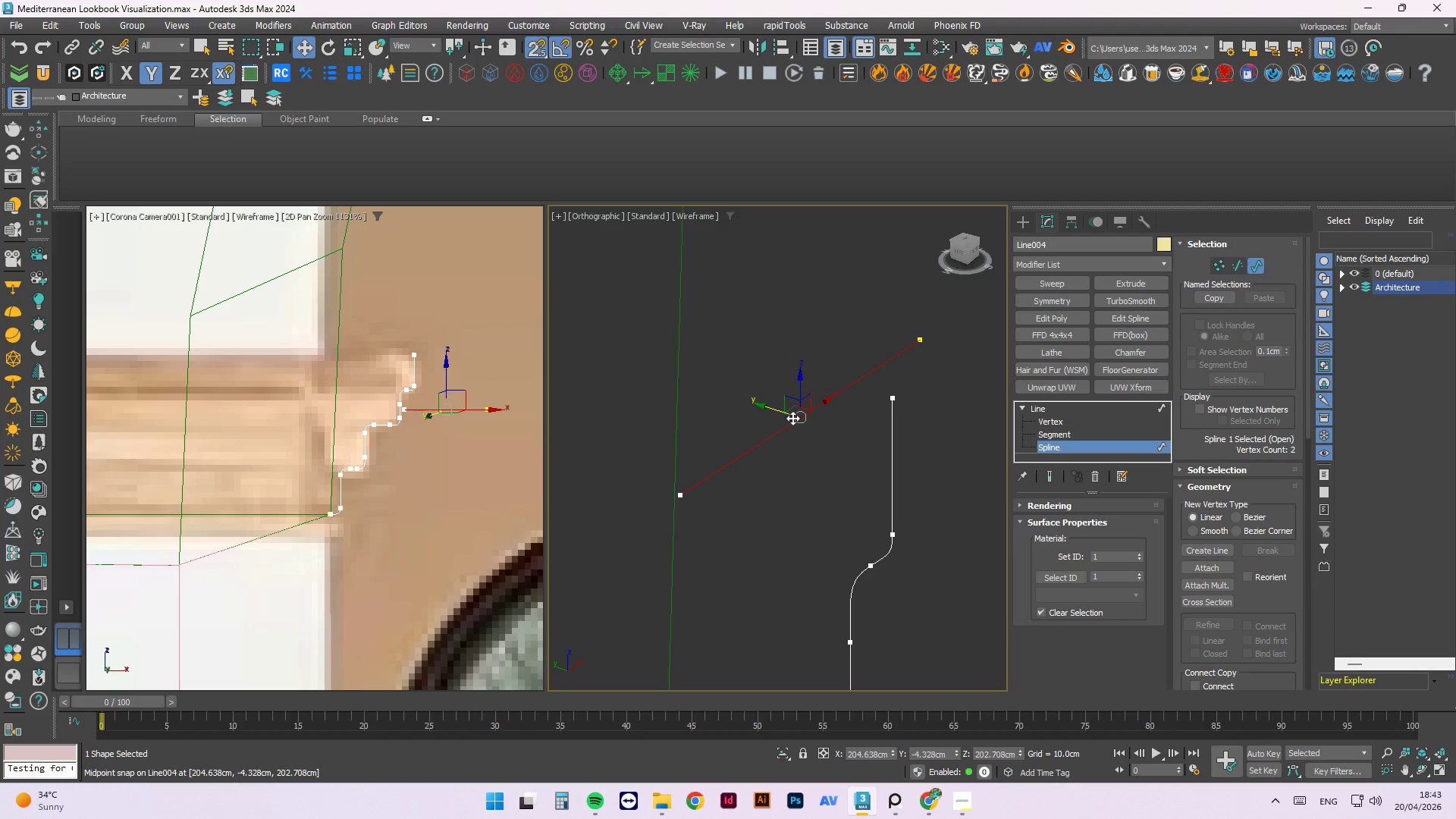 
left_click_drag(start_coordinate=[799, 420], to_coordinate=[896, 399])
 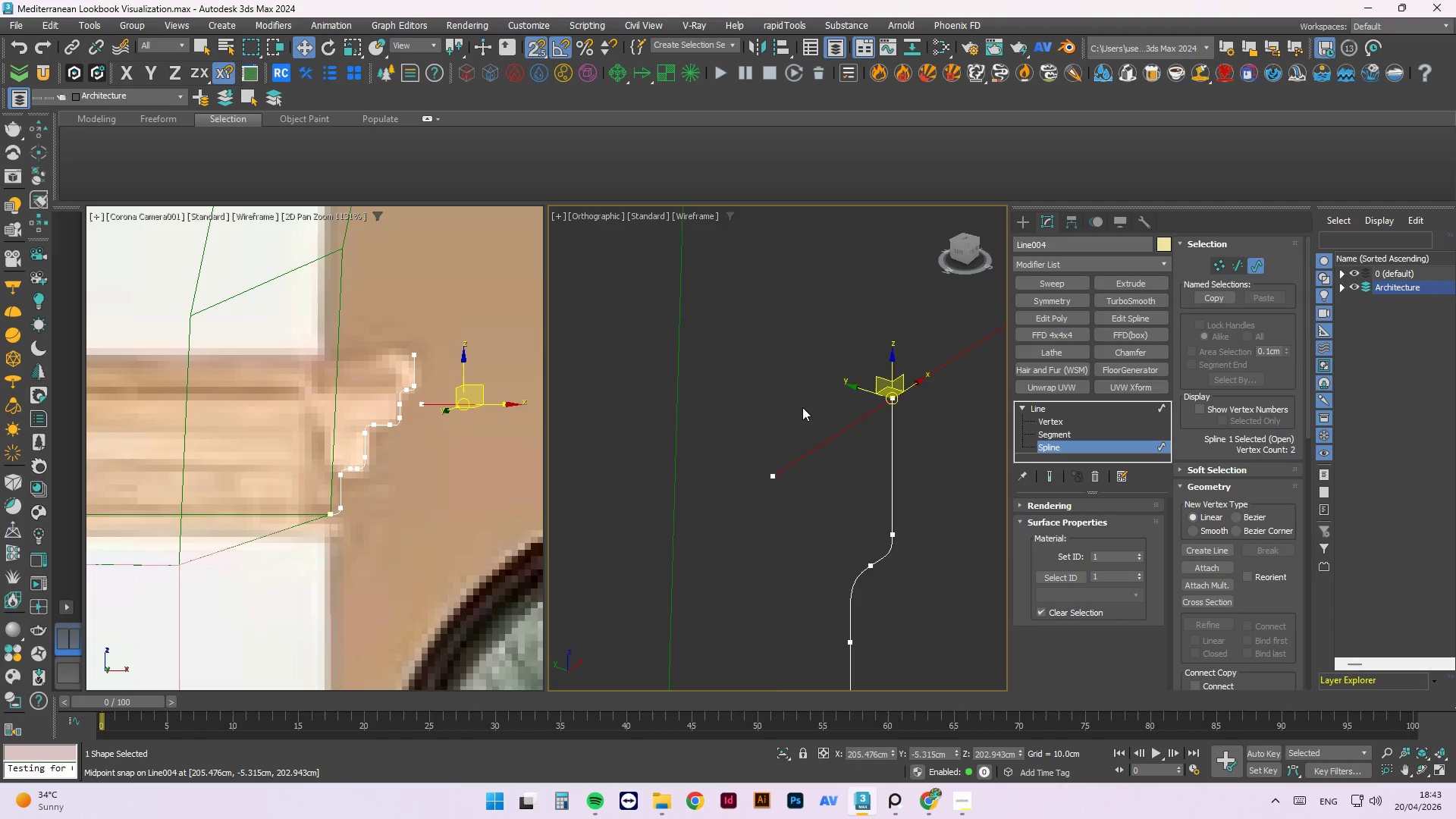 
hold_key(key=AltLeft, duration=0.95)
 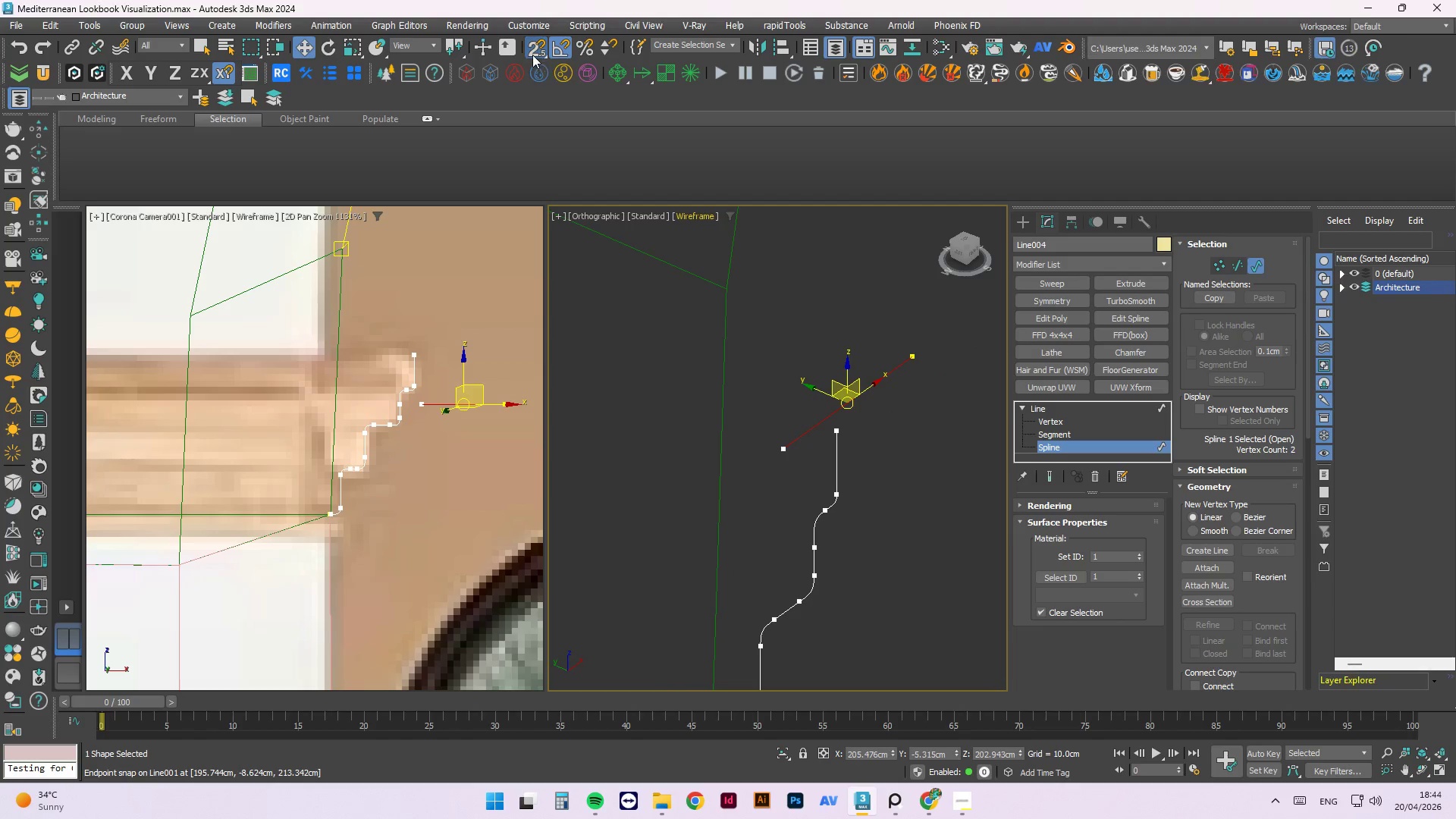 
scroll: coordinate [802, 407], scroll_direction: down, amount: 2.0
 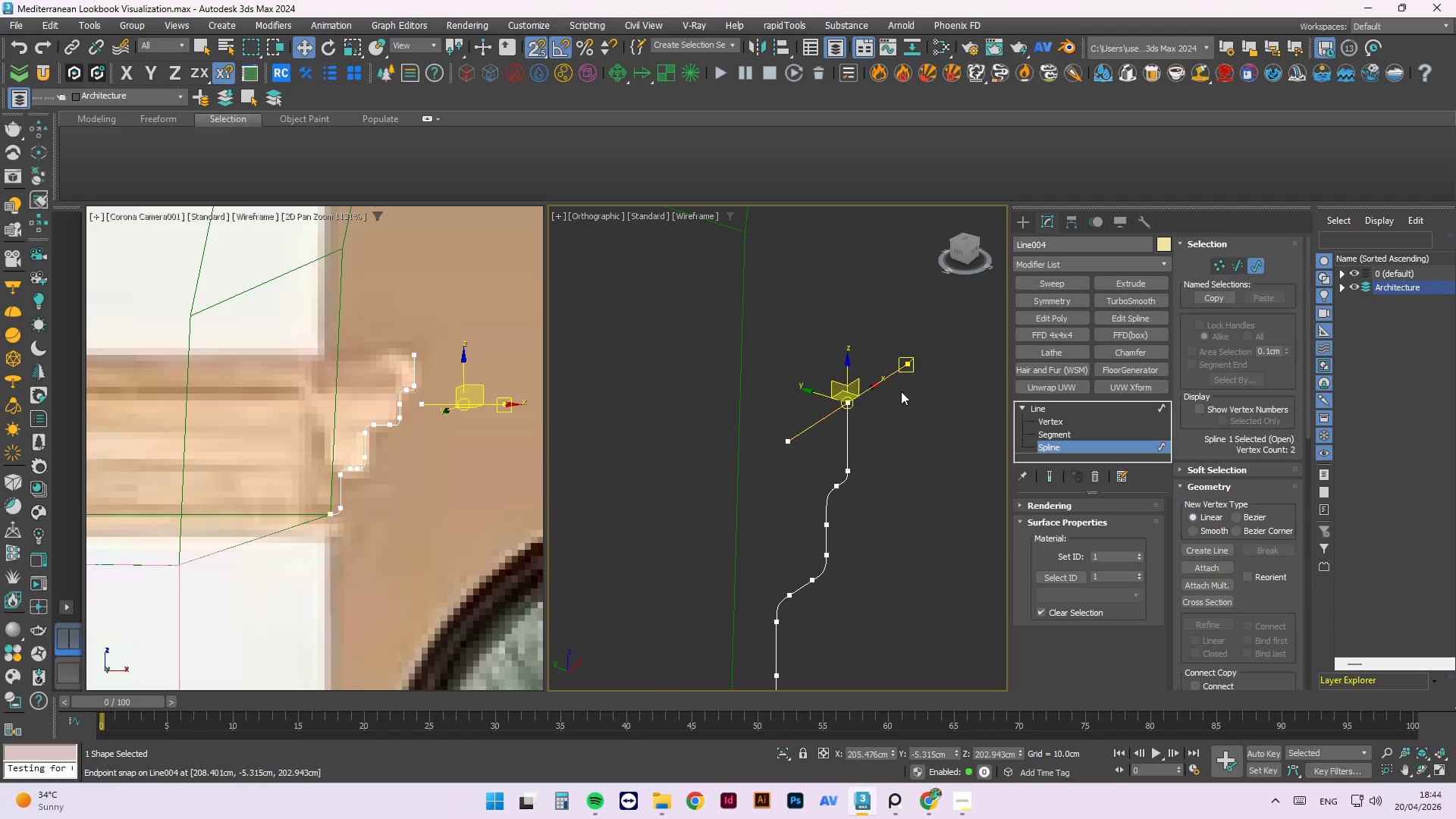 
left_click_drag(start_coordinate=[535, 52], to_coordinate=[536, 119])
 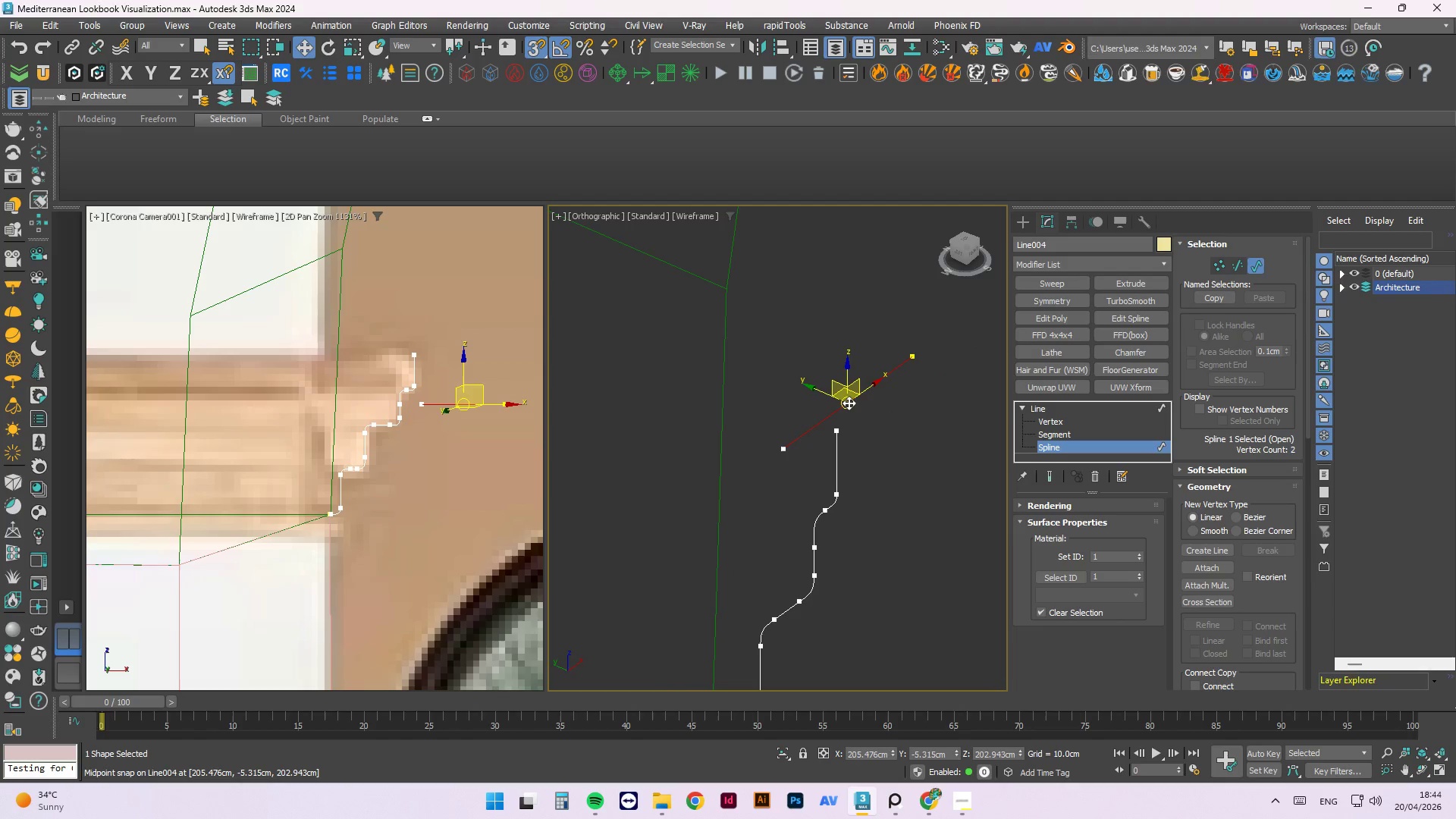 
left_click_drag(start_coordinate=[849, 403], to_coordinate=[835, 434])
 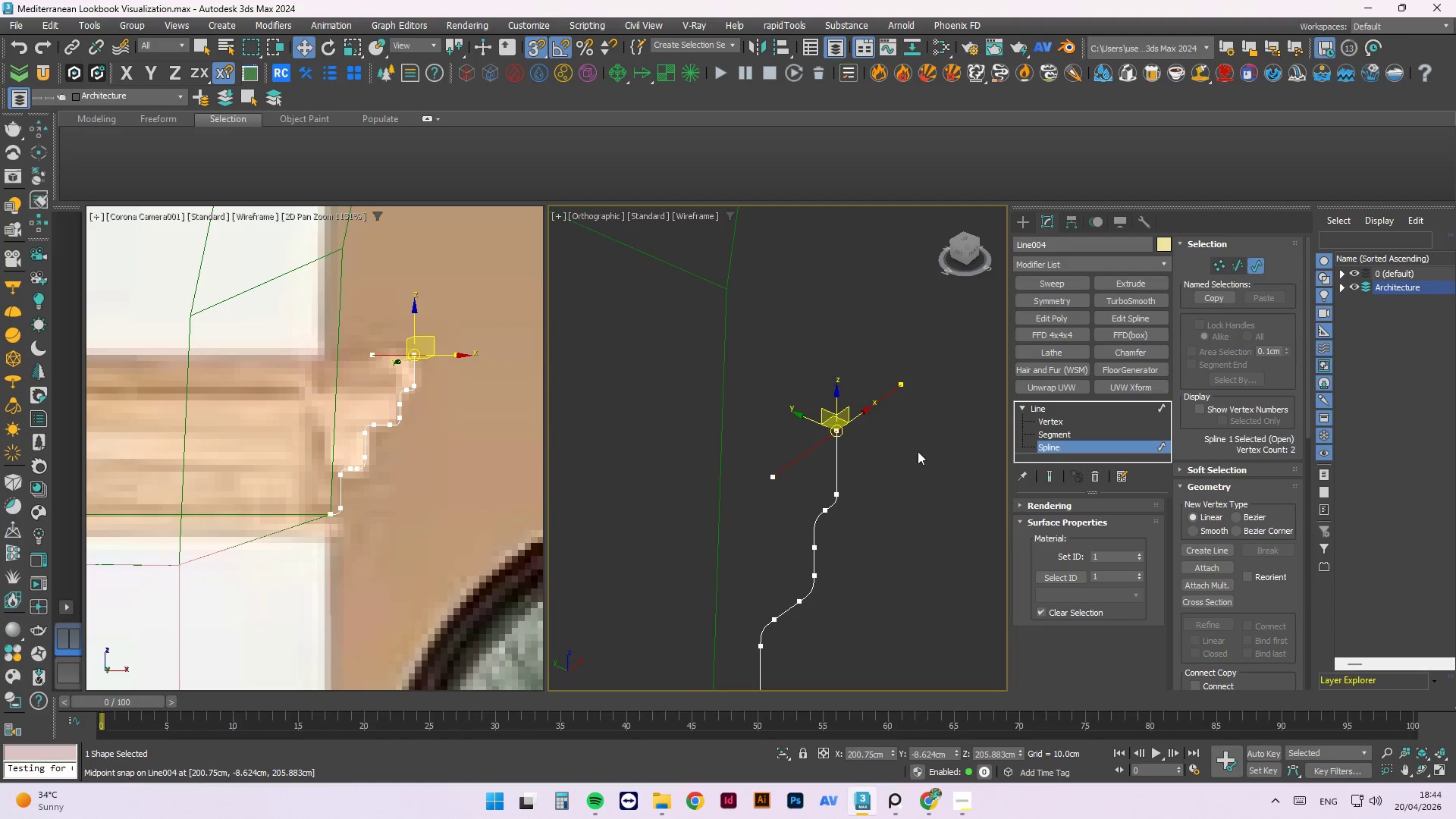 
key(Alt+AltLeft)
 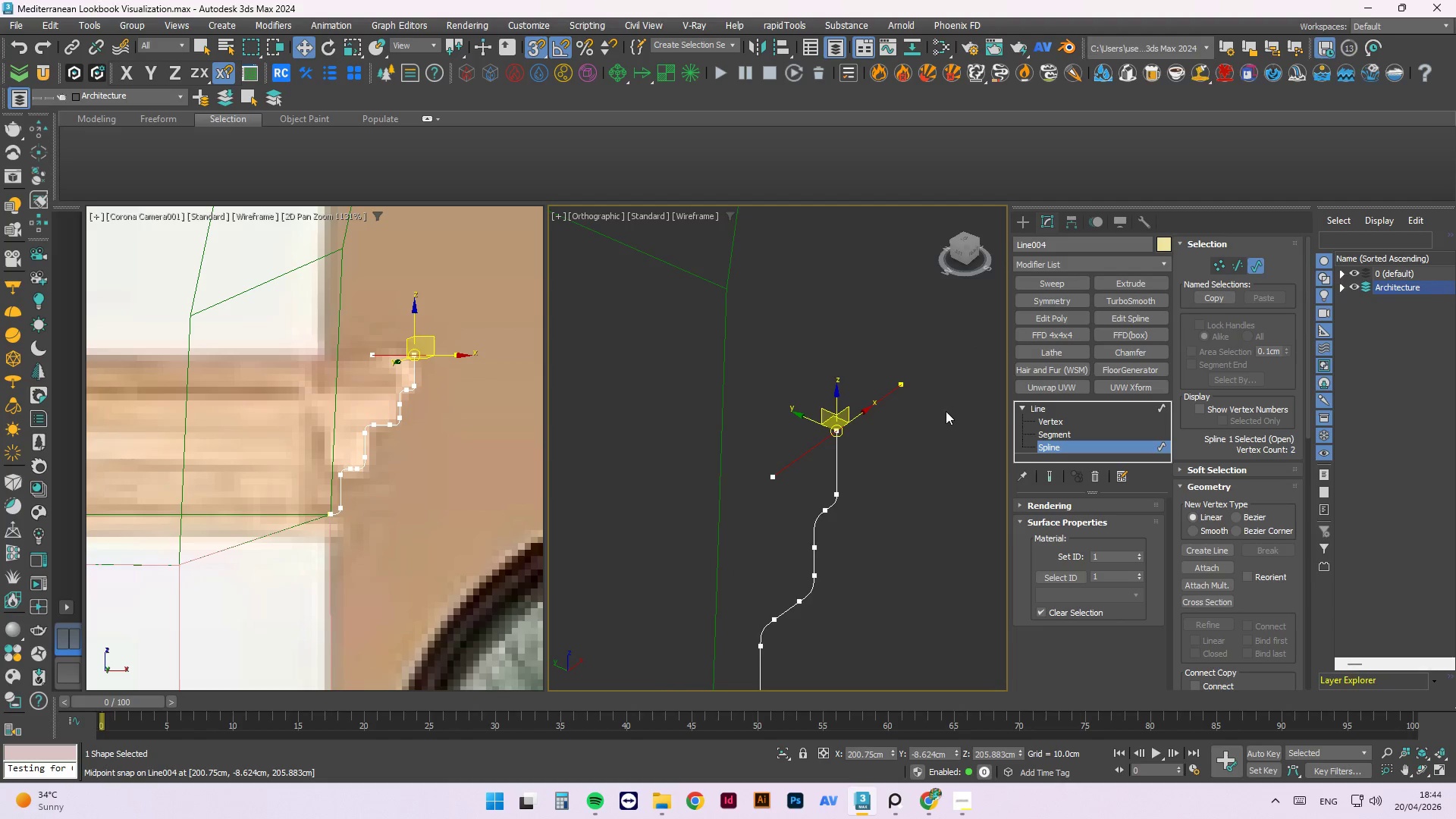 
hold_key(key=AltLeft, duration=0.84)
 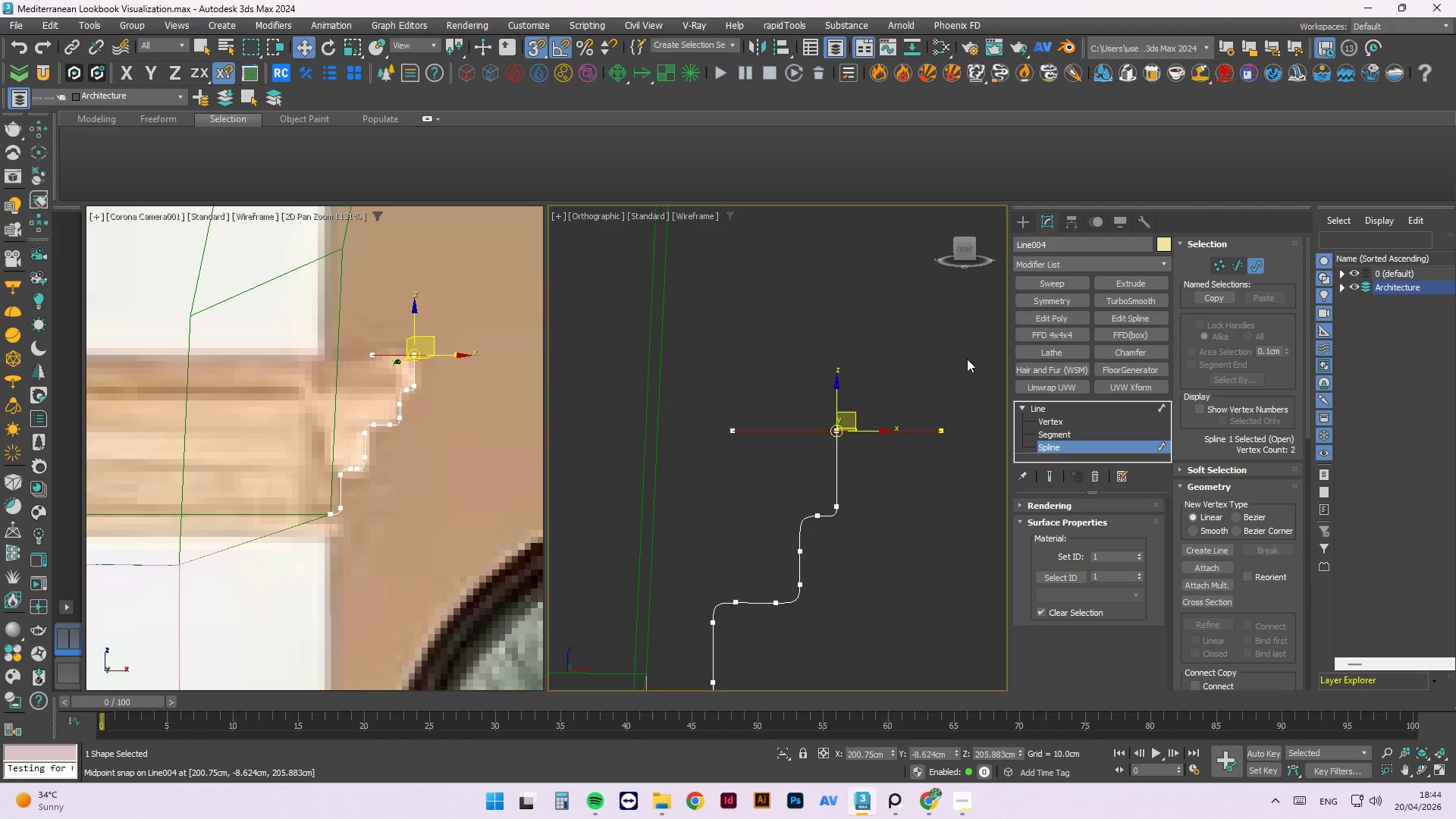 
left_click_drag(start_coordinate=[967, 357], to_coordinate=[912, 479])
 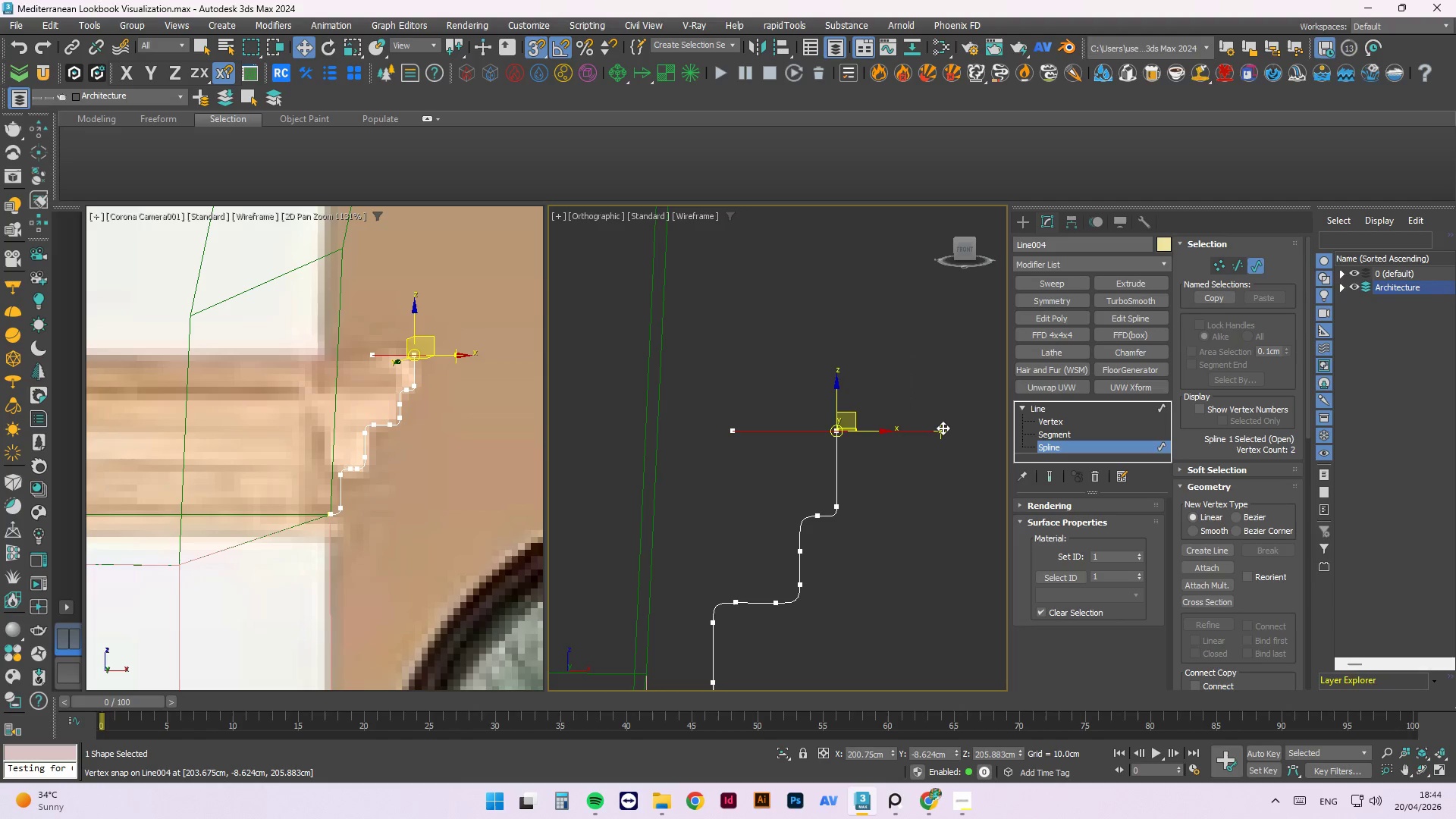 
left_click_drag(start_coordinate=[943, 428], to_coordinate=[834, 427])
 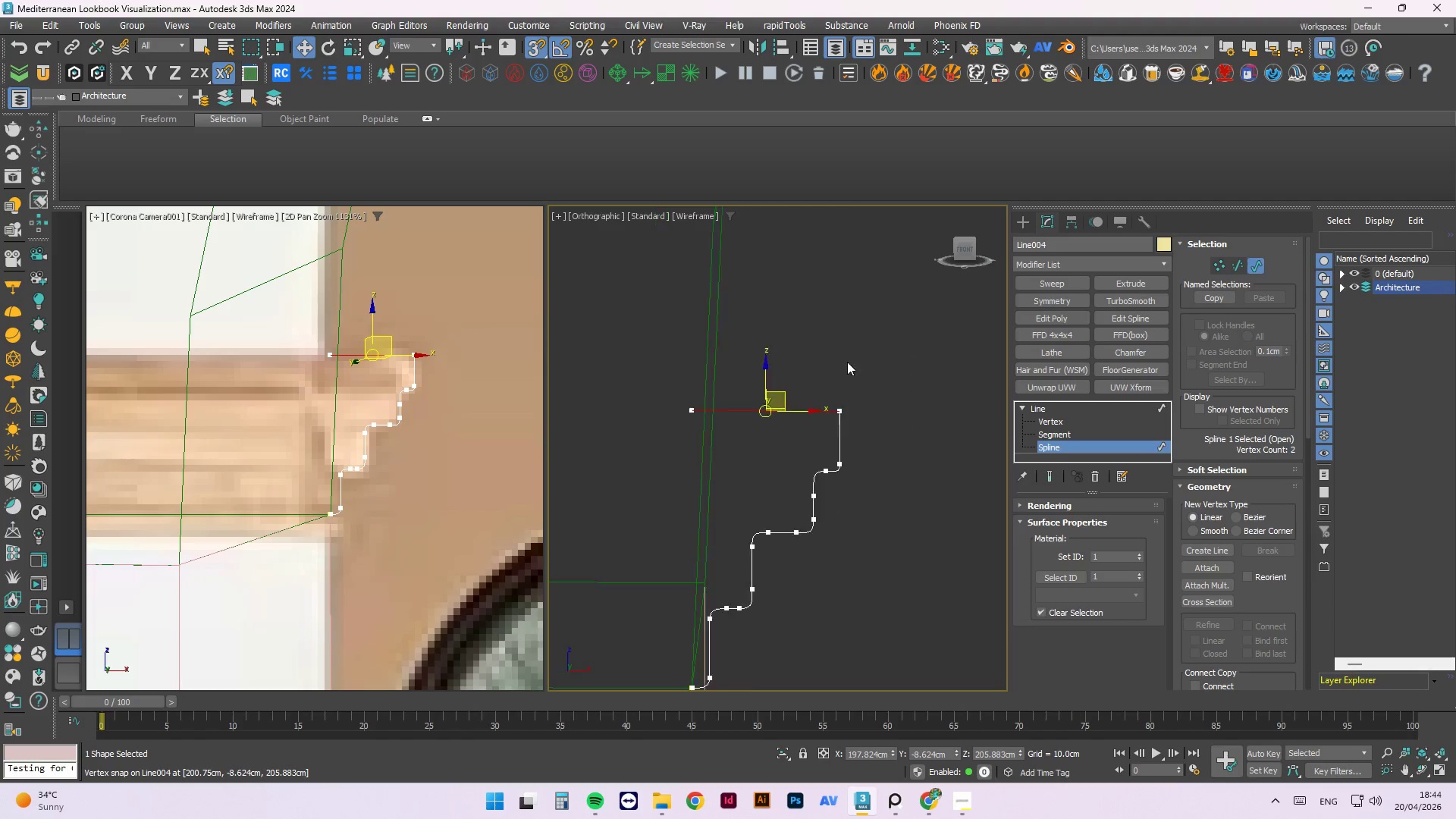 
scroll: coordinate [847, 362], scroll_direction: down, amount: 2.0
 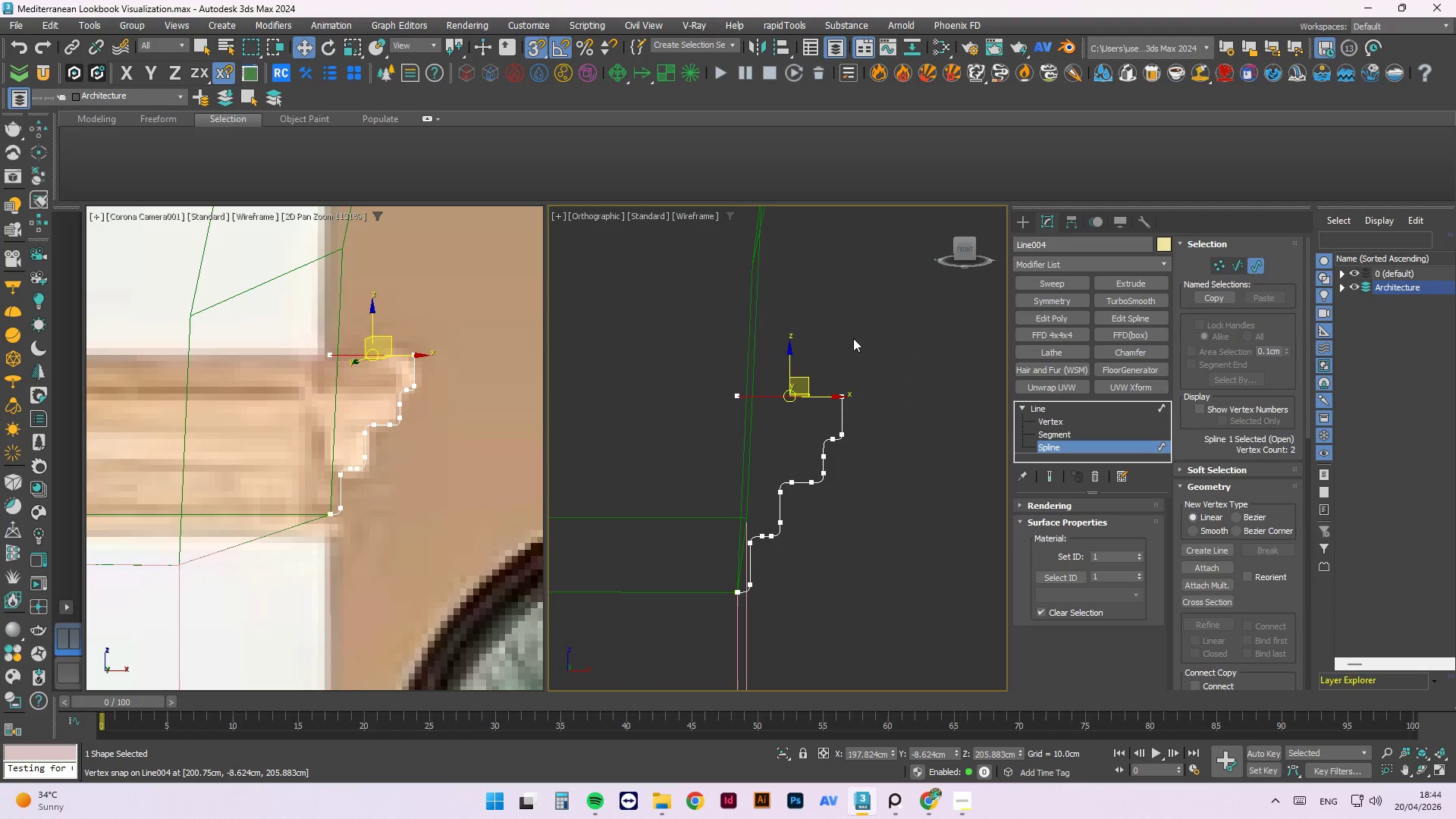 
hold_key(key=AltLeft, duration=1.0)
 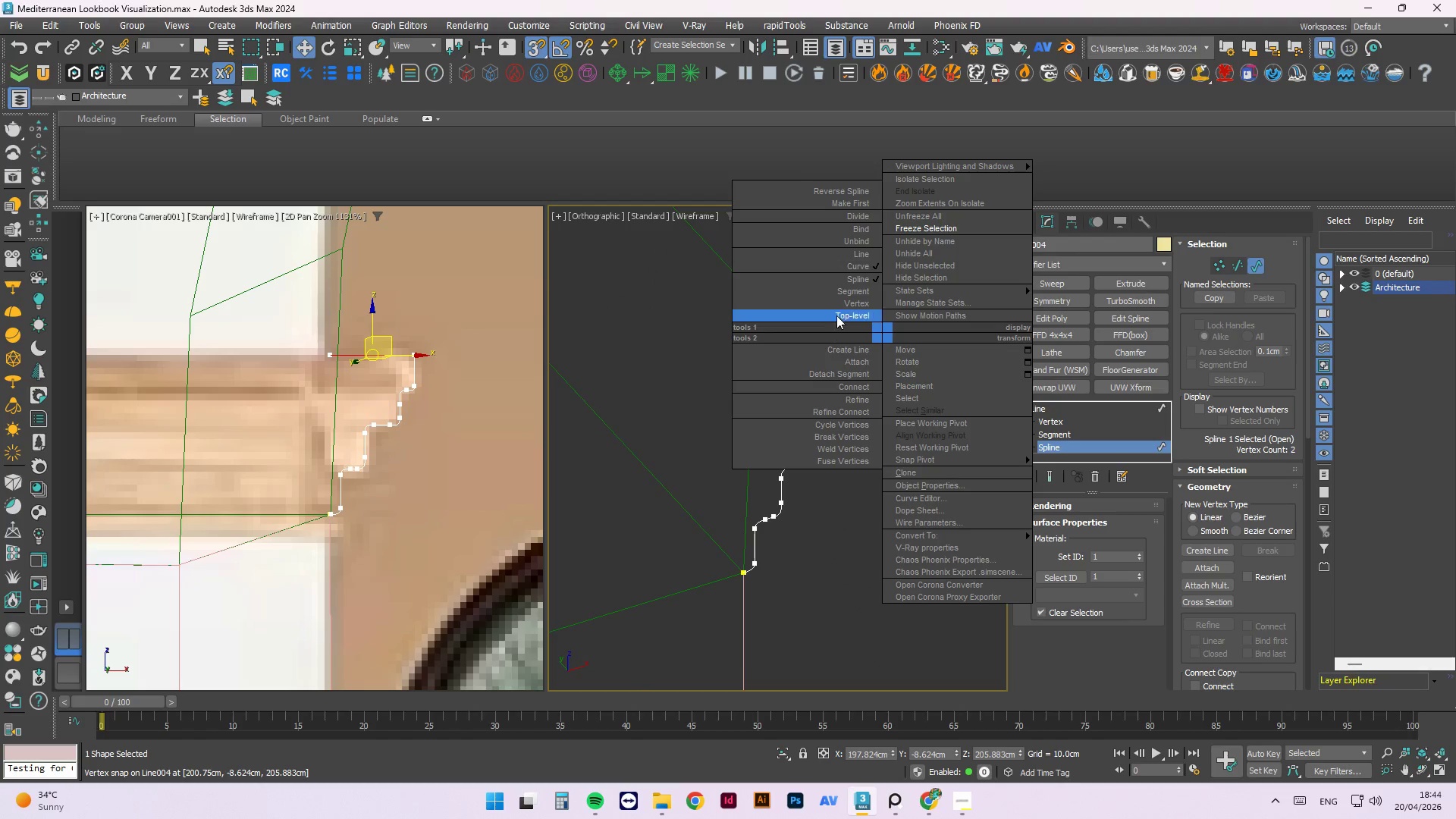 
left_click([842, 312])
 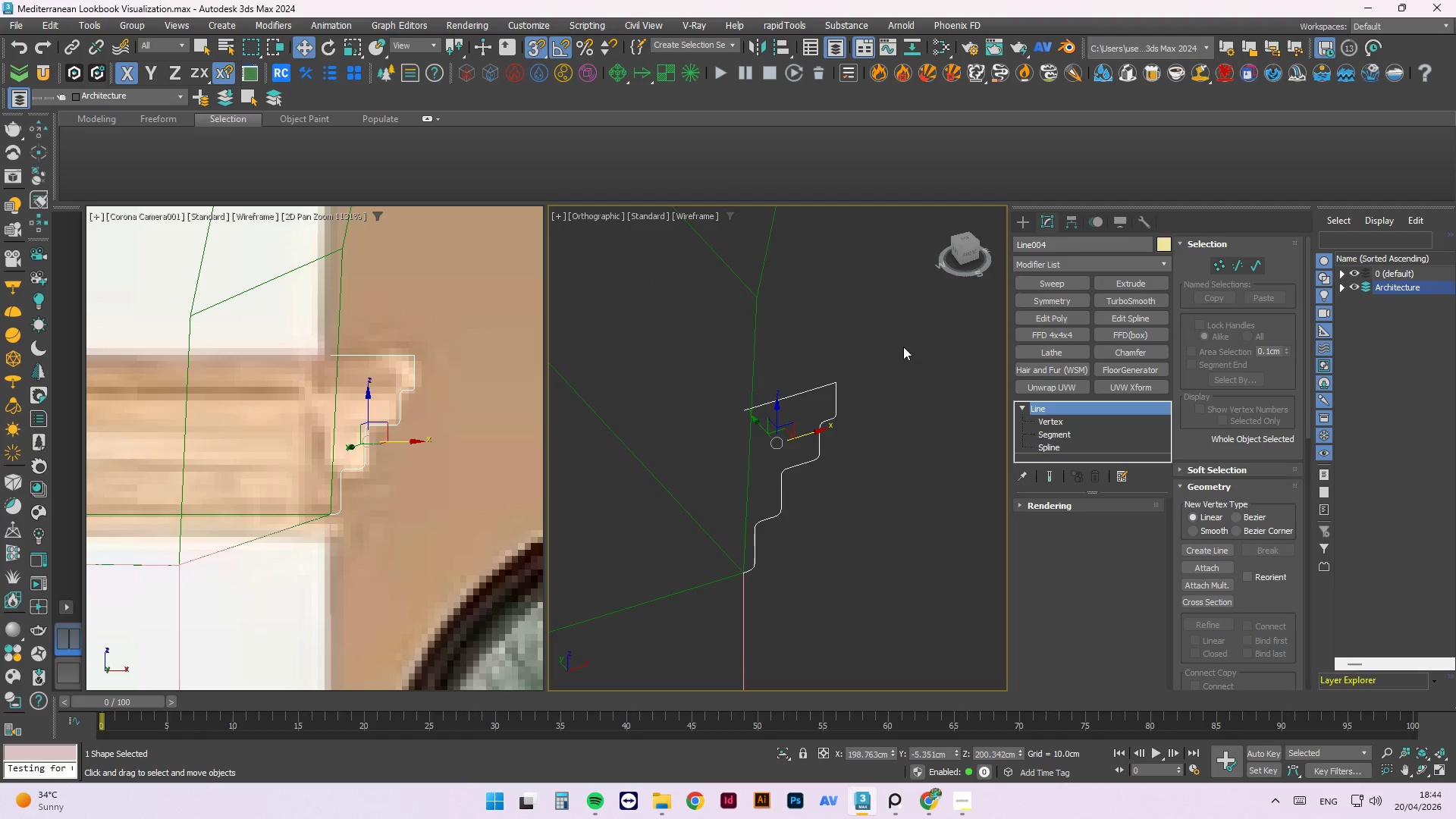 
left_click([890, 364])
 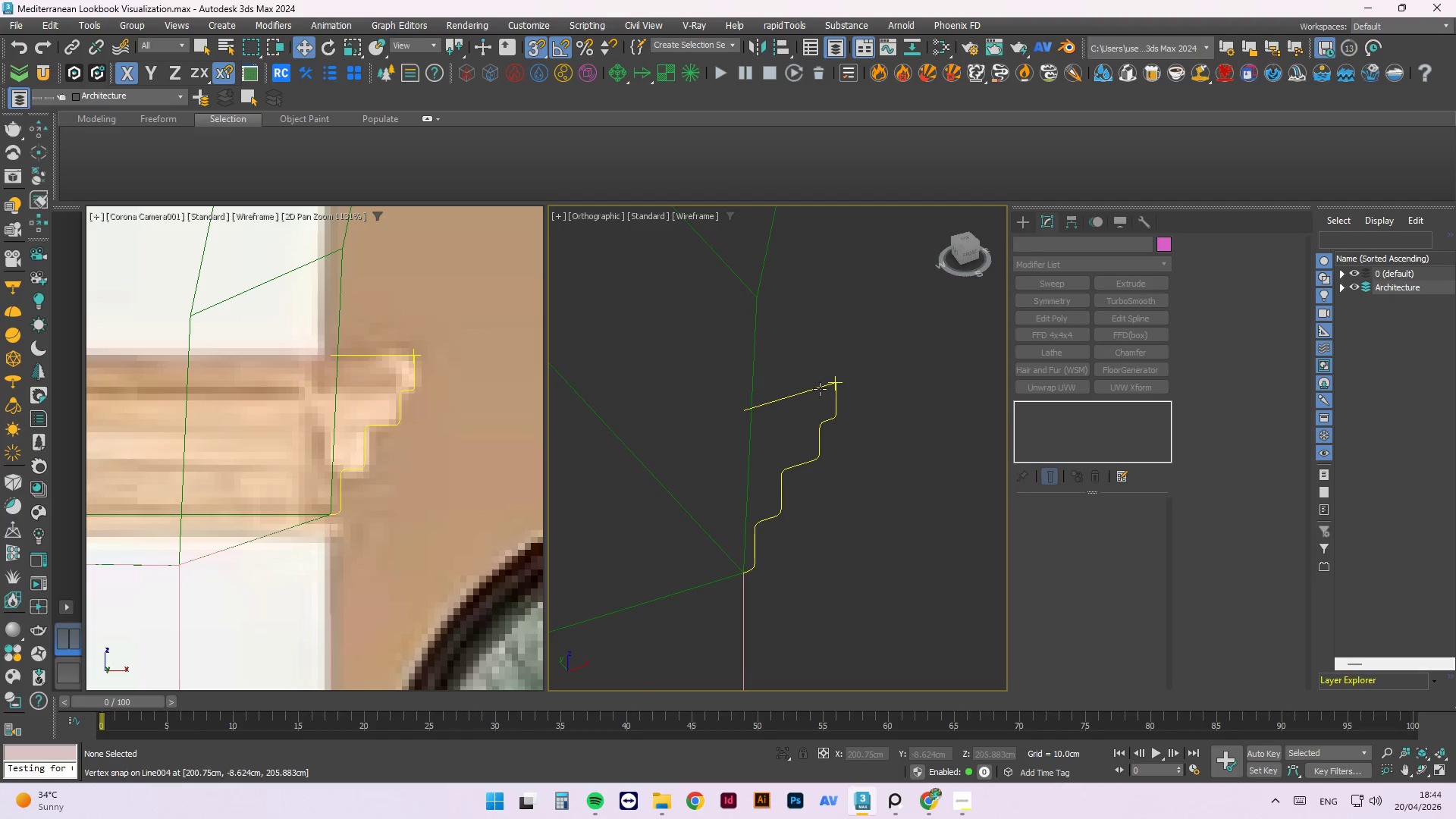 
left_click([814, 391])
 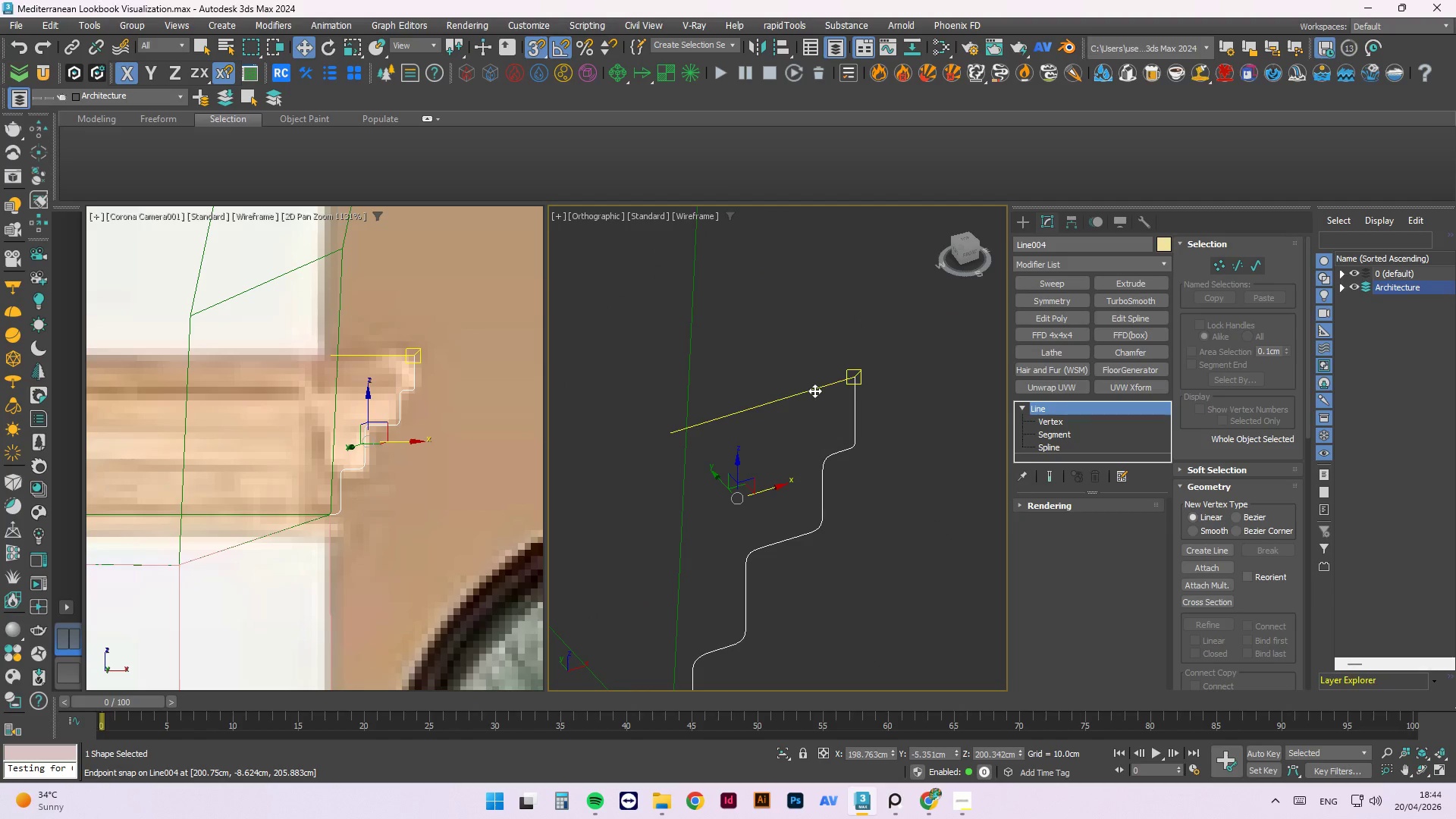 
scroll: coordinate [815, 388], scroll_direction: up, amount: 2.0
 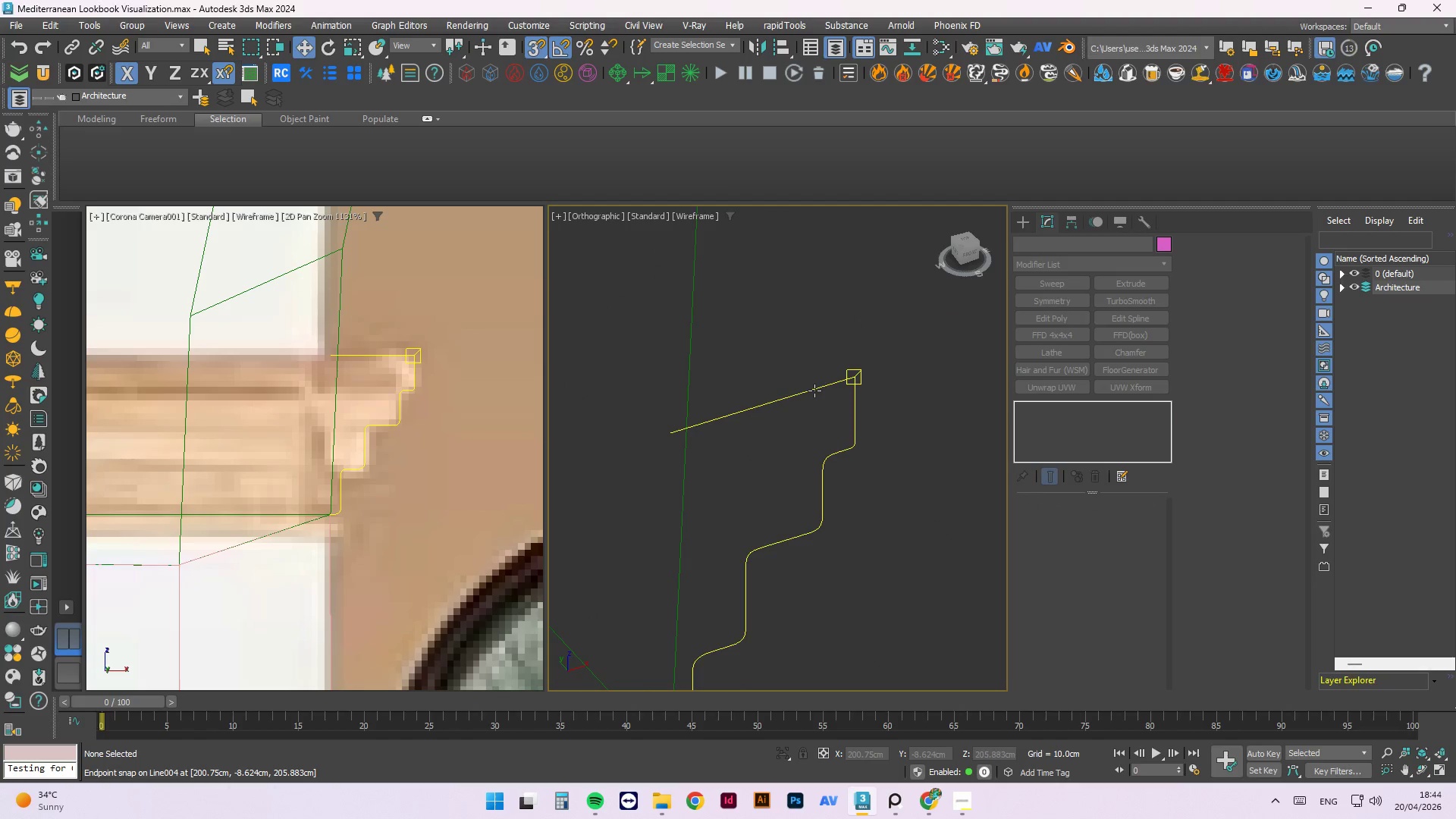 
key(Alt+Y)
 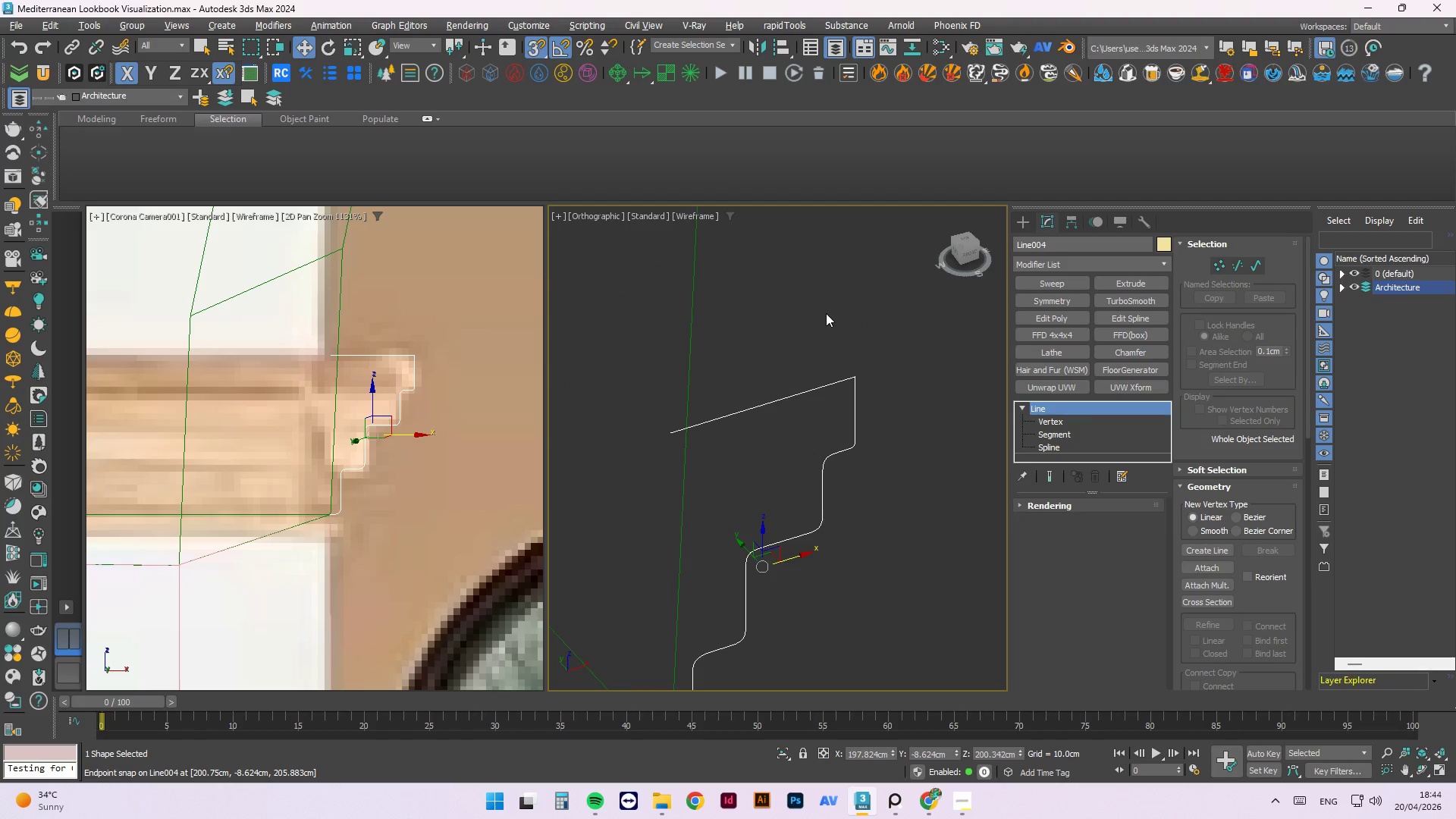 
left_click([826, 312])
 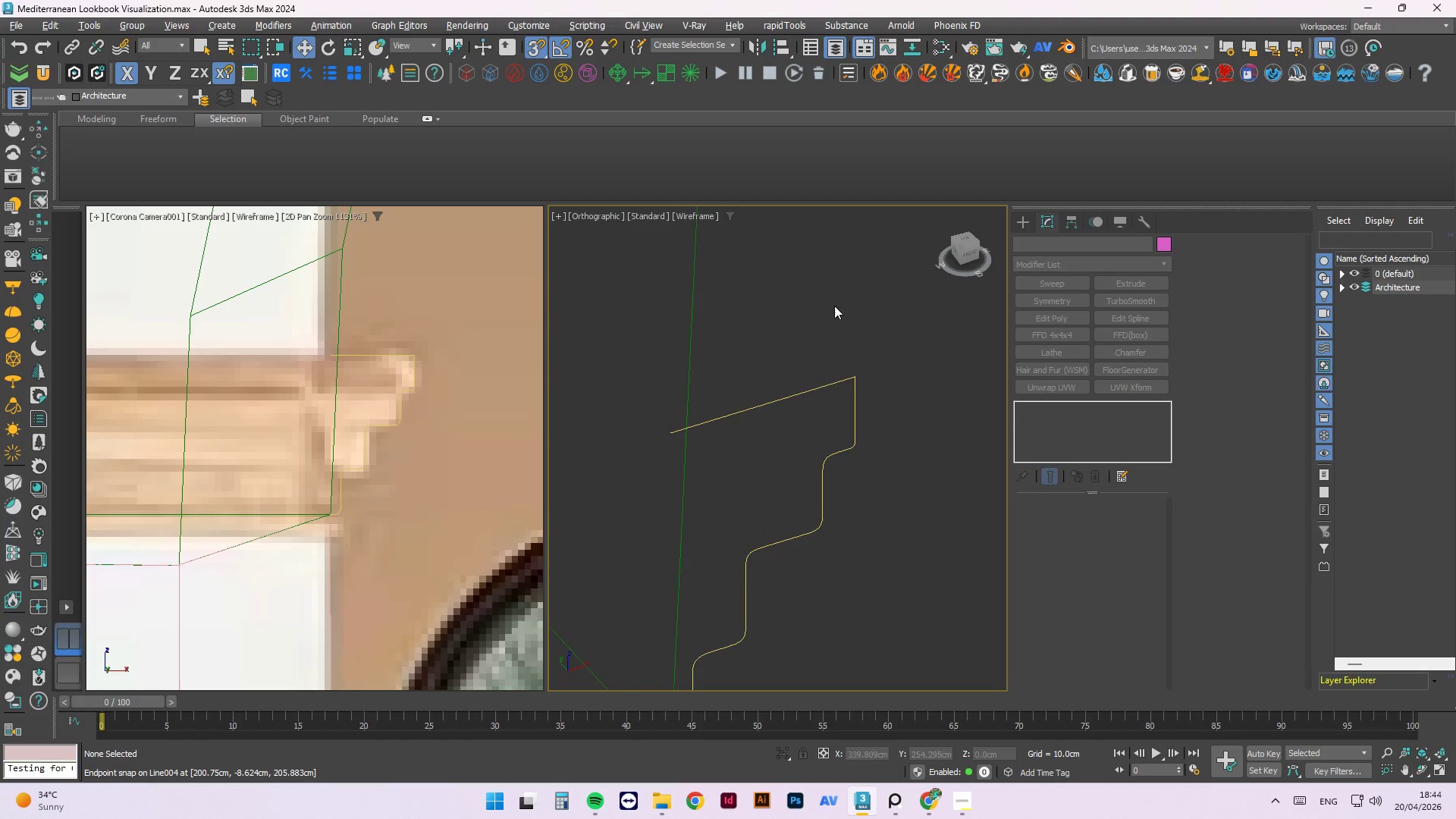 
scroll: coordinate [839, 303], scroll_direction: down, amount: 4.0
 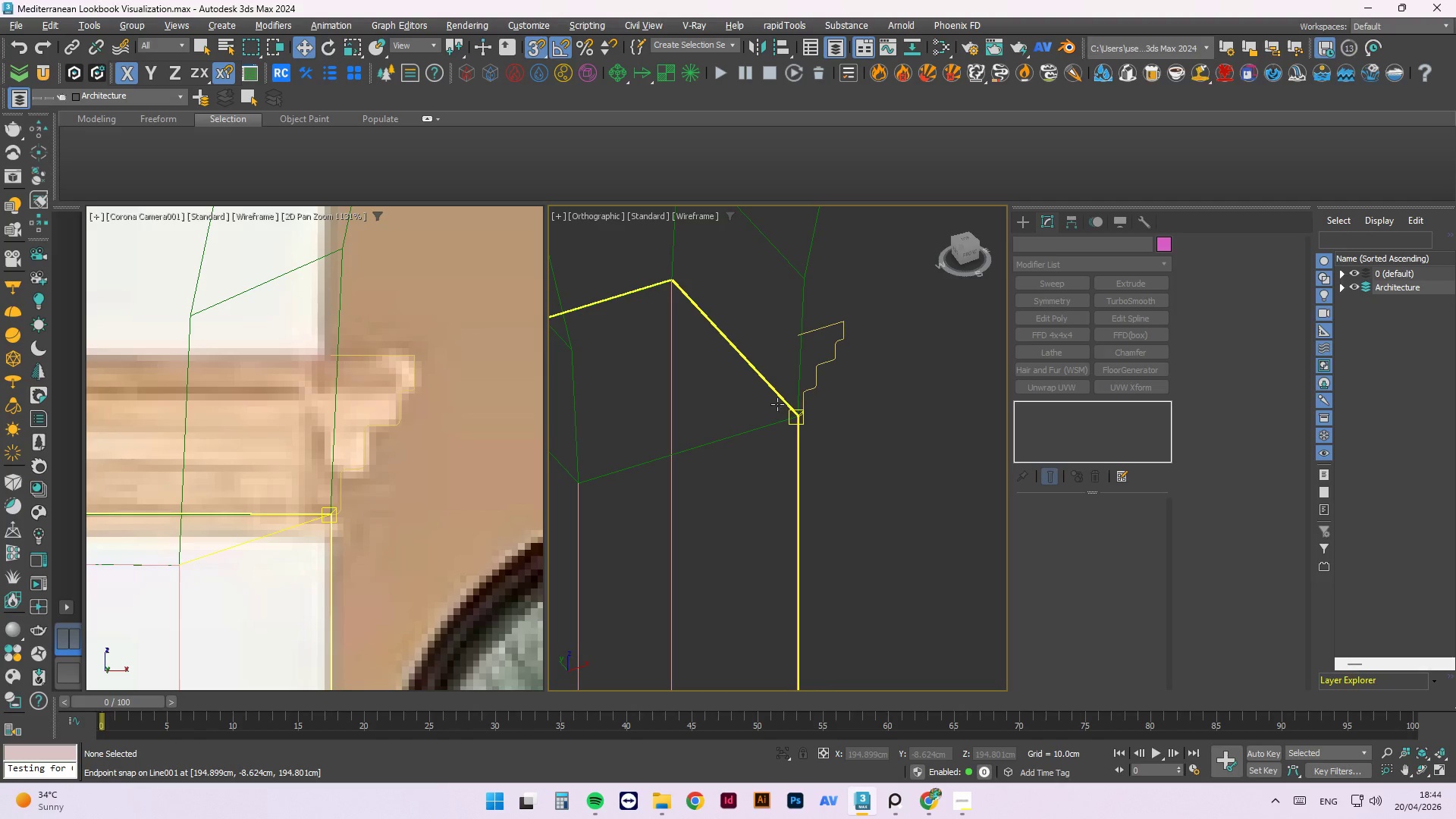 
left_click([778, 391])
 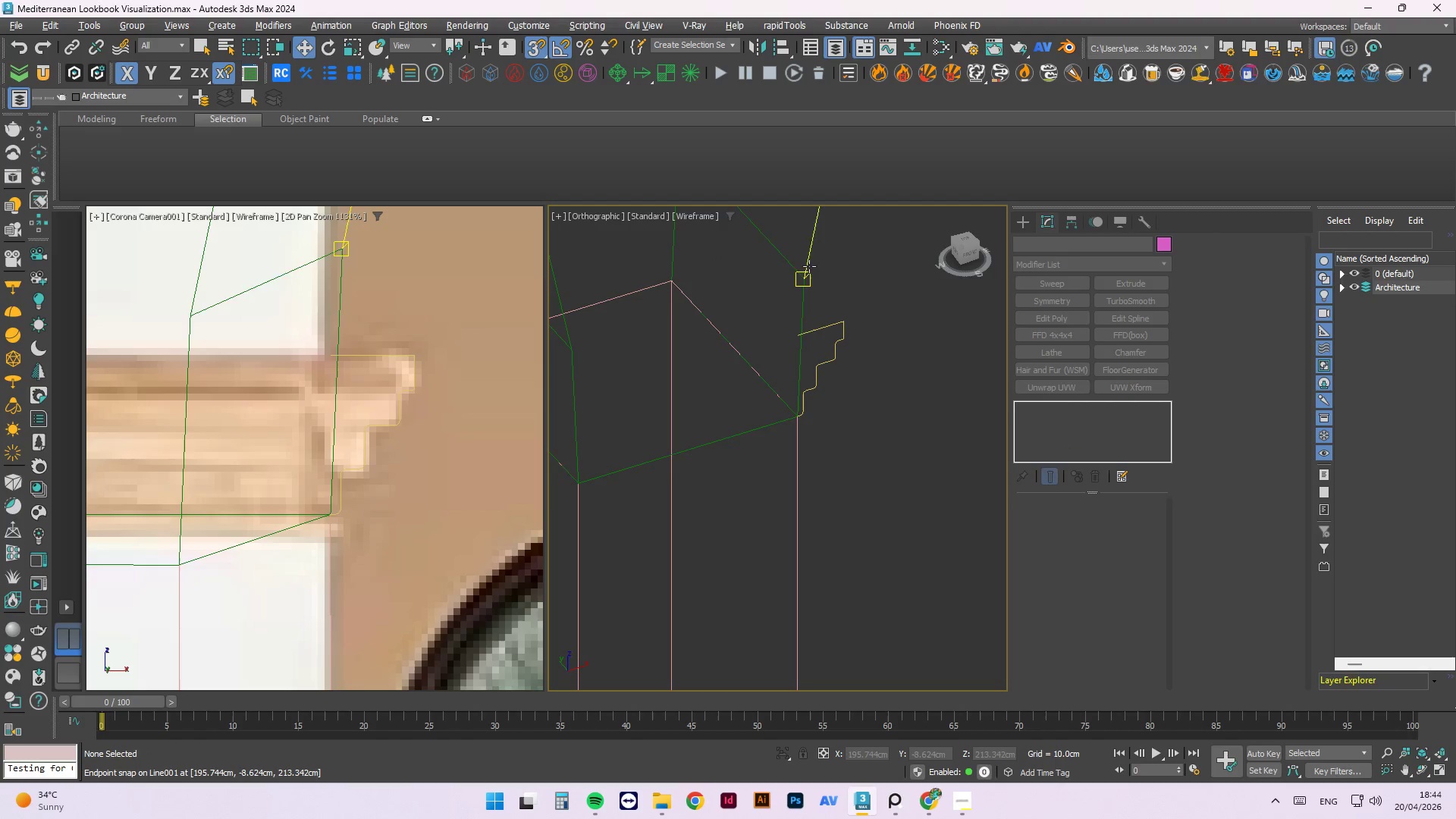 
double_click([791, 266])
 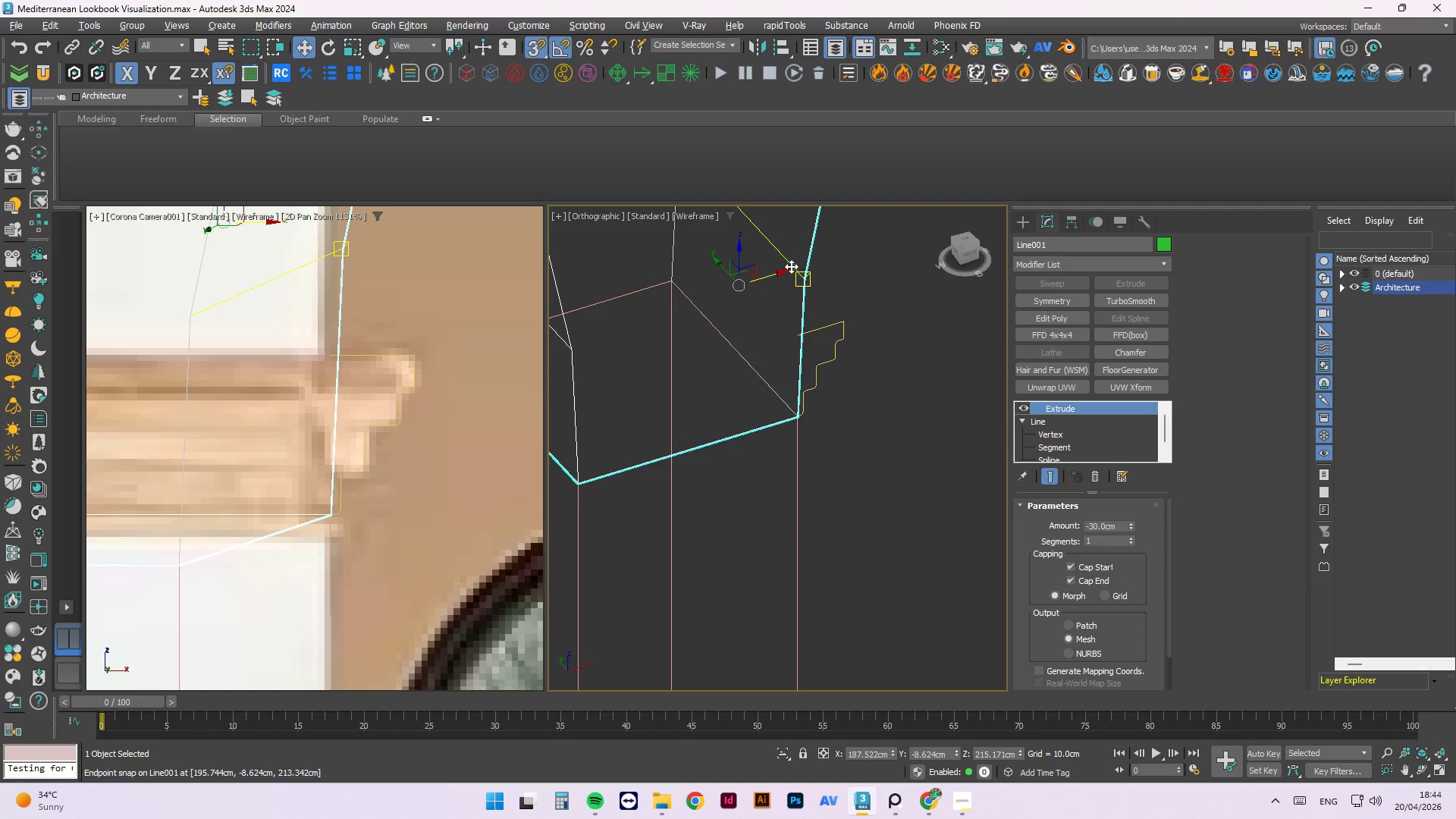 
right_click([791, 266])
 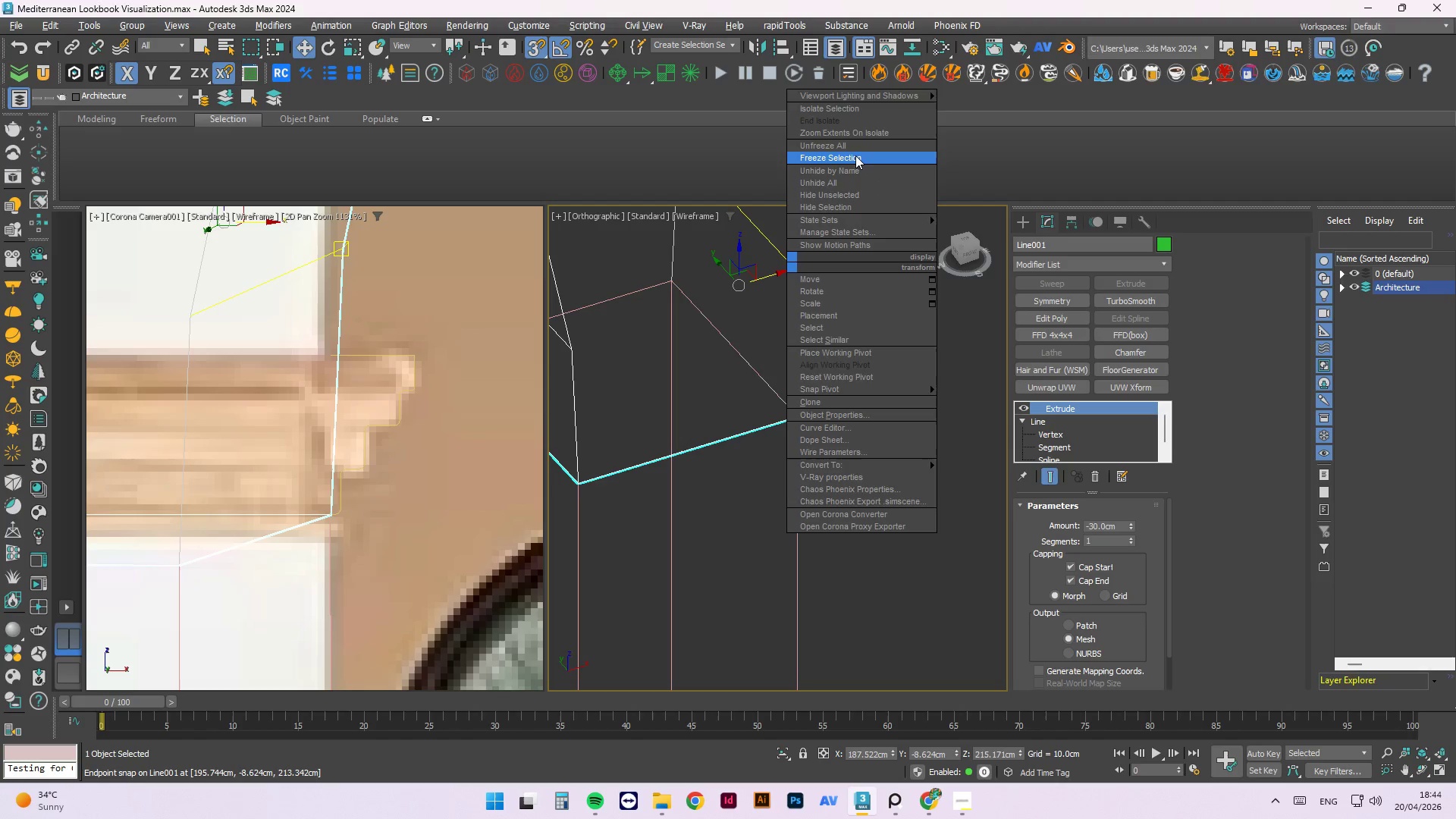 
left_click([855, 155])
 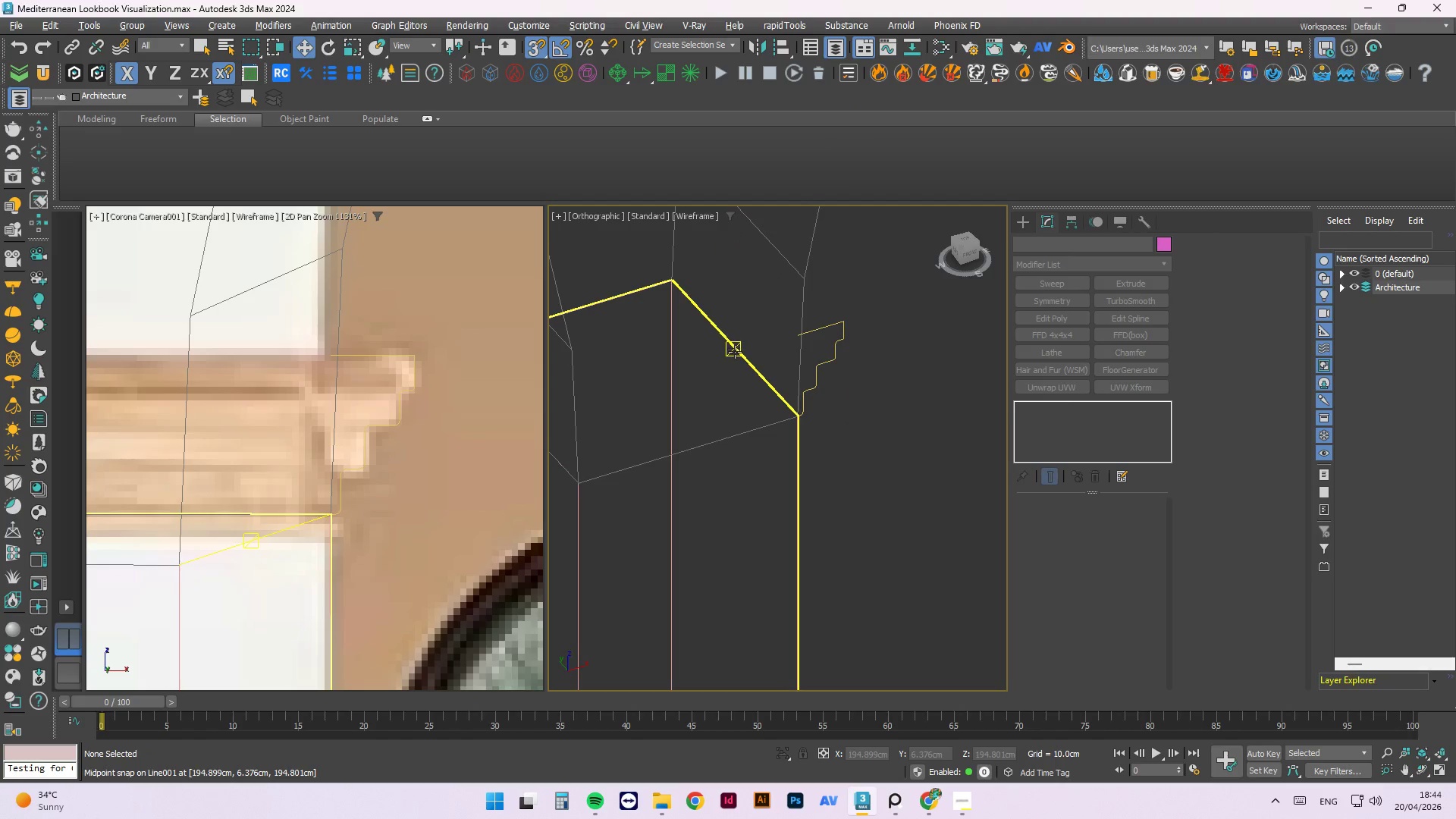 
left_click([735, 352])
 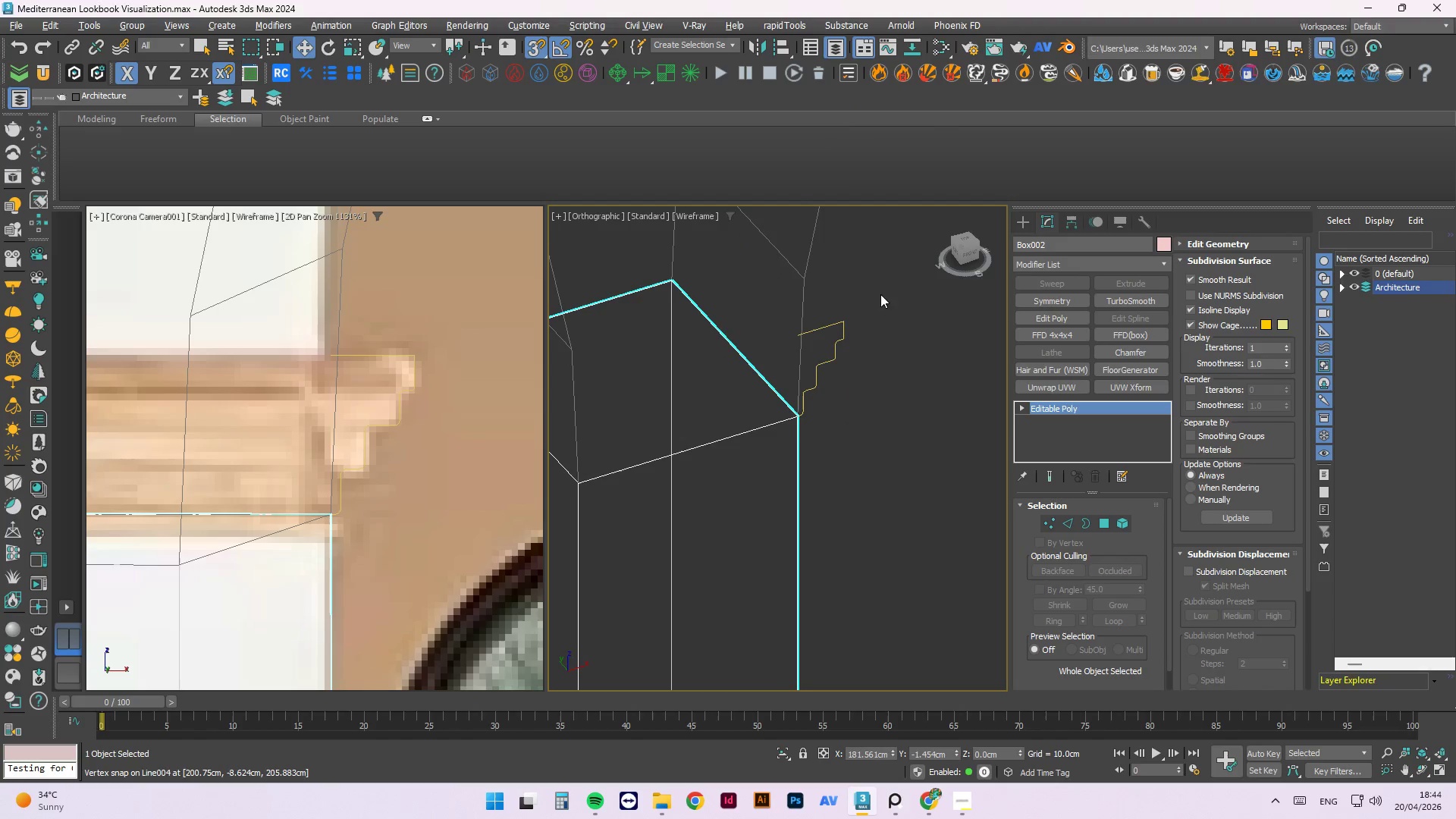 
right_click([886, 283])
 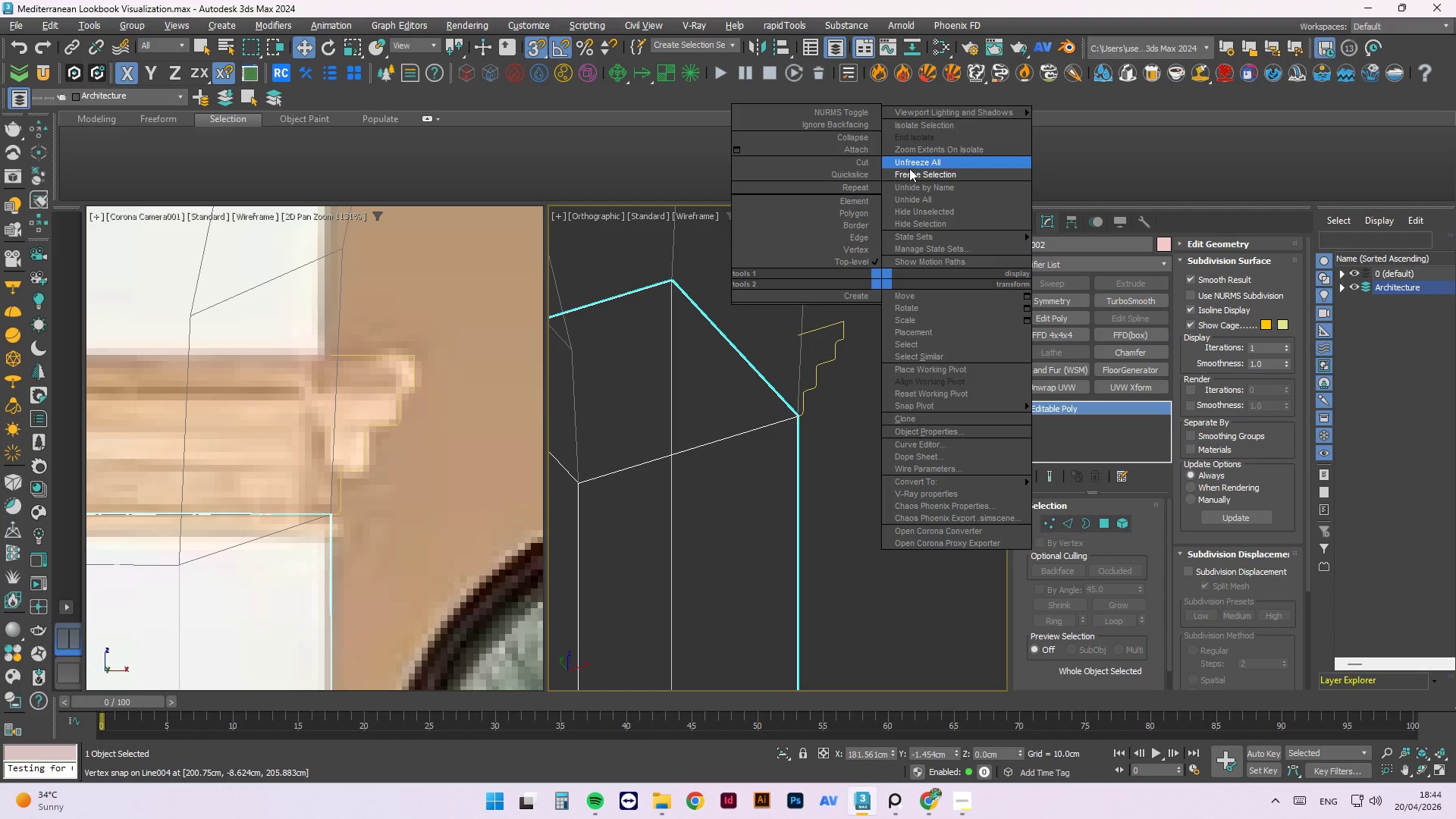 
left_click([911, 176])
 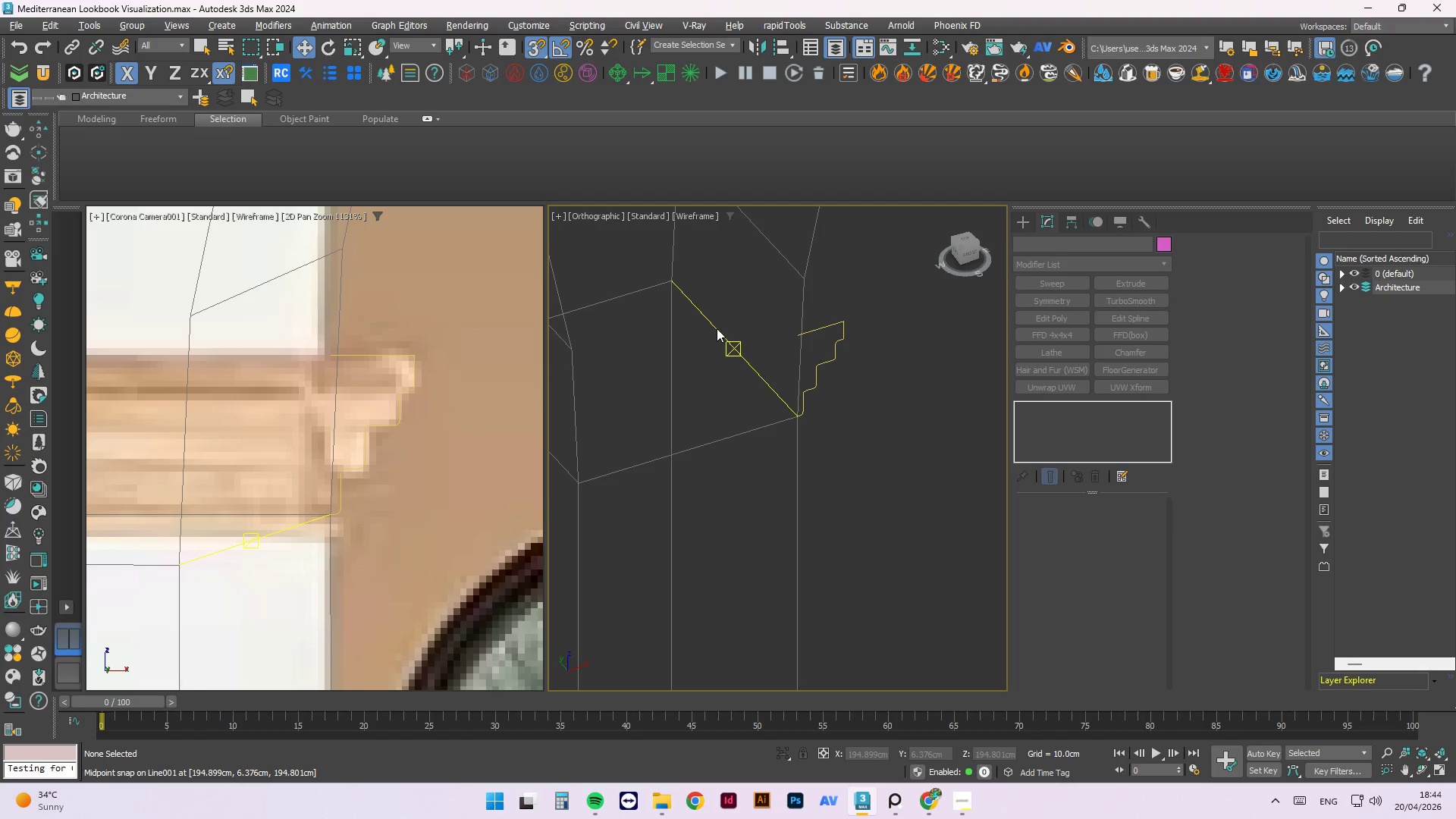 
left_click([726, 337])
 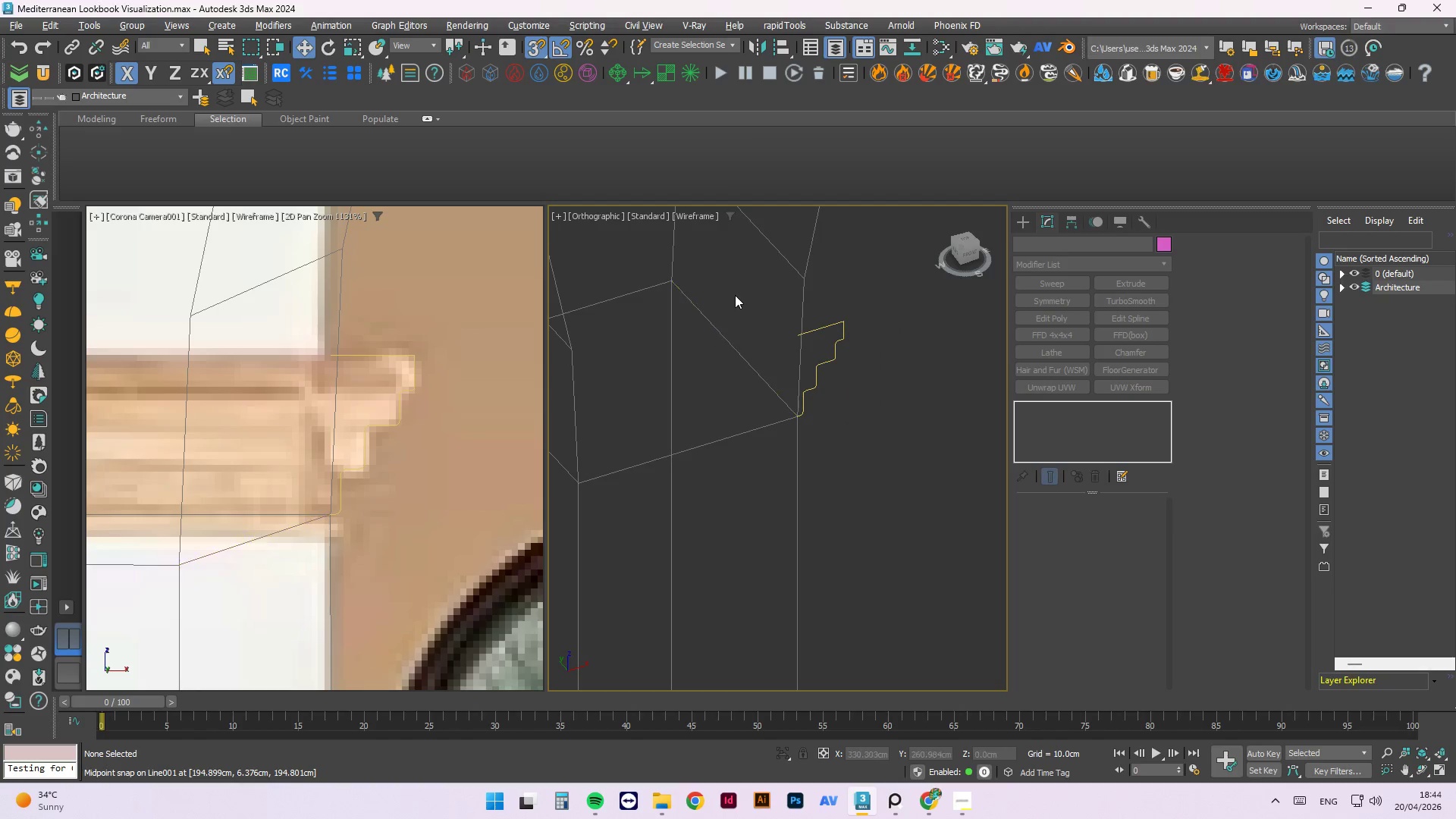 
left_click_drag(start_coordinate=[737, 289], to_coordinate=[643, 494])
 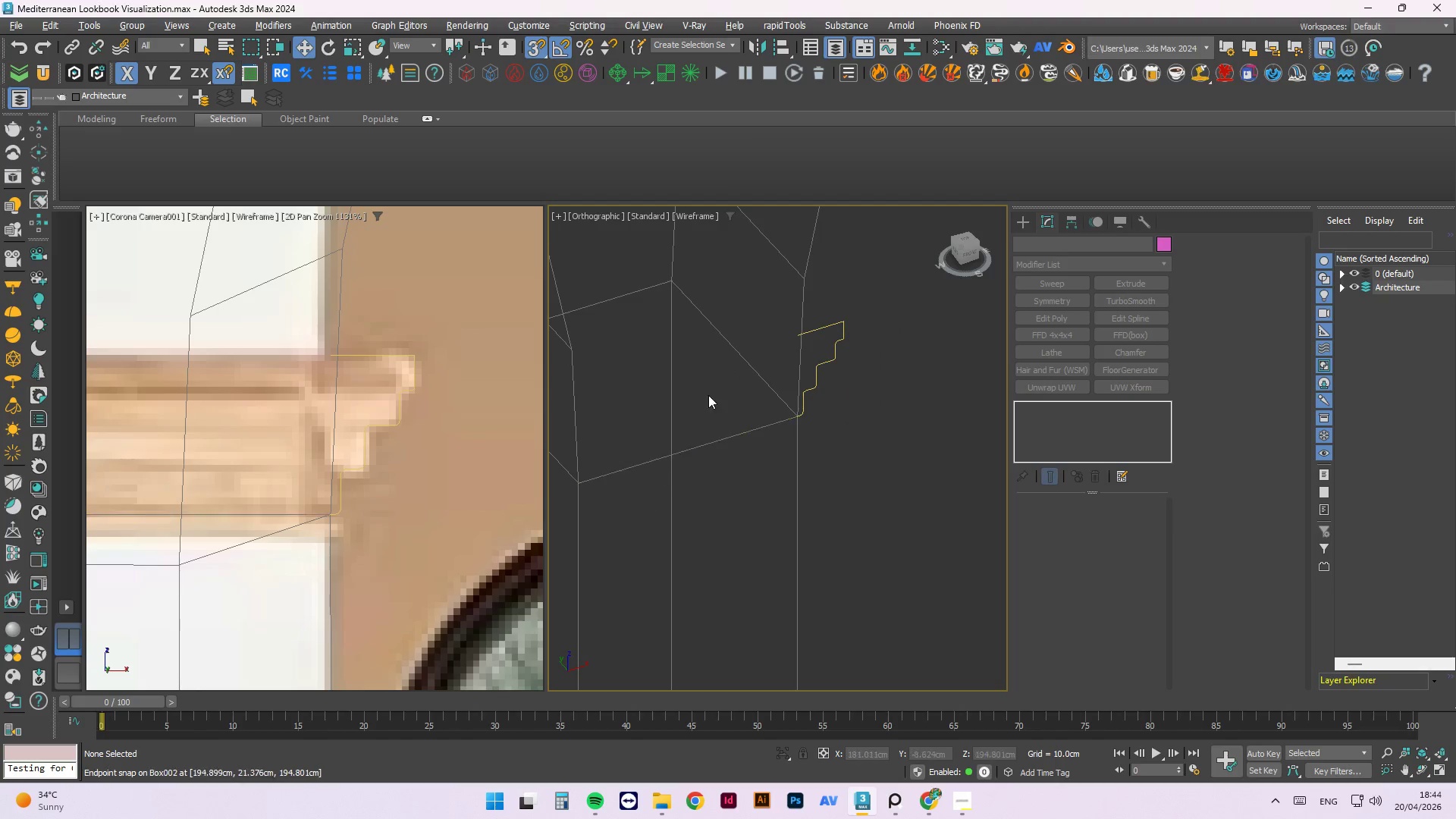 
hold_key(key=AltLeft, duration=0.58)
 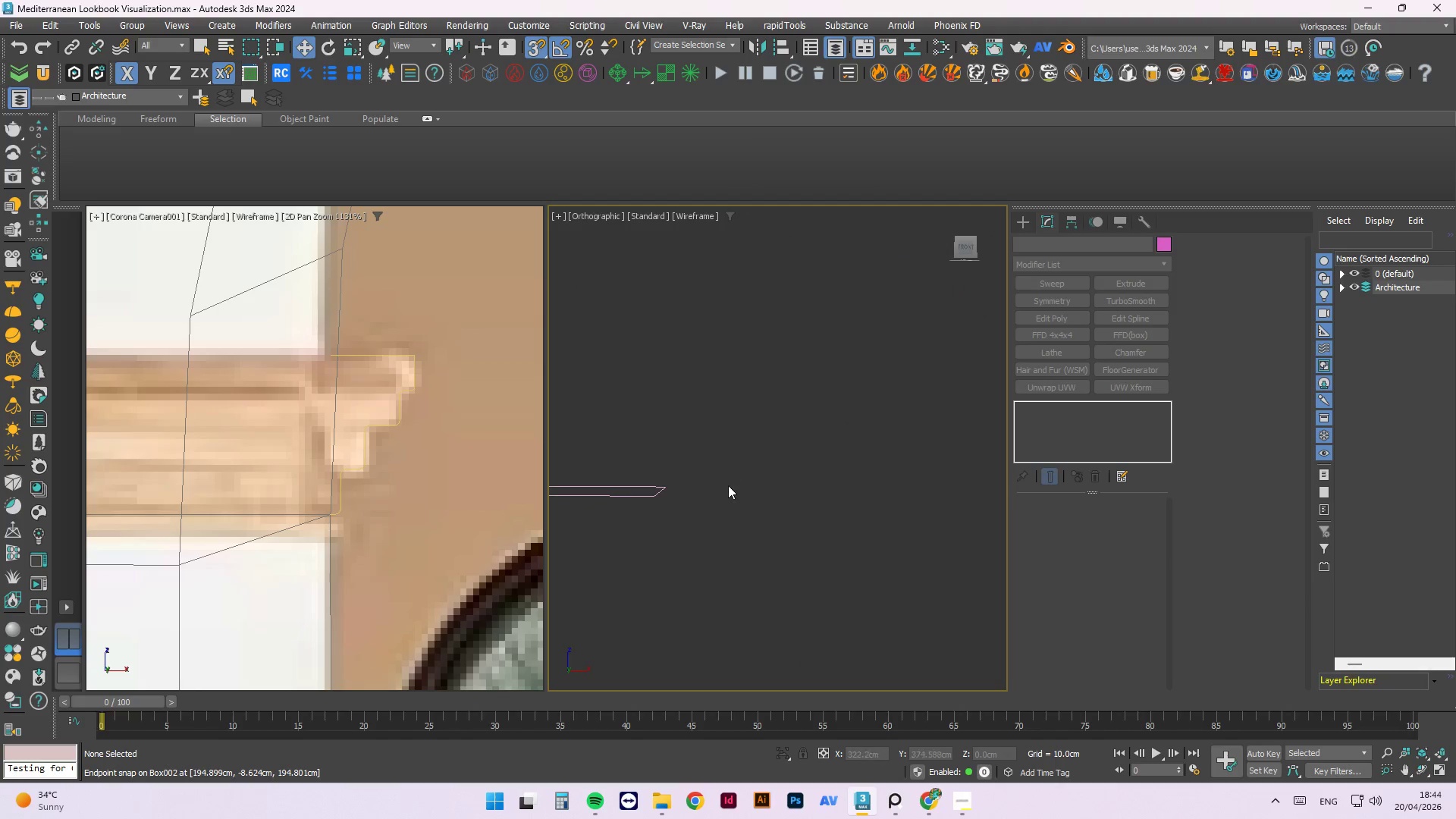 
scroll: coordinate [731, 366], scroll_direction: down, amount: 2.0
 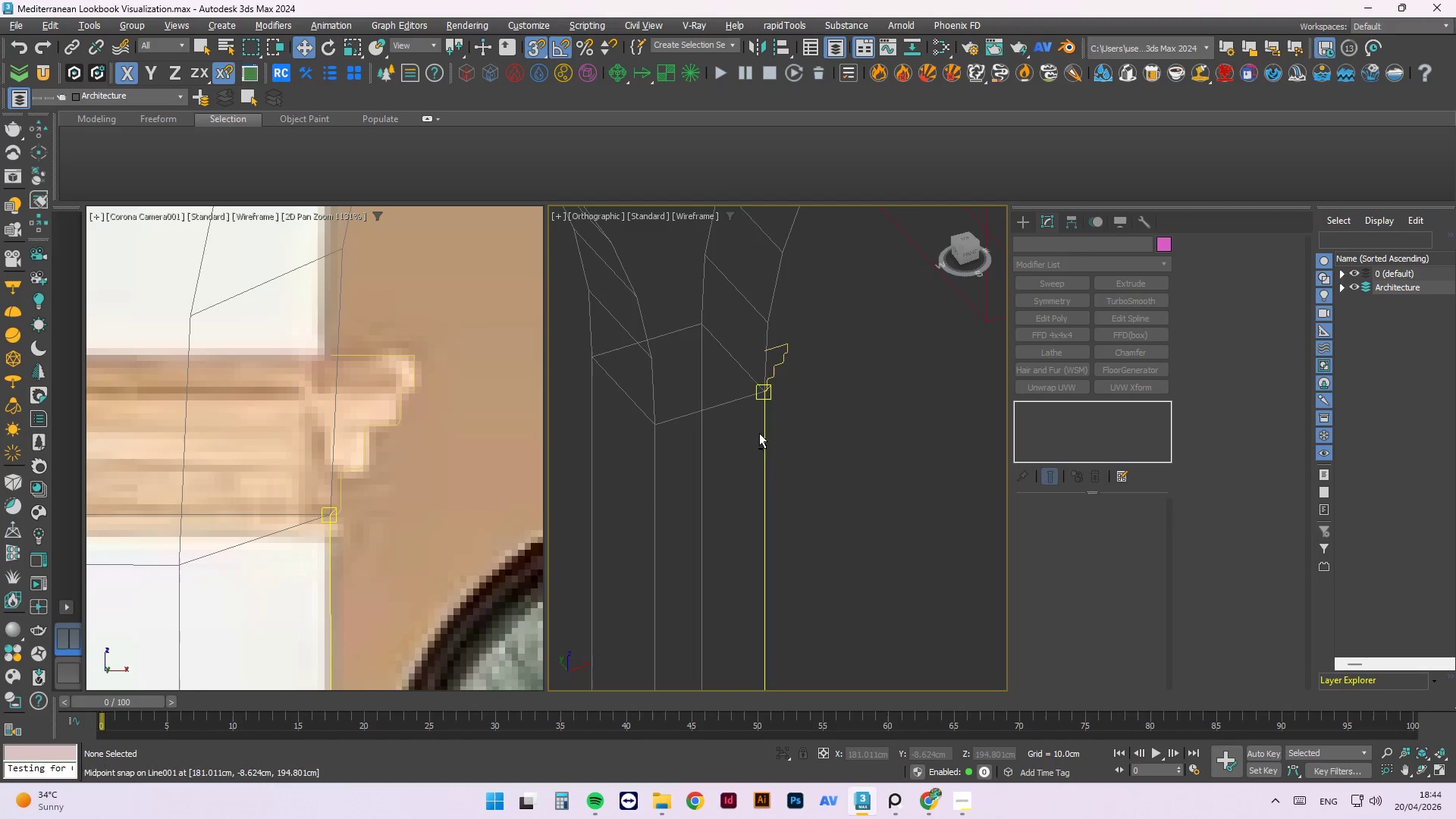 
hold_key(key=AltLeft, duration=0.42)
 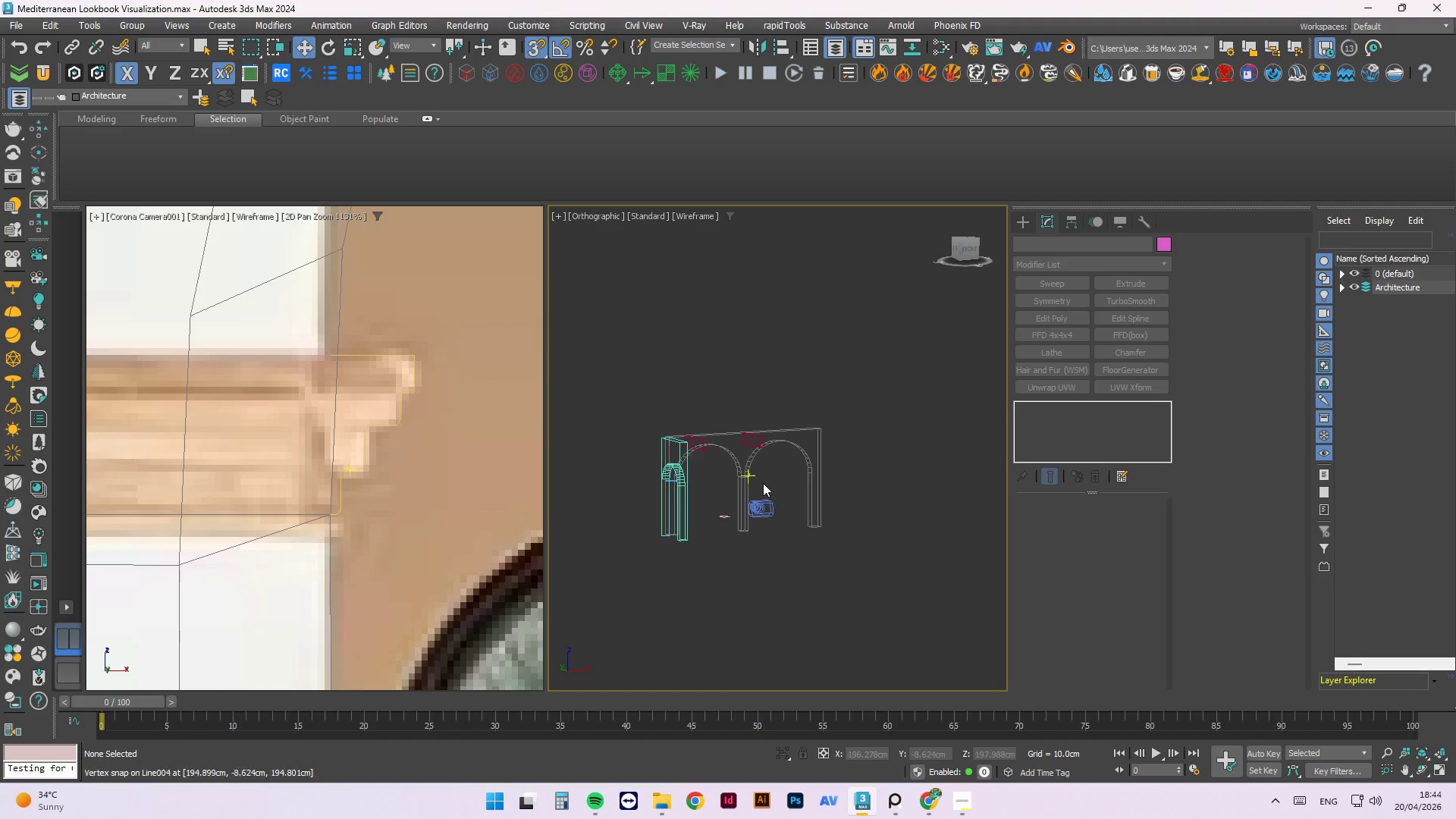 
scroll: coordinate [760, 541], scroll_direction: down, amount: 8.0
 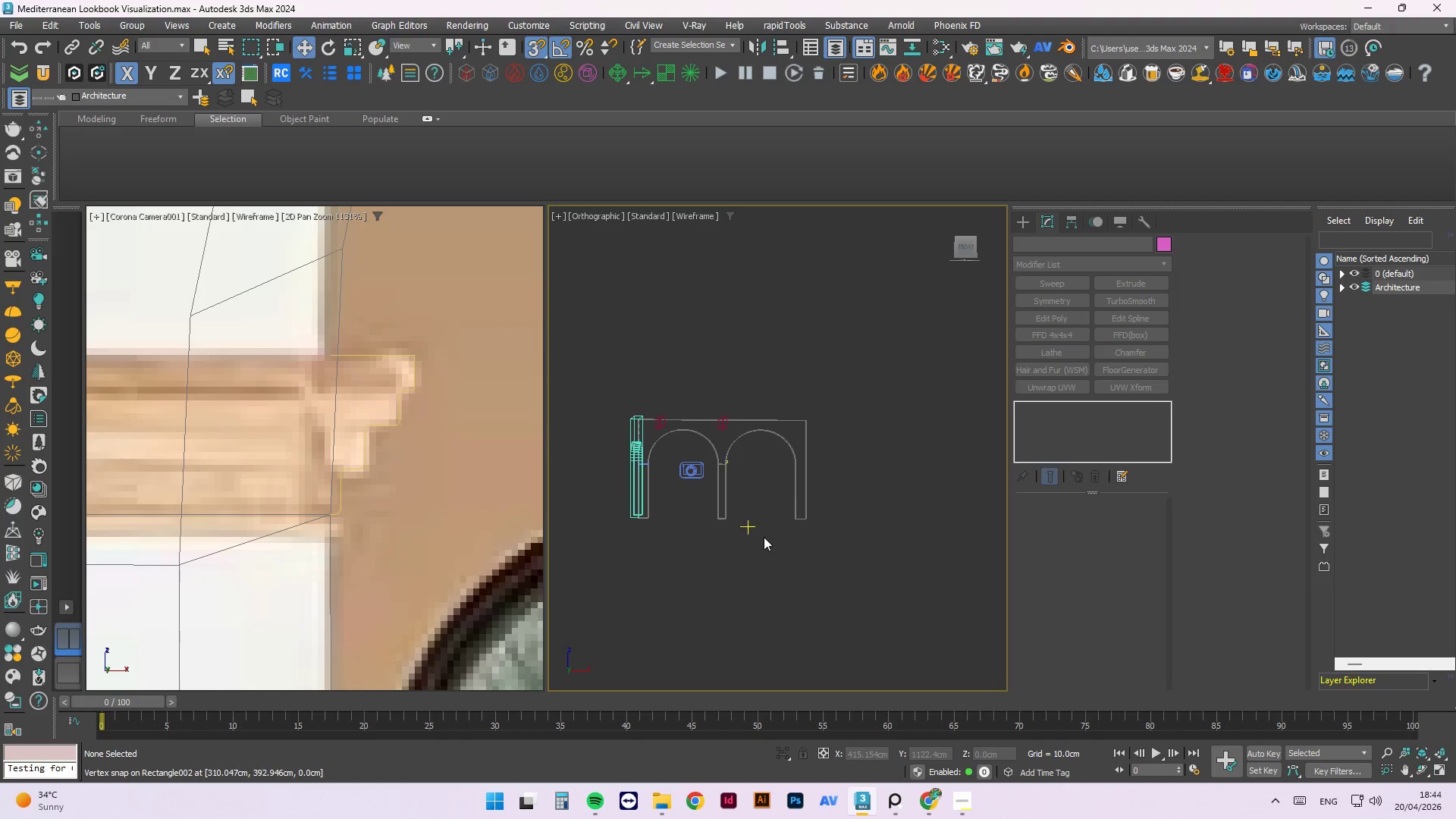 
scroll: coordinate [736, 484], scroll_direction: up, amount: 6.0
 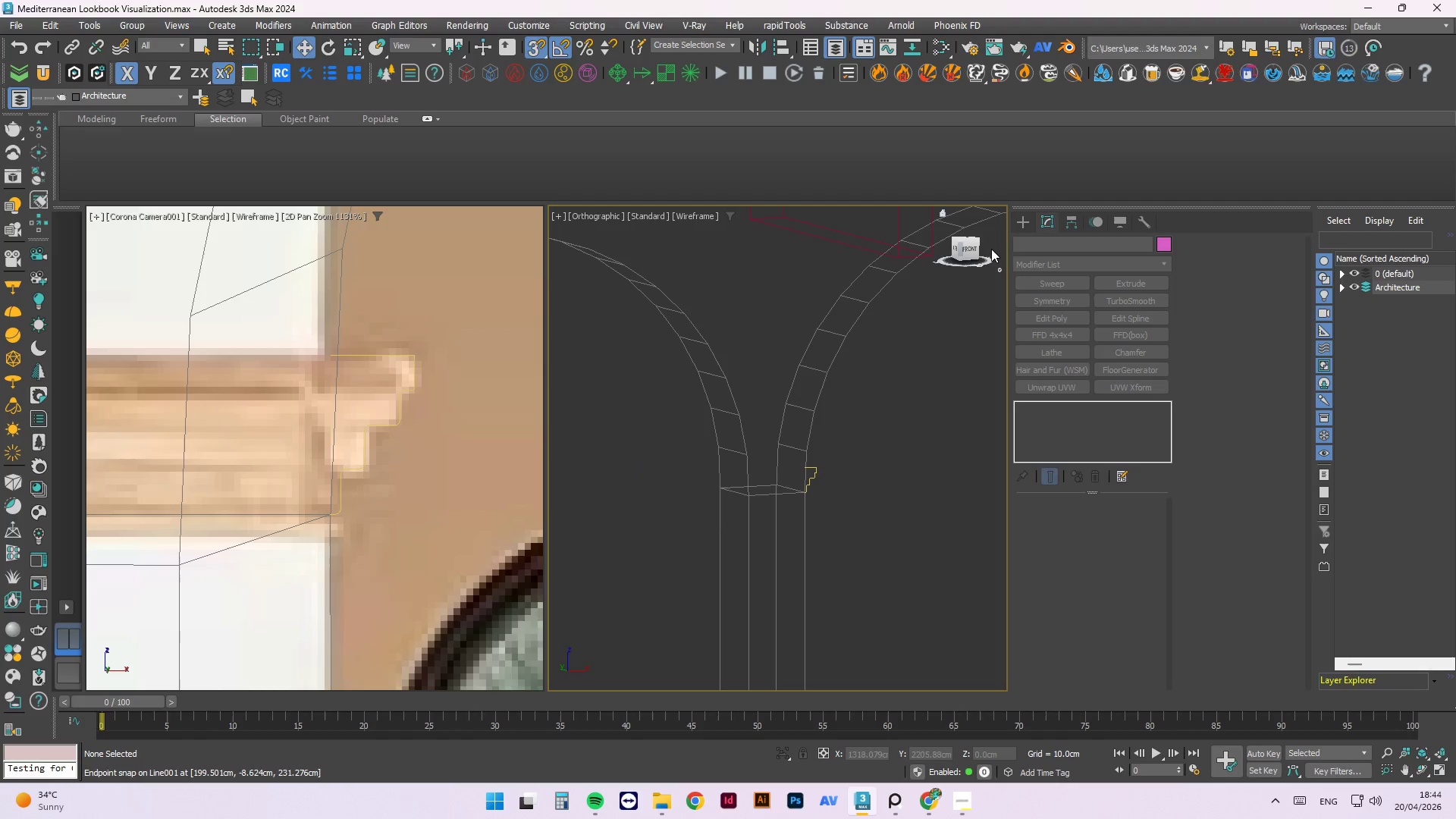 
left_click([1026, 218])
 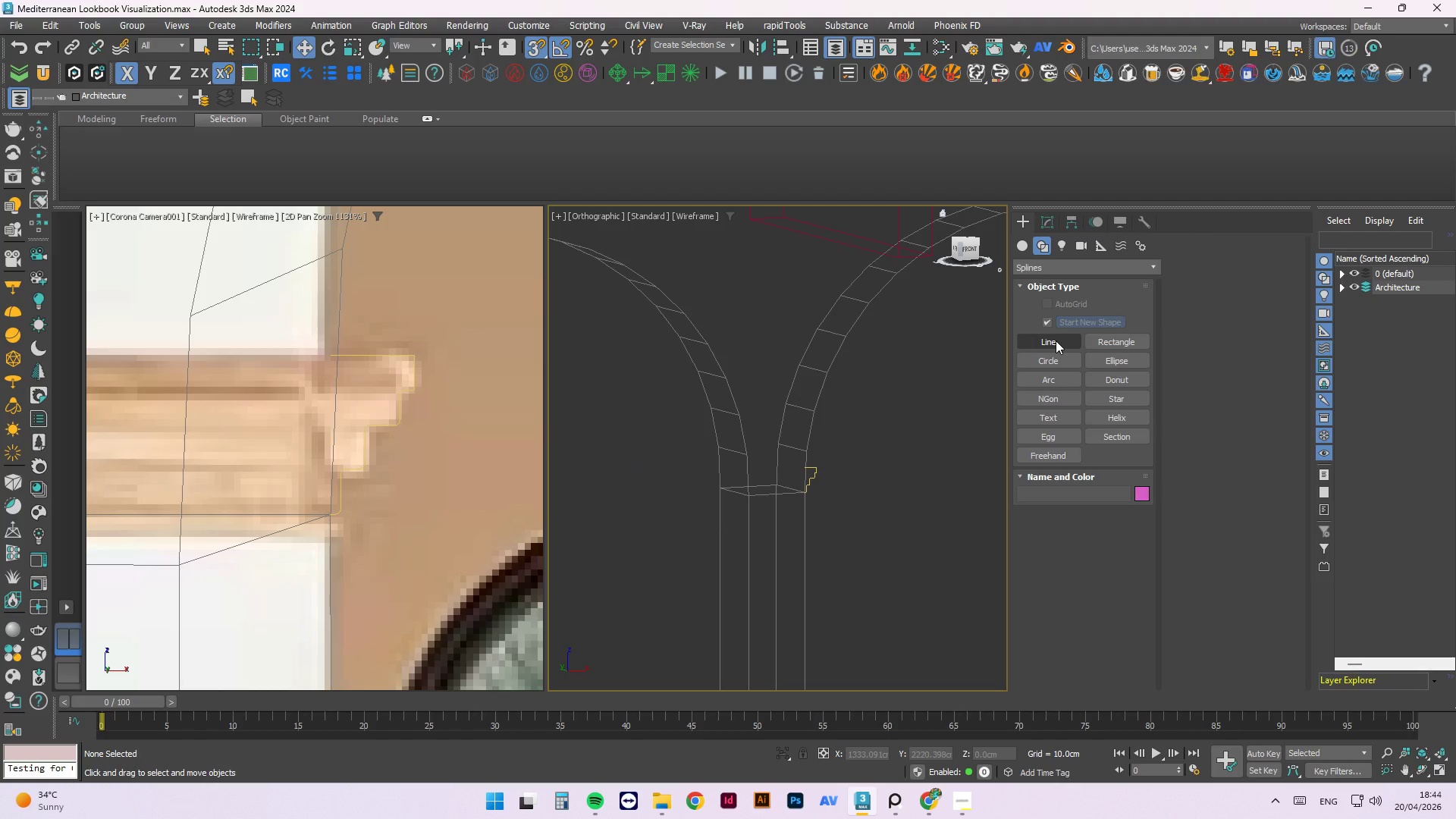 
key(Control+S)
 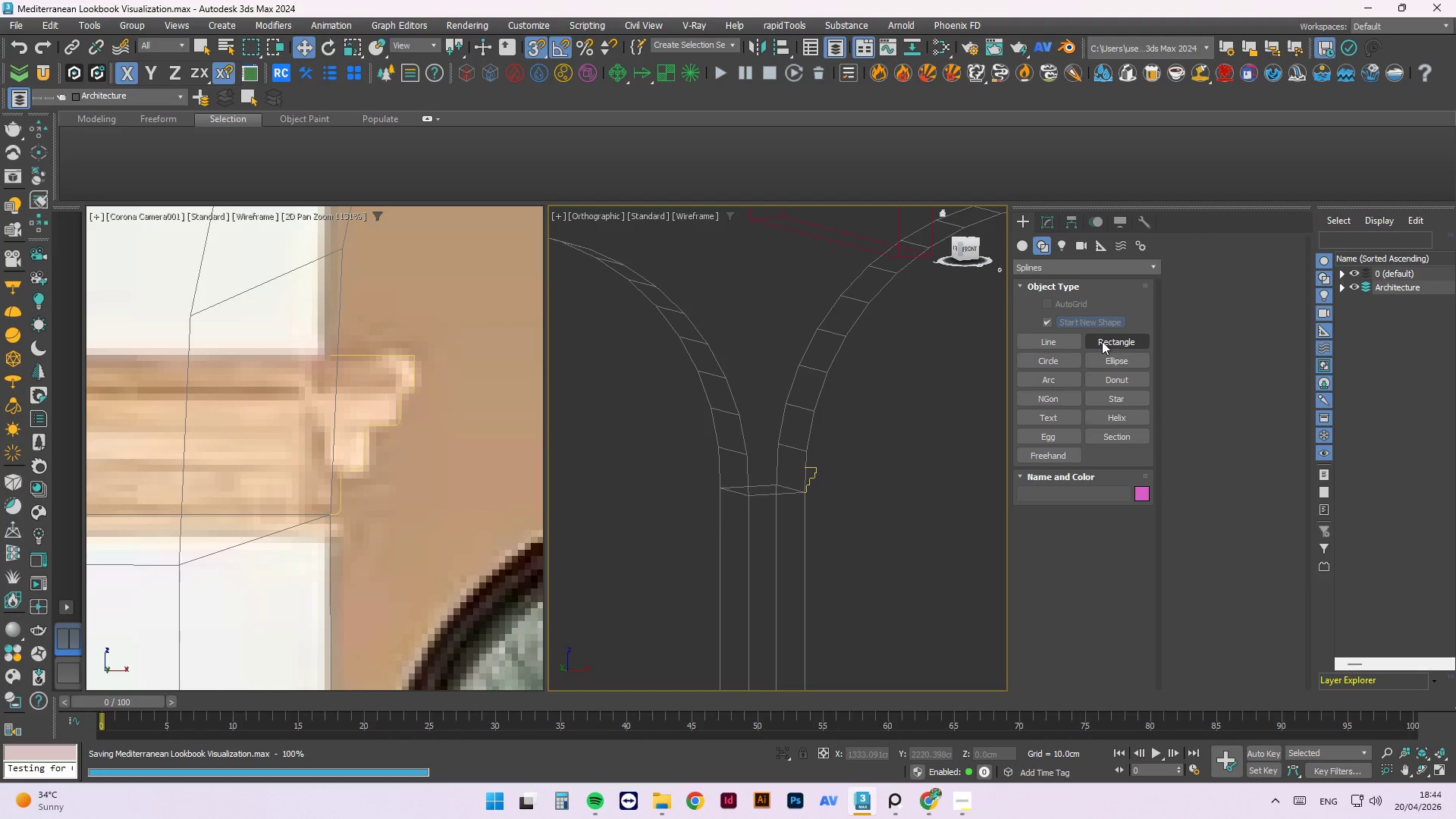 
left_click([1102, 340])
 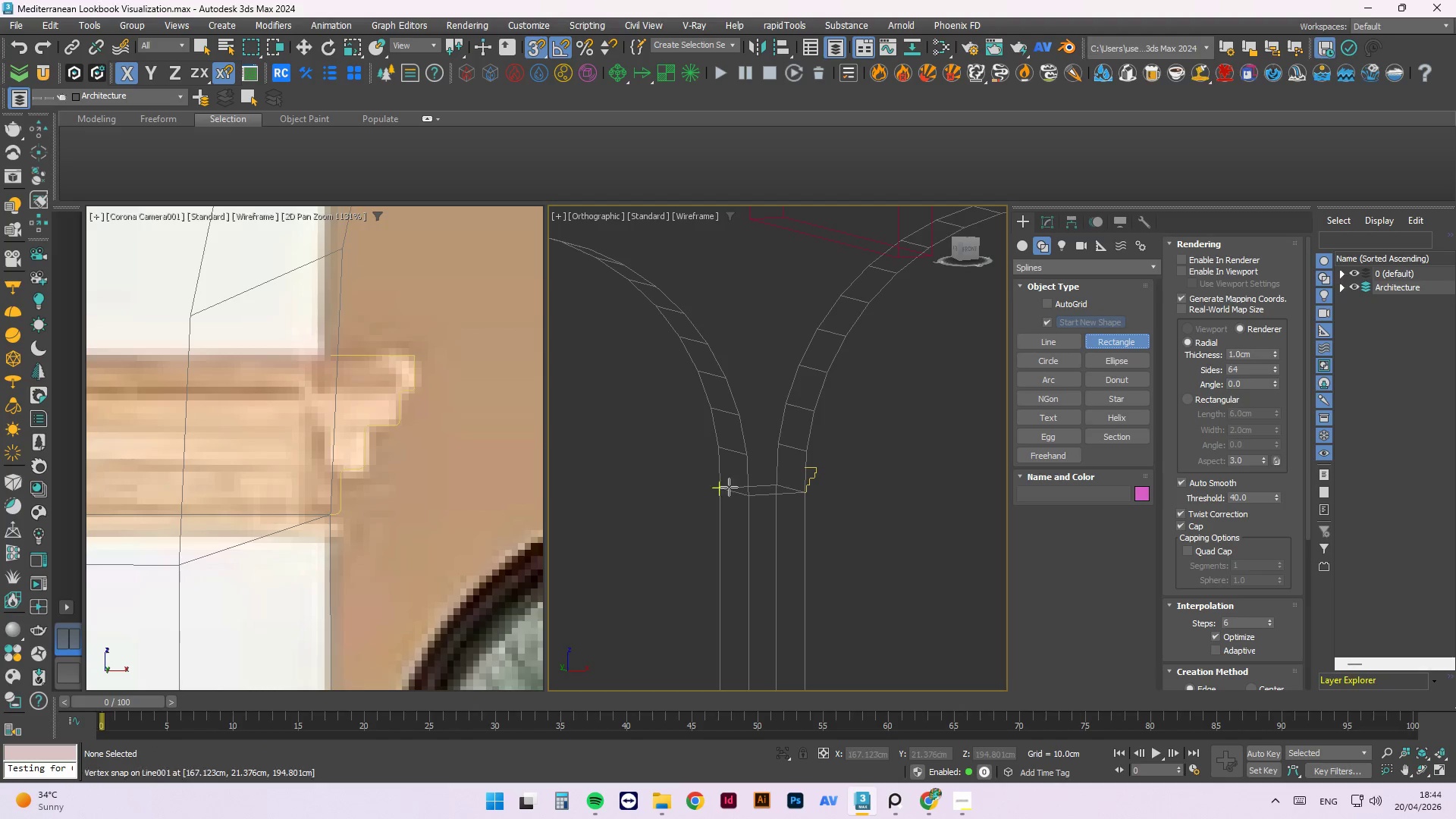 
scroll: coordinate [742, 493], scroll_direction: up, amount: 3.0
 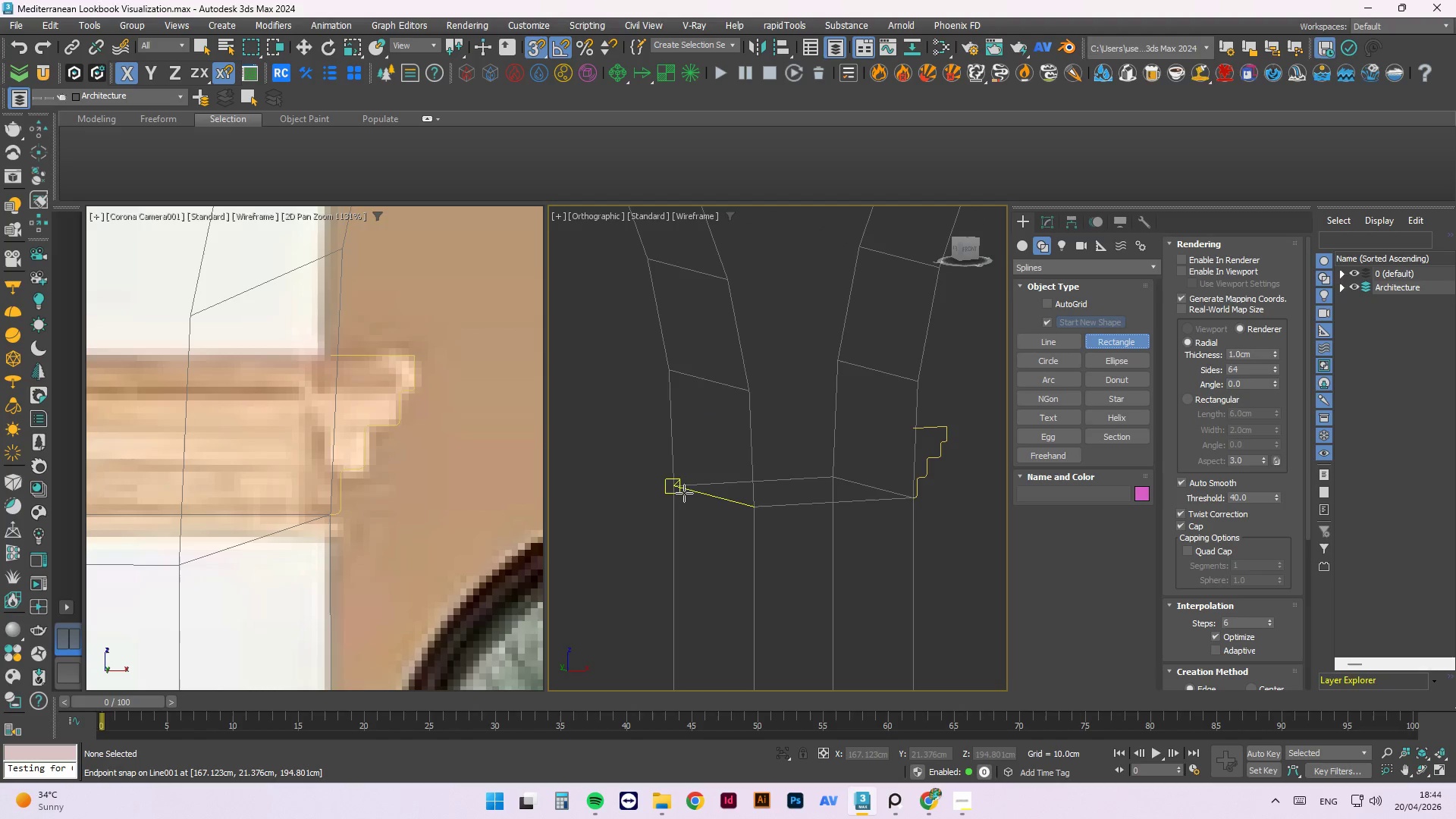 
left_click_drag(start_coordinate=[676, 488], to_coordinate=[906, 496])
 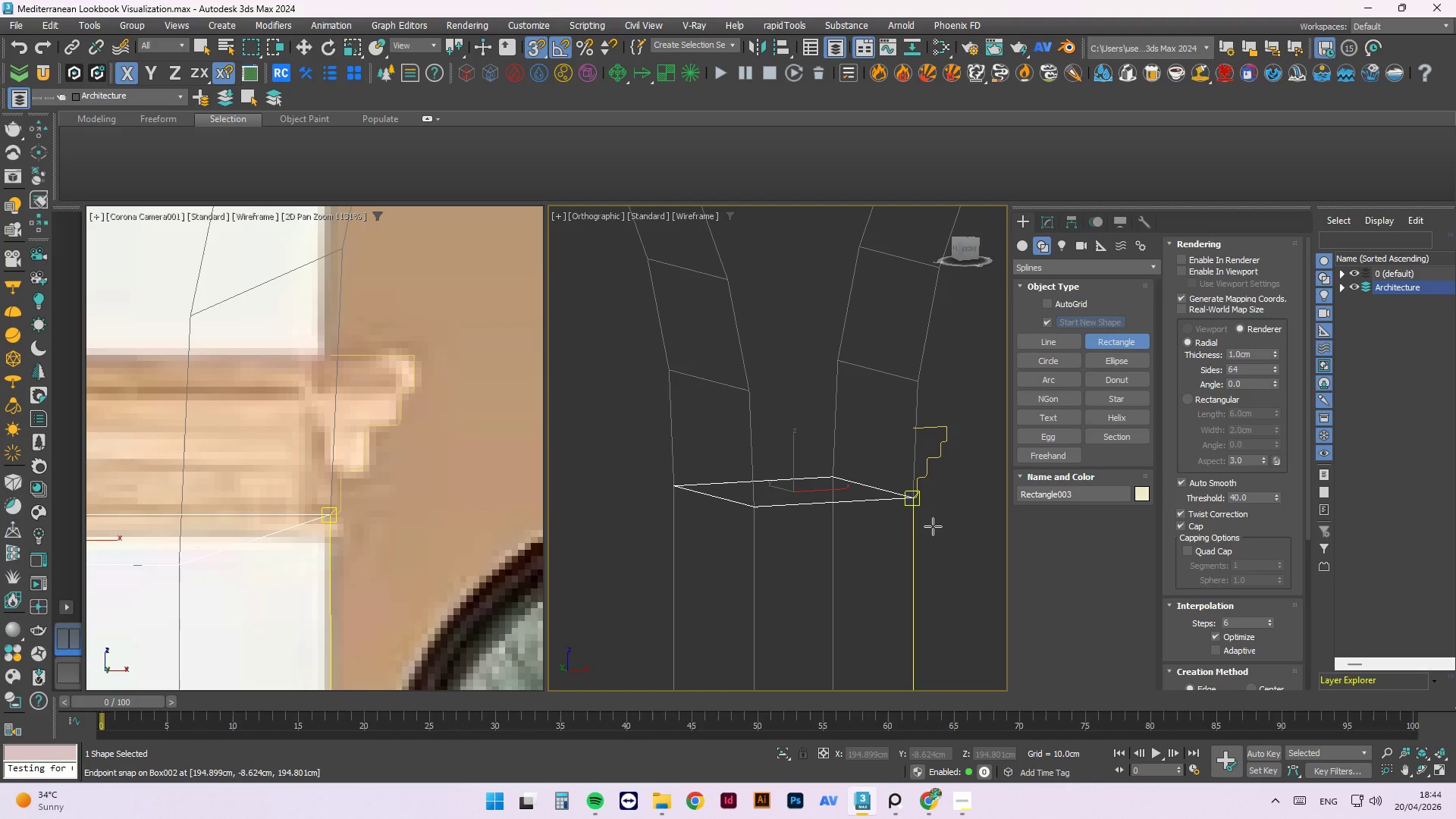 
key(W)
 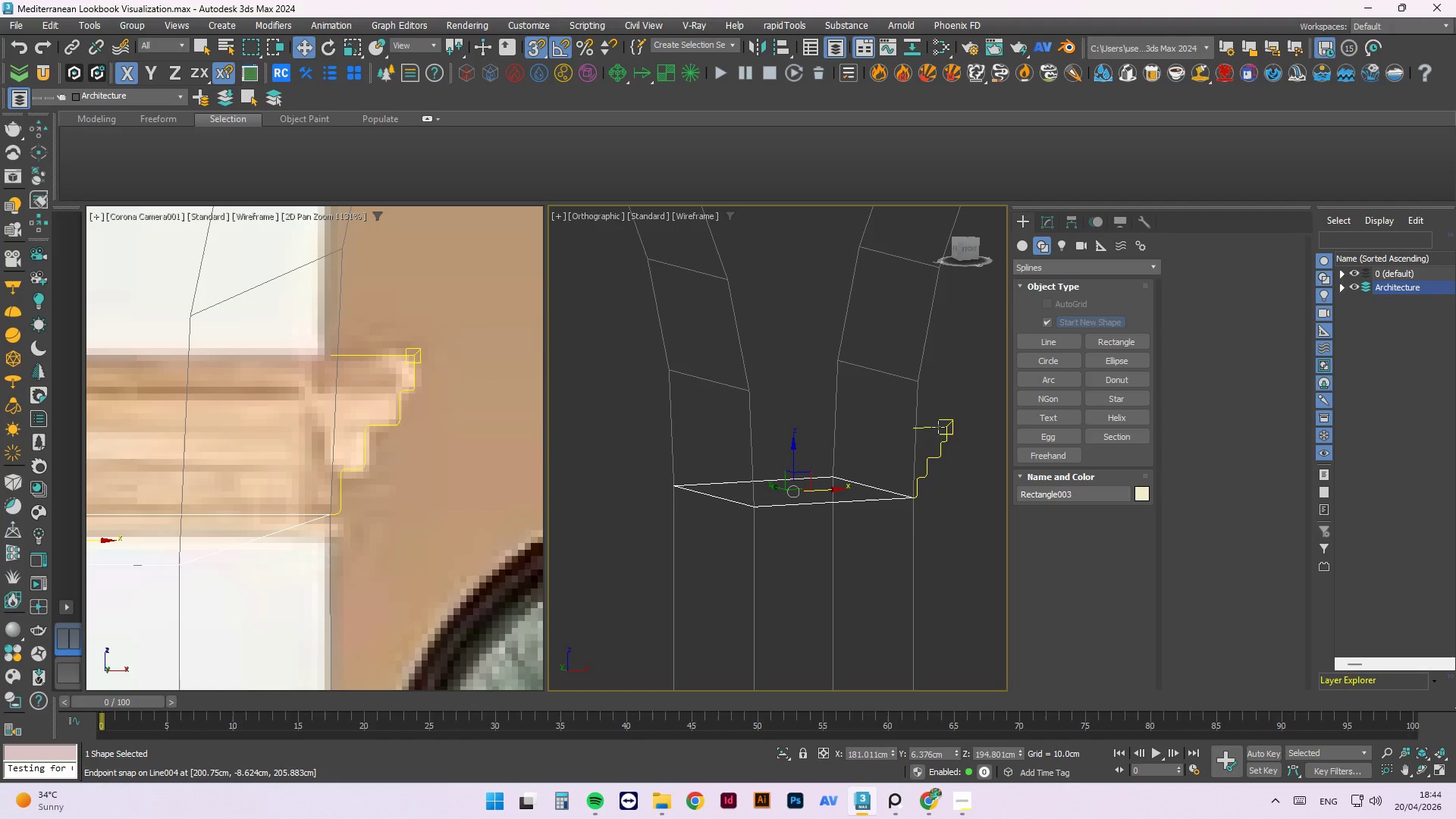 
hold_key(key=ControlLeft, duration=1.3)
left_click([942, 444])
 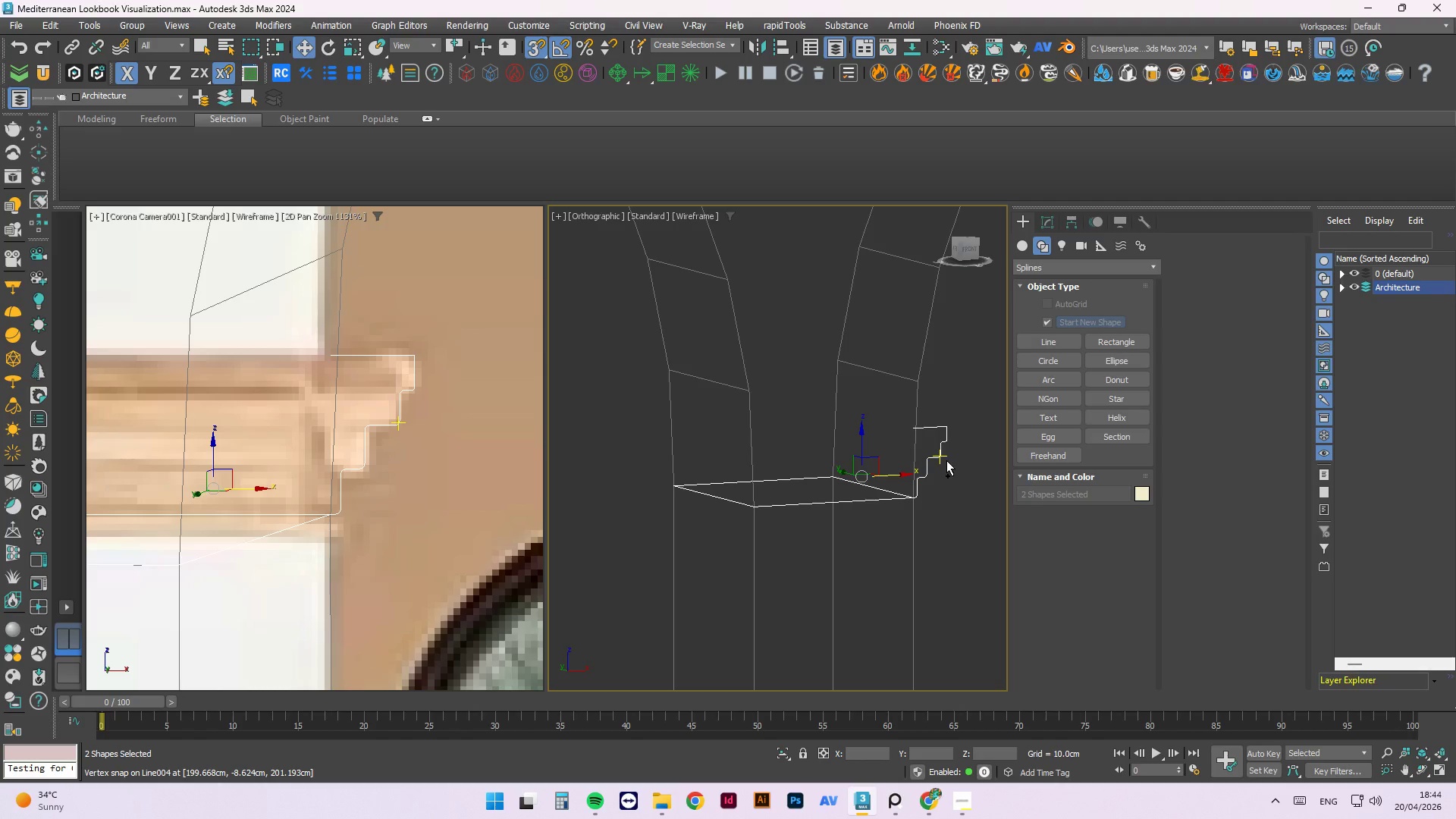 
key(Alt+Q)
 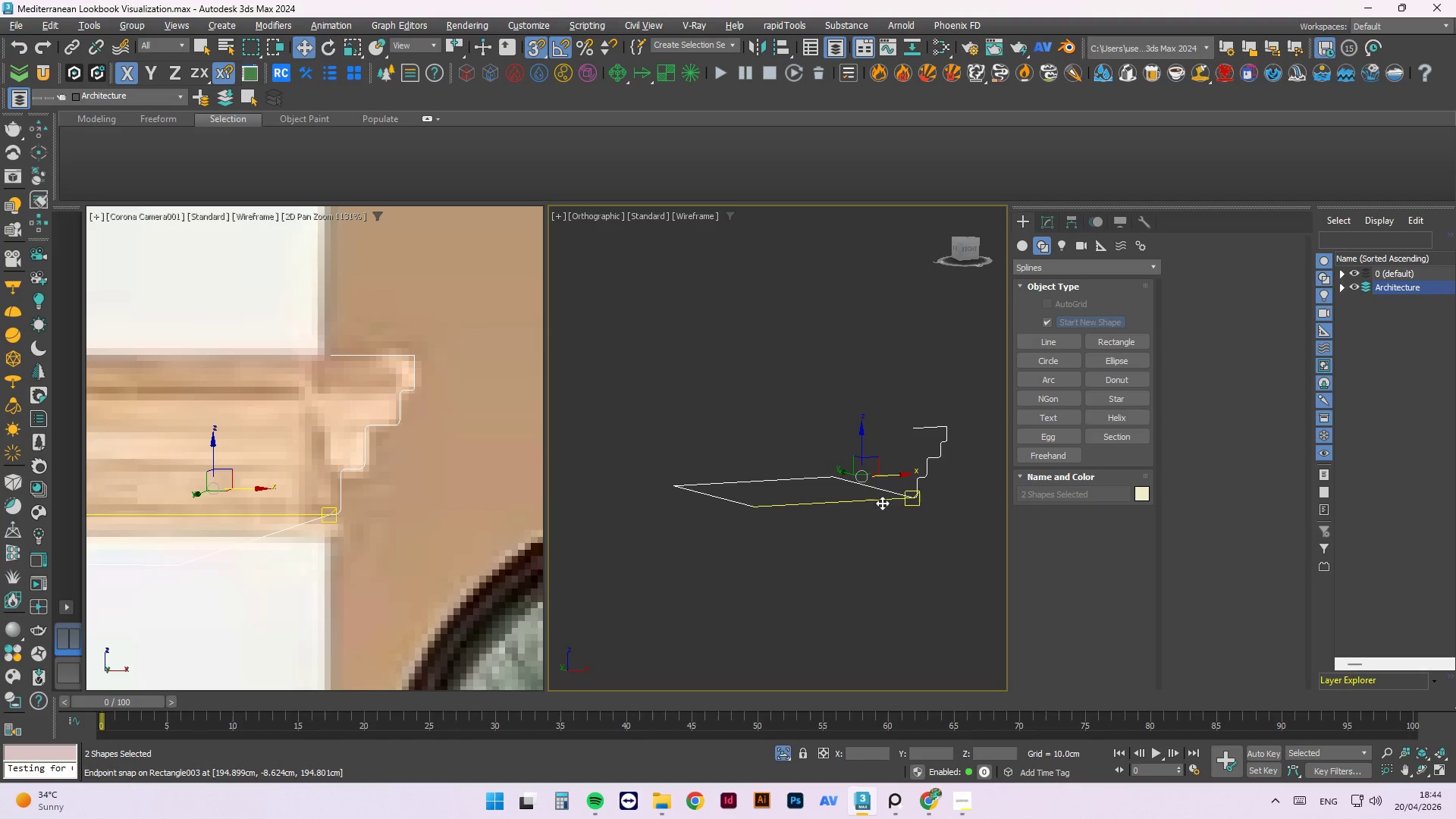 
left_click([934, 560])
 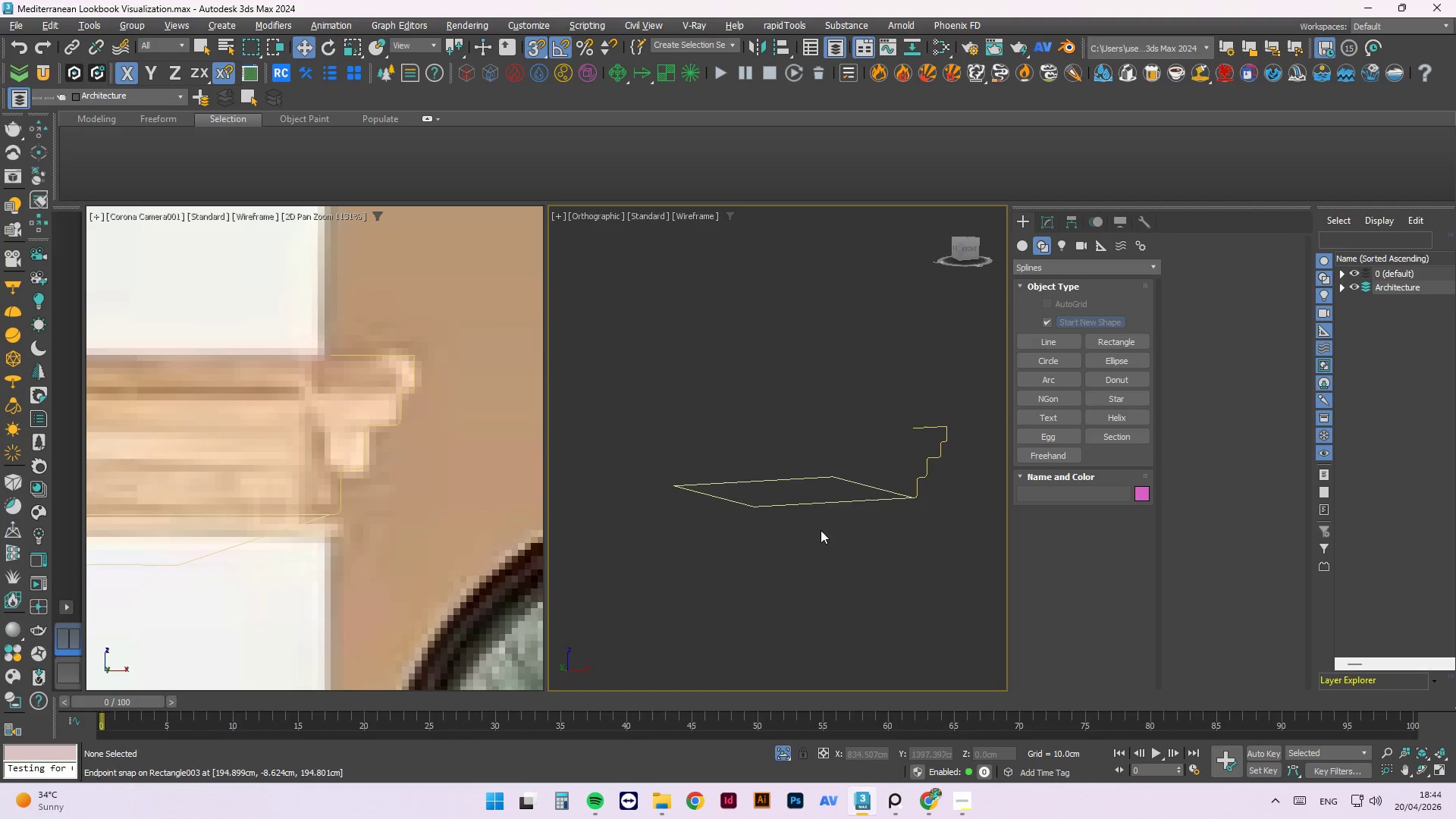 
hold_key(key=AltLeft, duration=0.69)
 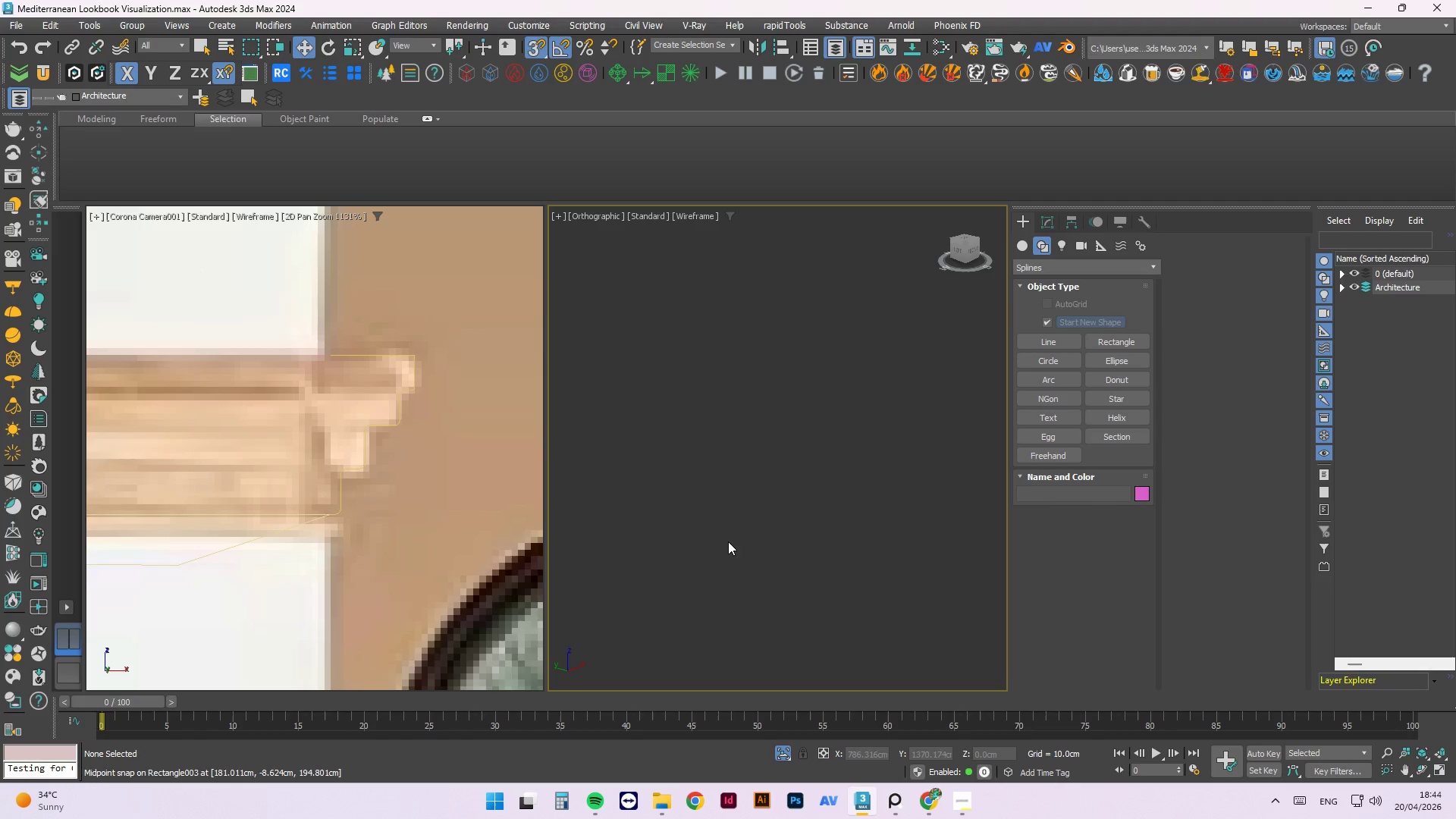 
scroll: coordinate [818, 532], scroll_direction: down, amount: 3.0
 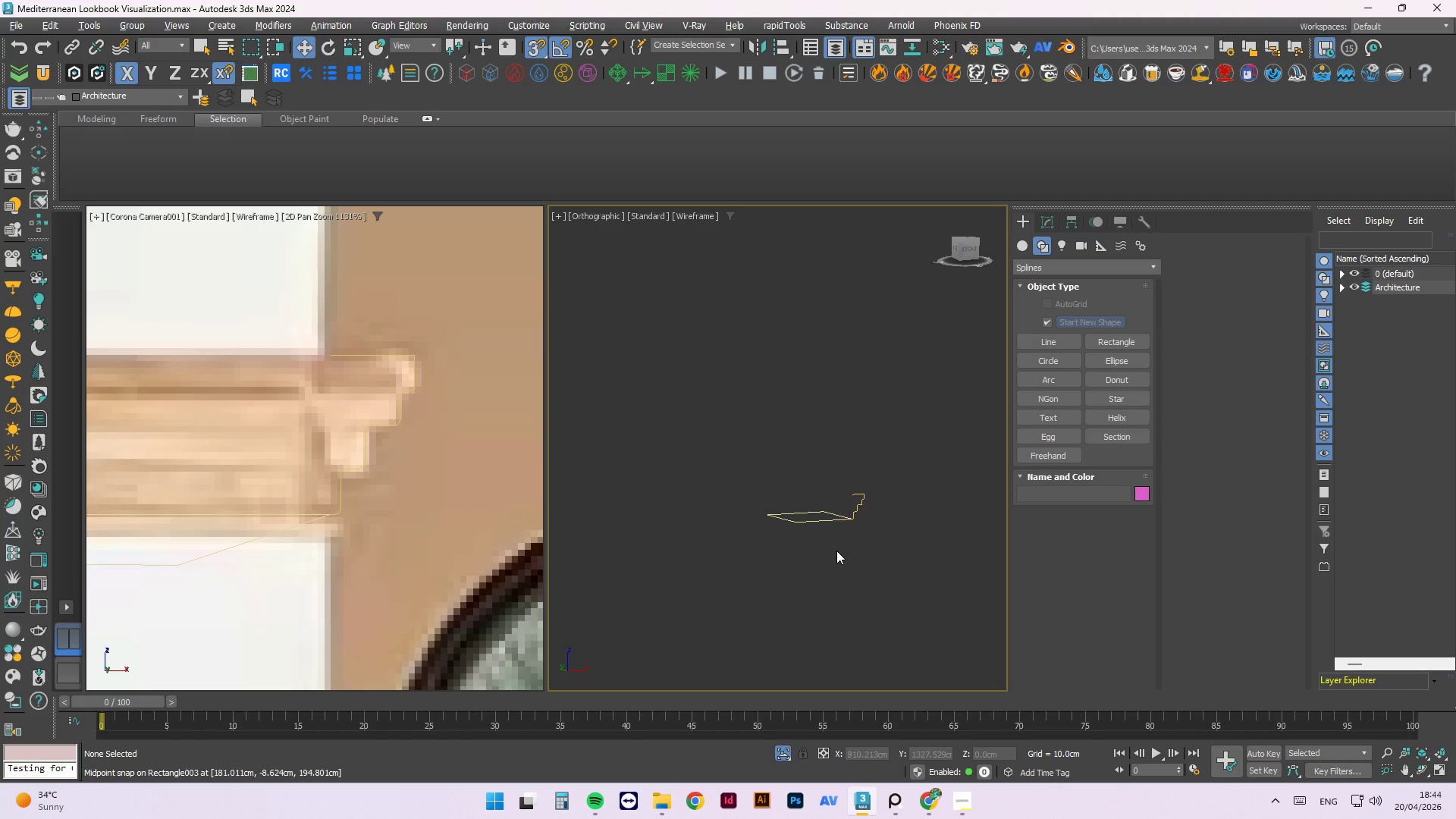 
key(Z)
 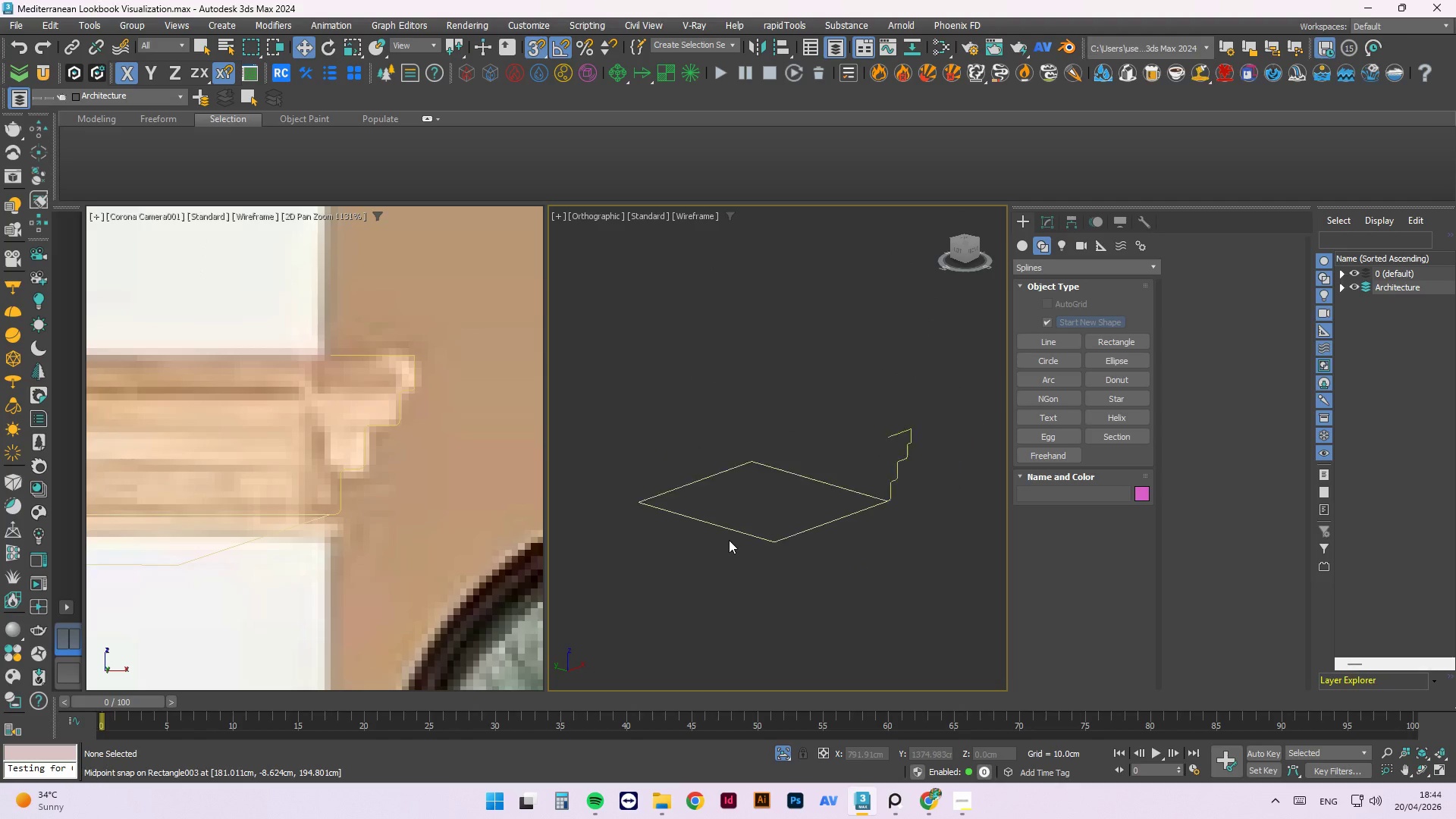 
scroll: coordinate [729, 540], scroll_direction: down, amount: 5.0
 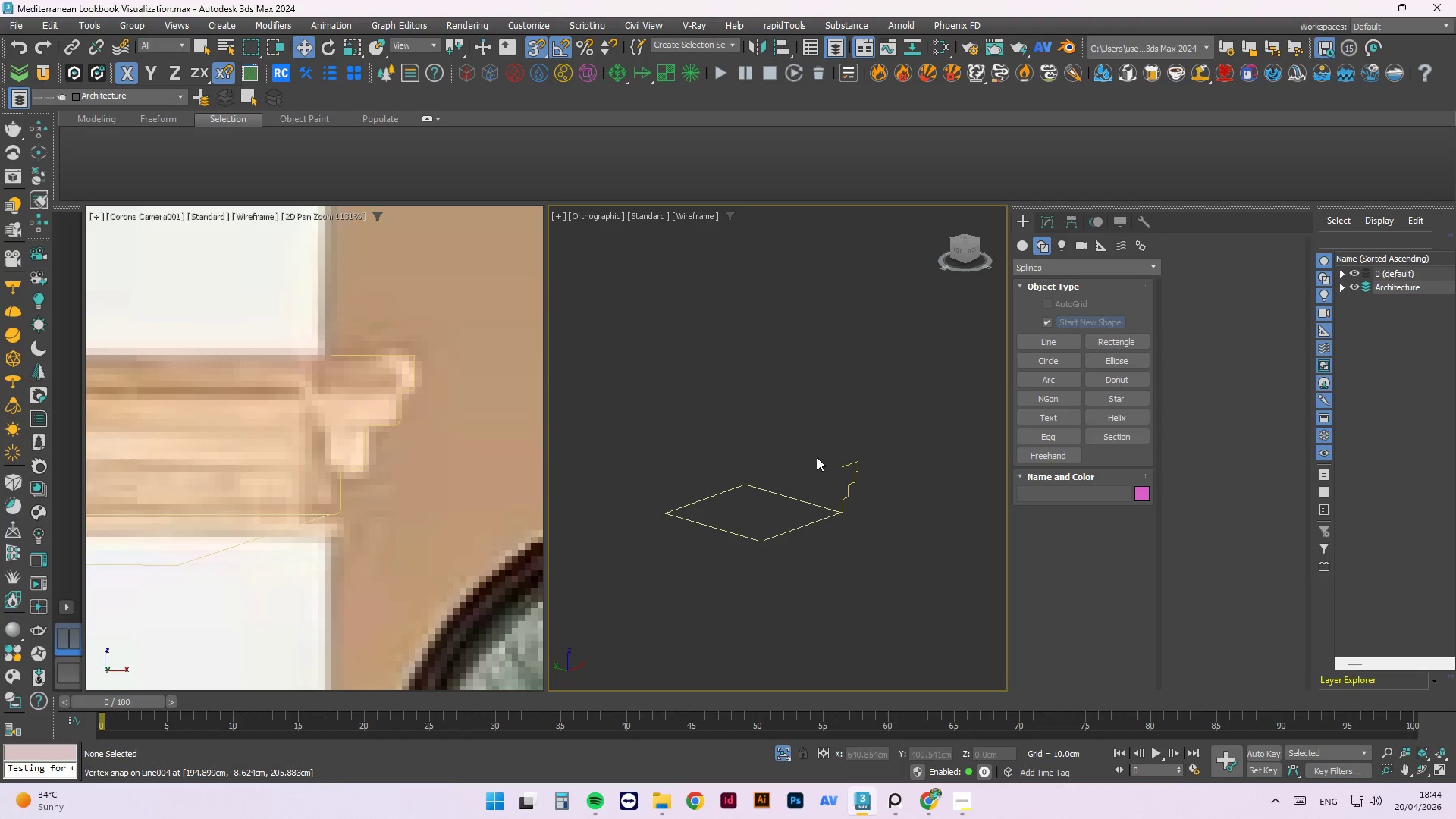 
key(Control+S)
 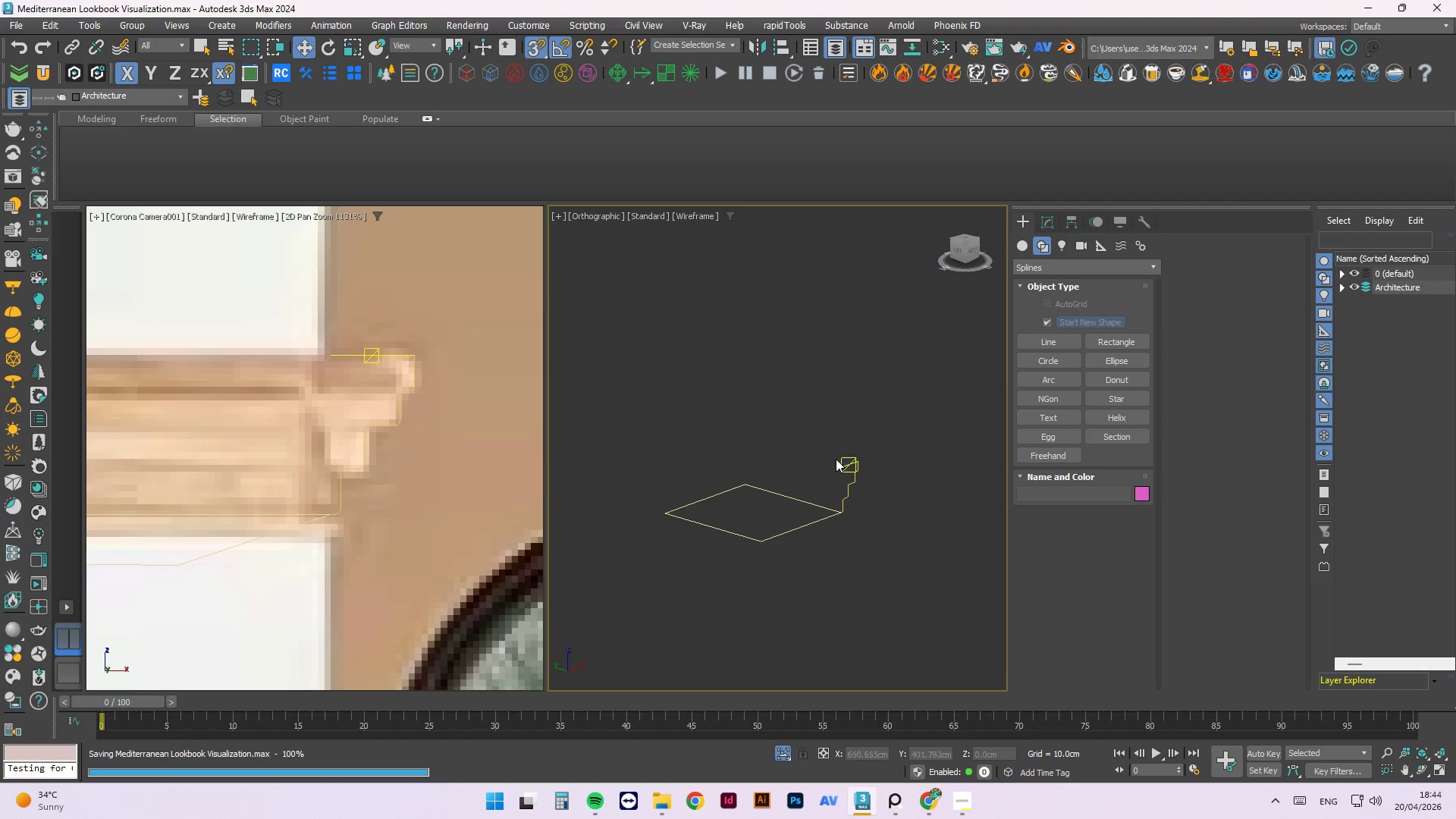 
scroll: coordinate [825, 490], scroll_direction: up, amount: 3.0
 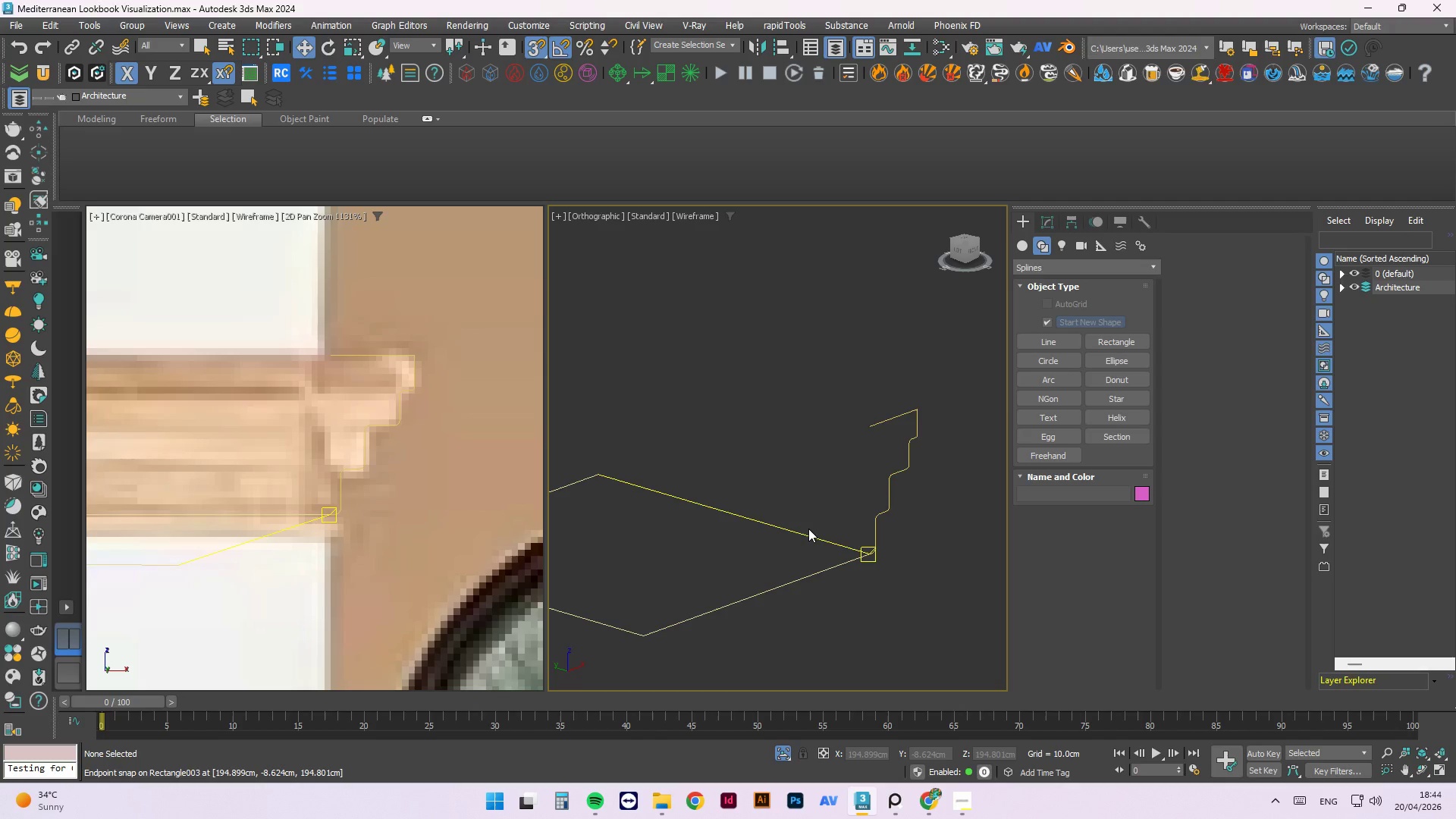 
left_click([812, 535])
 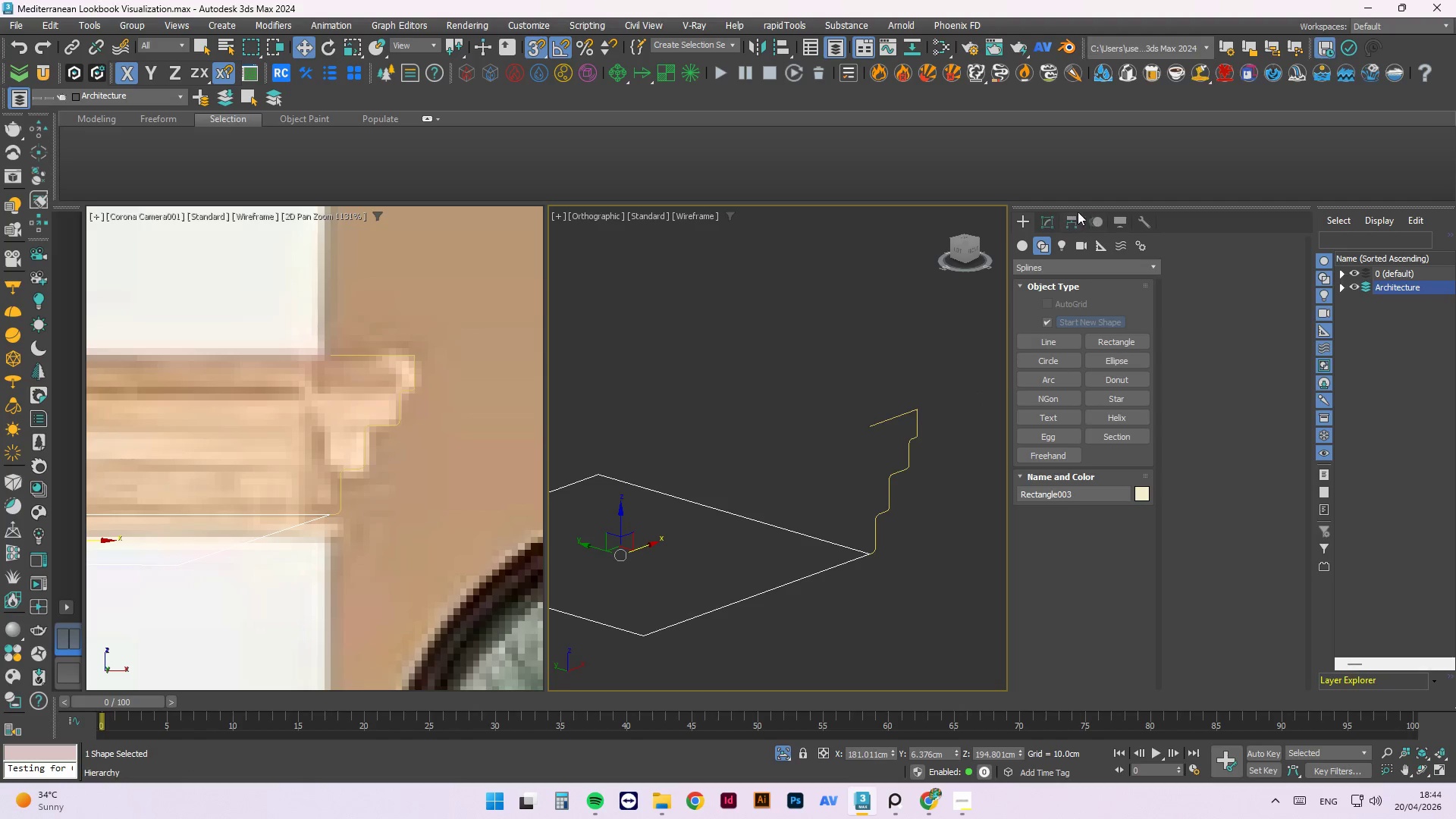 
left_click([1046, 221])
 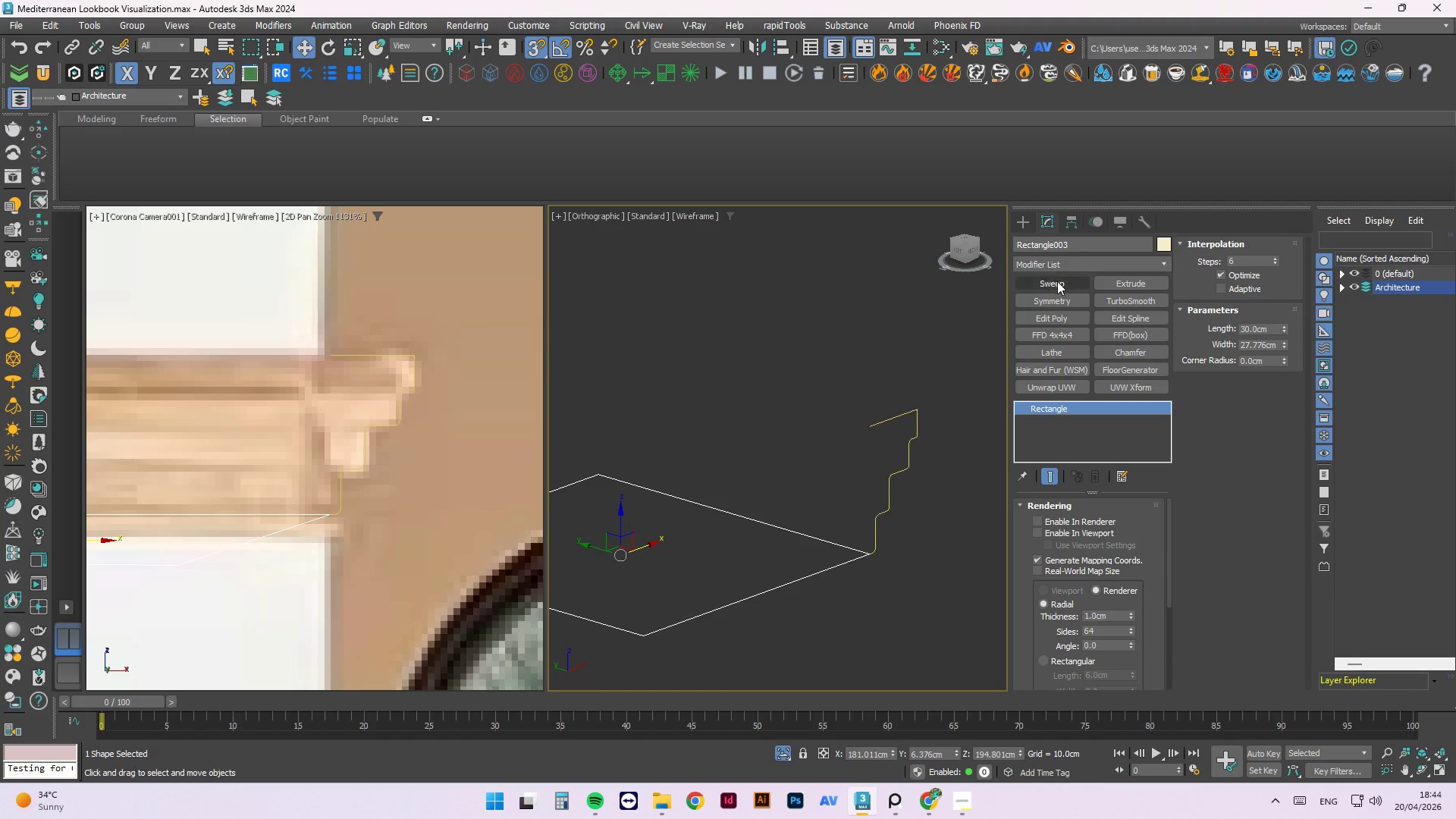 
left_click([1057, 287])
 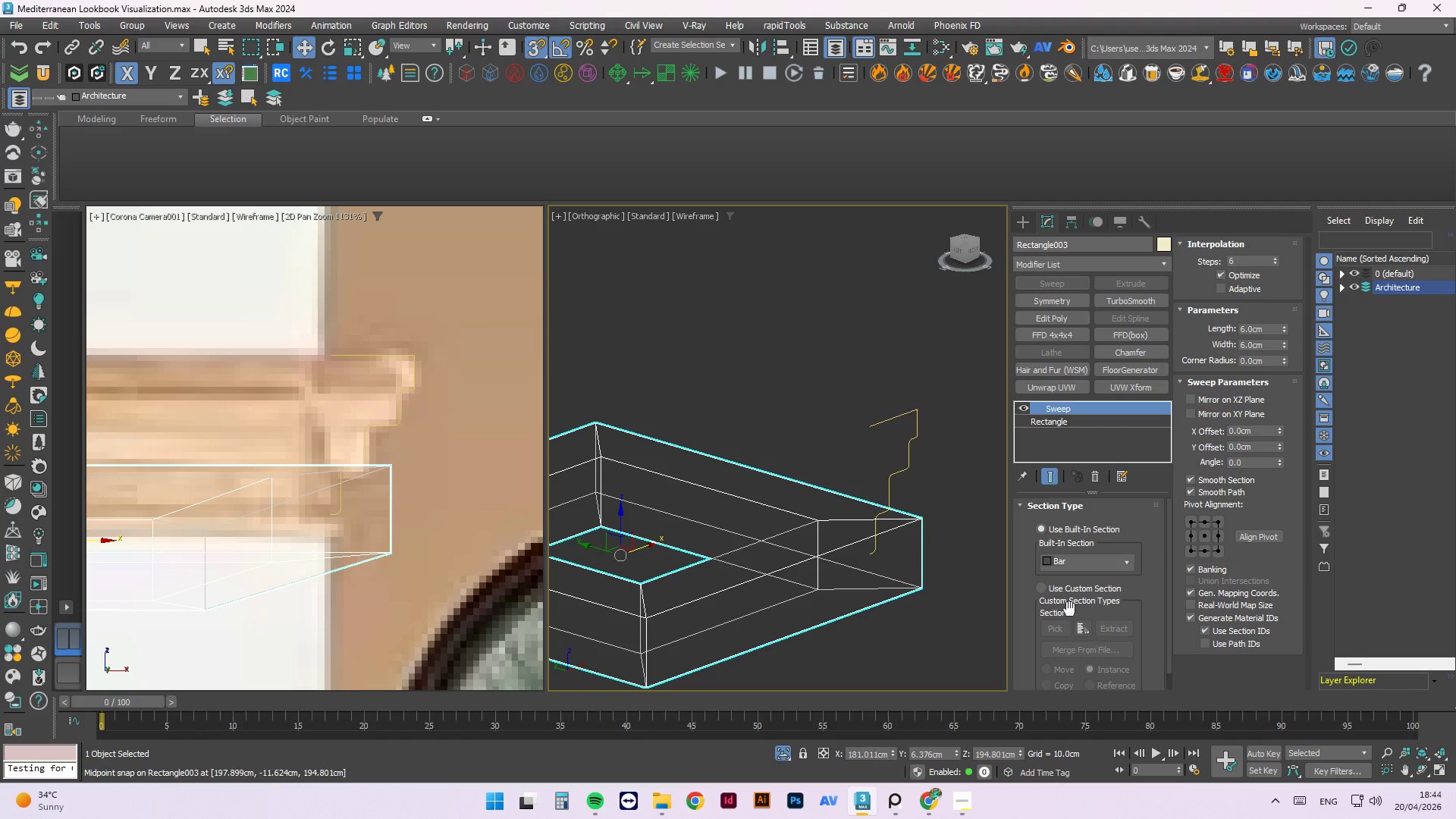 
left_click([1064, 587])
 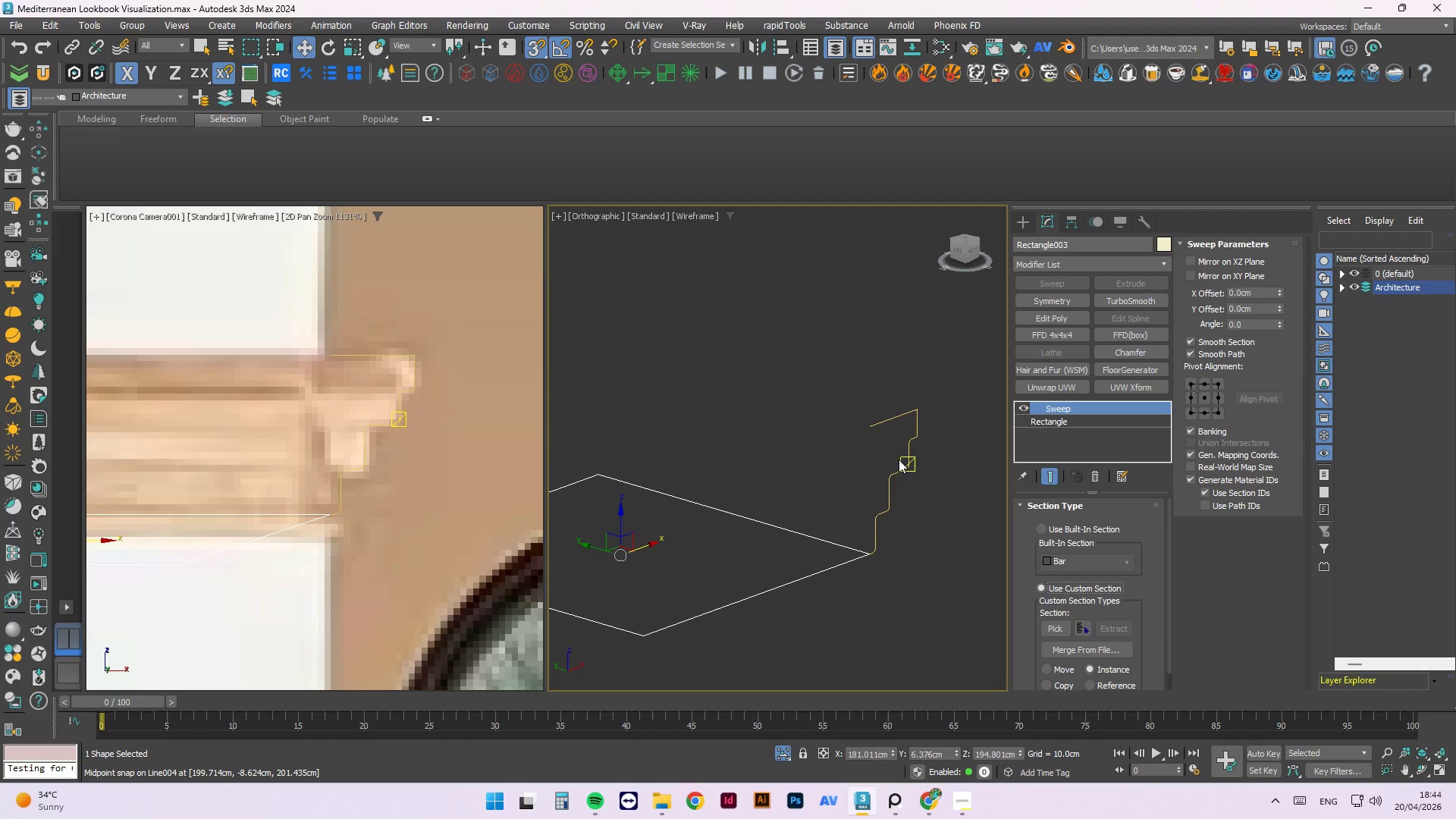 
left_click([907, 460])
 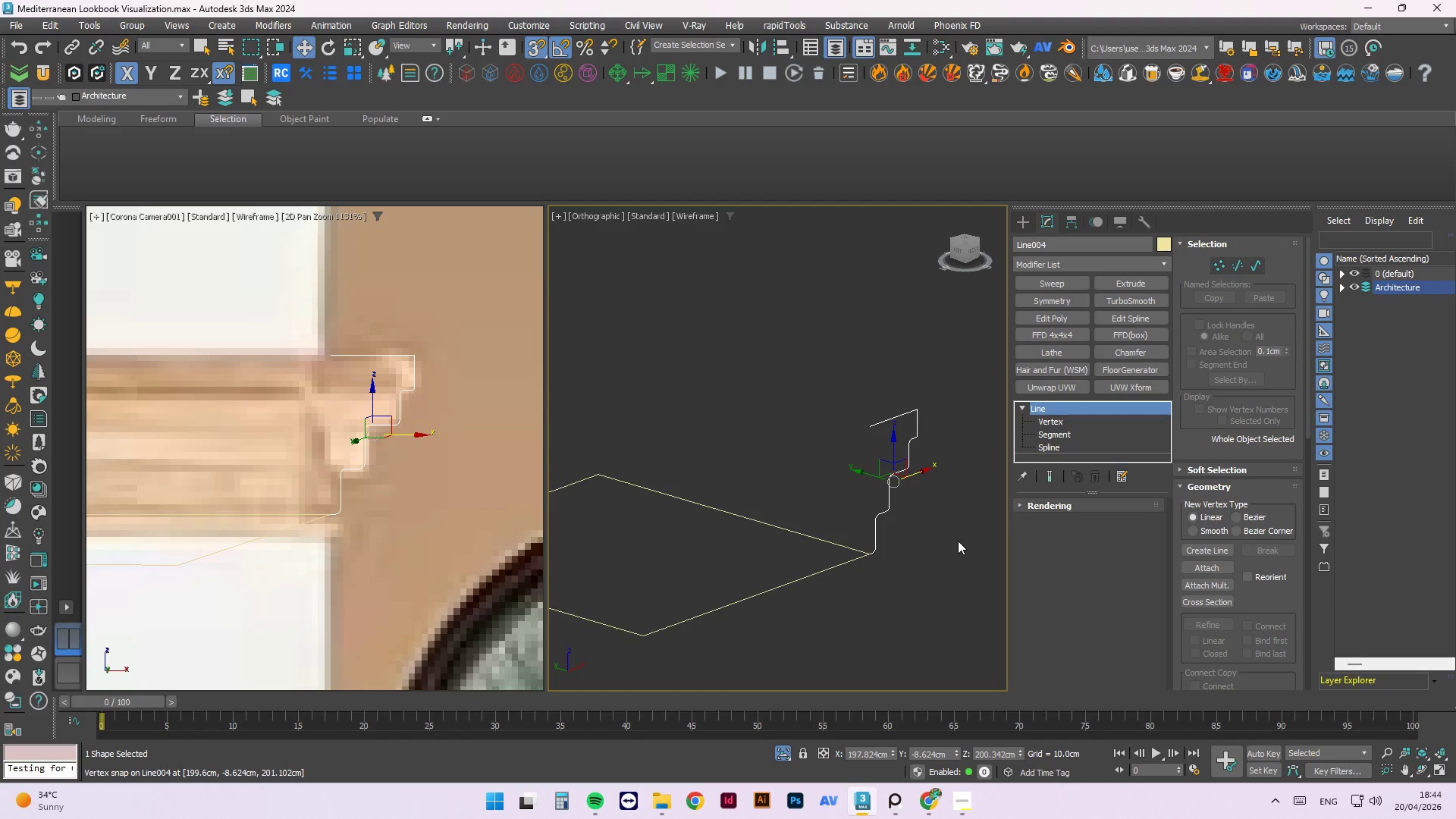 
left_click([827, 573])
 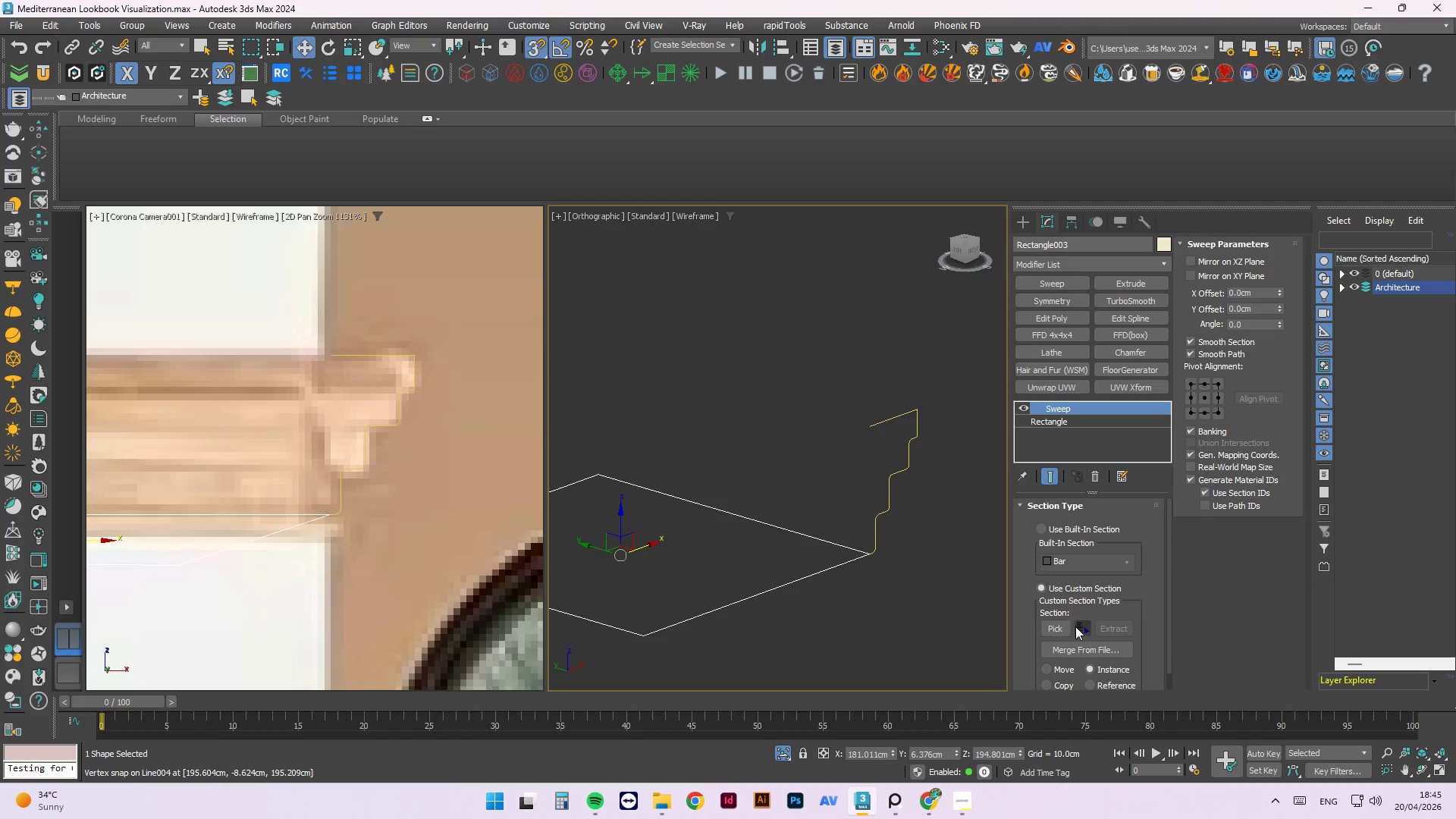 
left_click([1057, 627])
 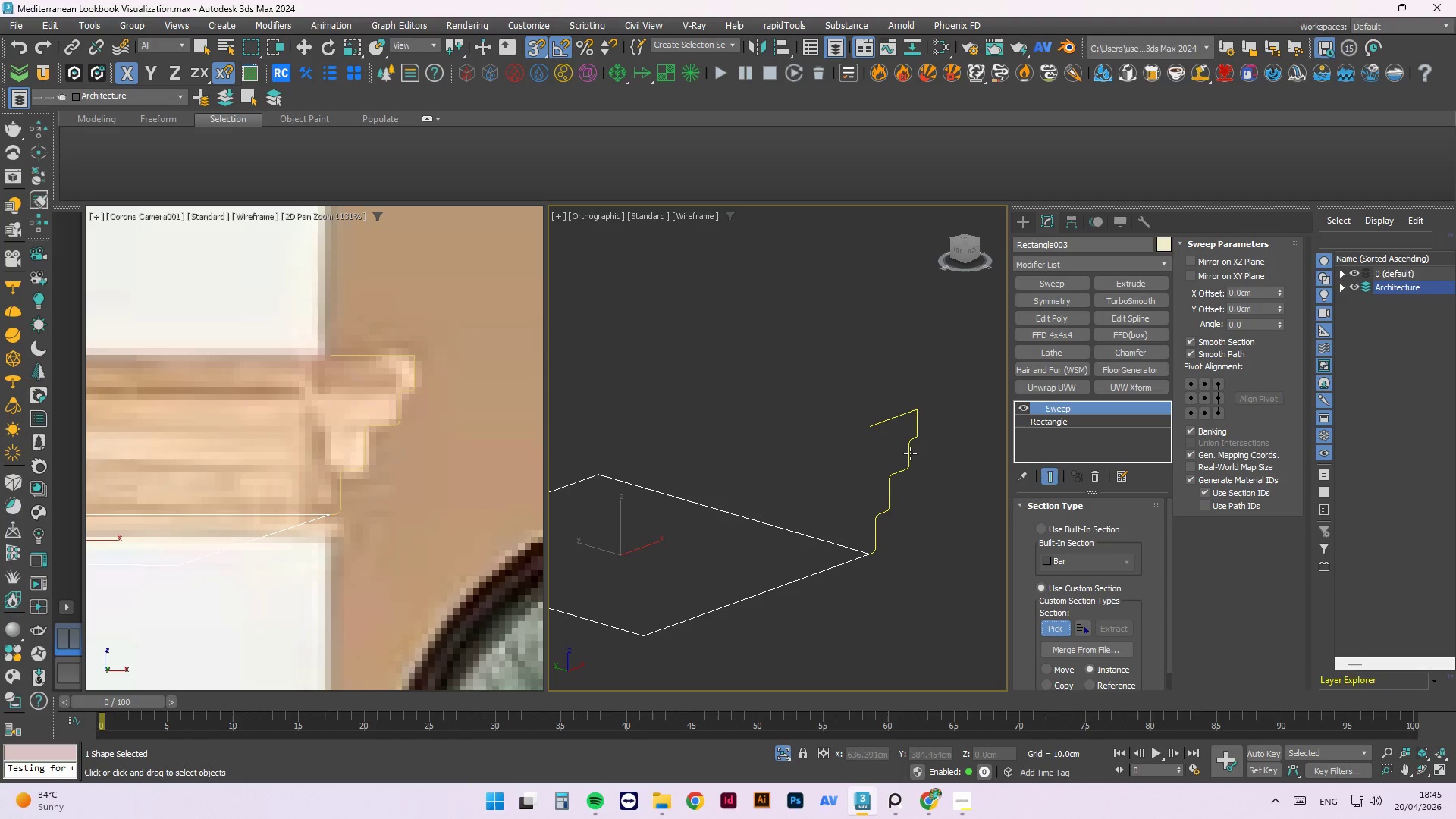 
left_click([910, 453])
 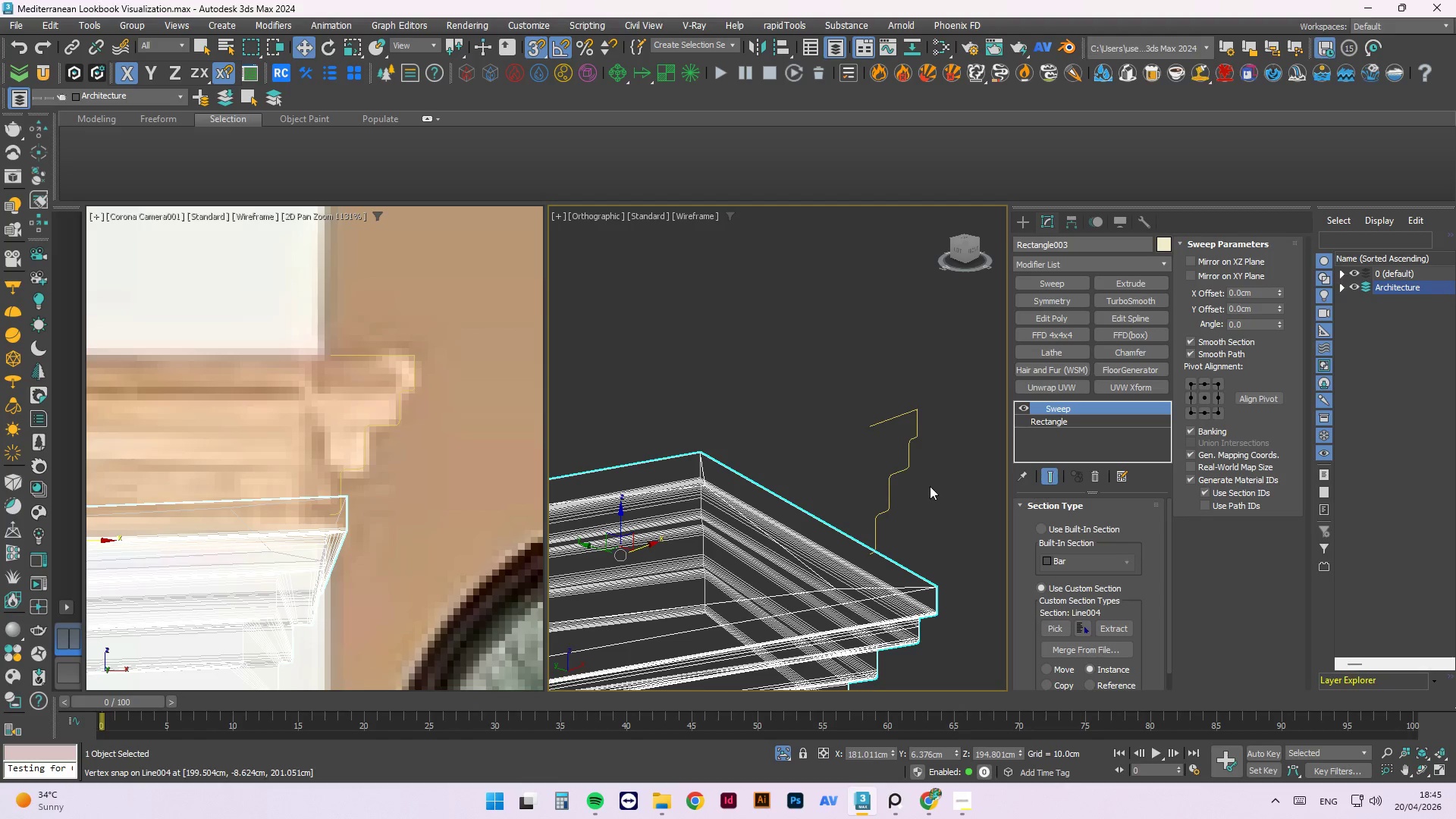 
hold_key(key=AltLeft, duration=2.36)
 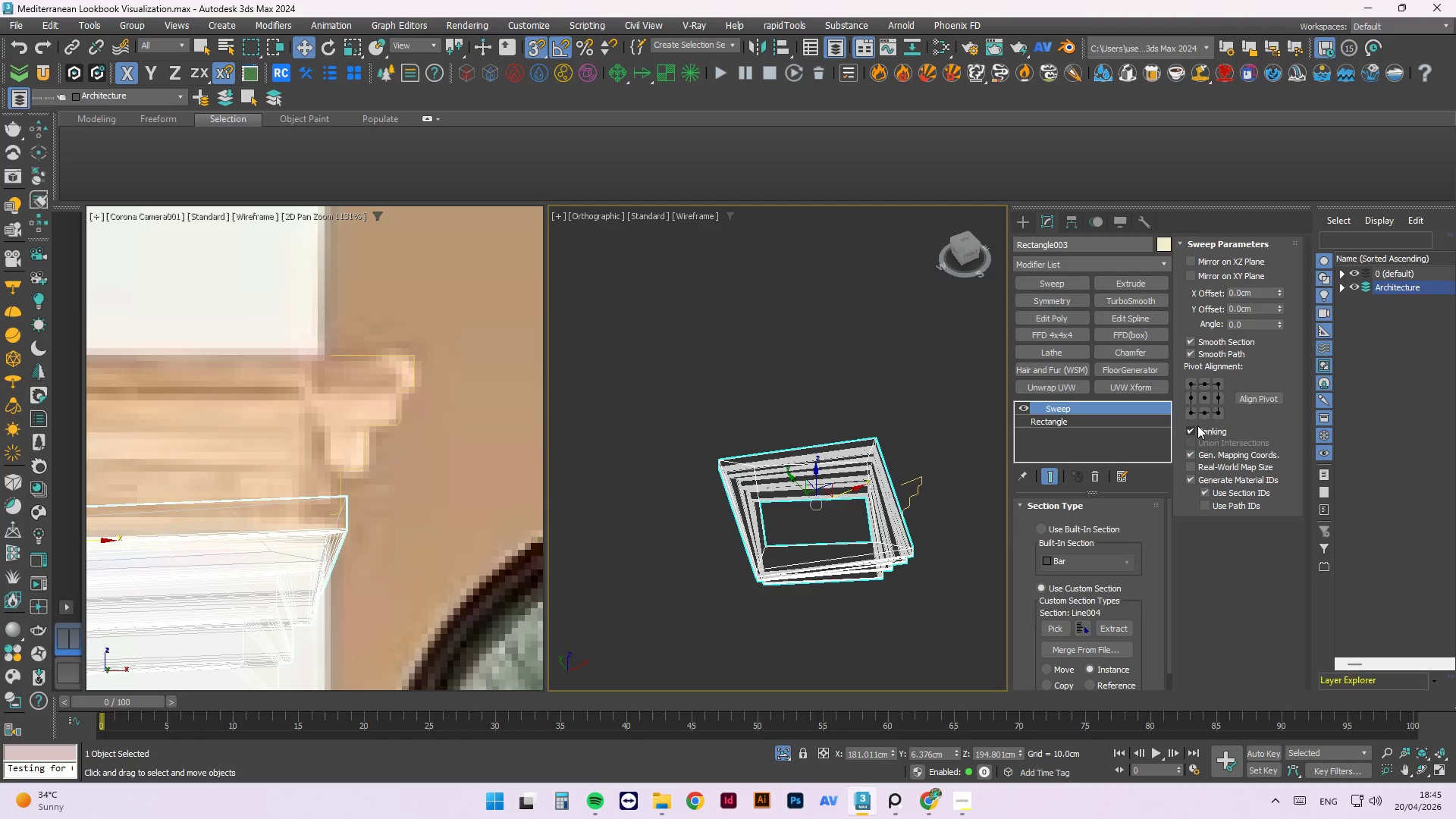 
scroll: coordinate [922, 469], scroll_direction: down, amount: 3.0
 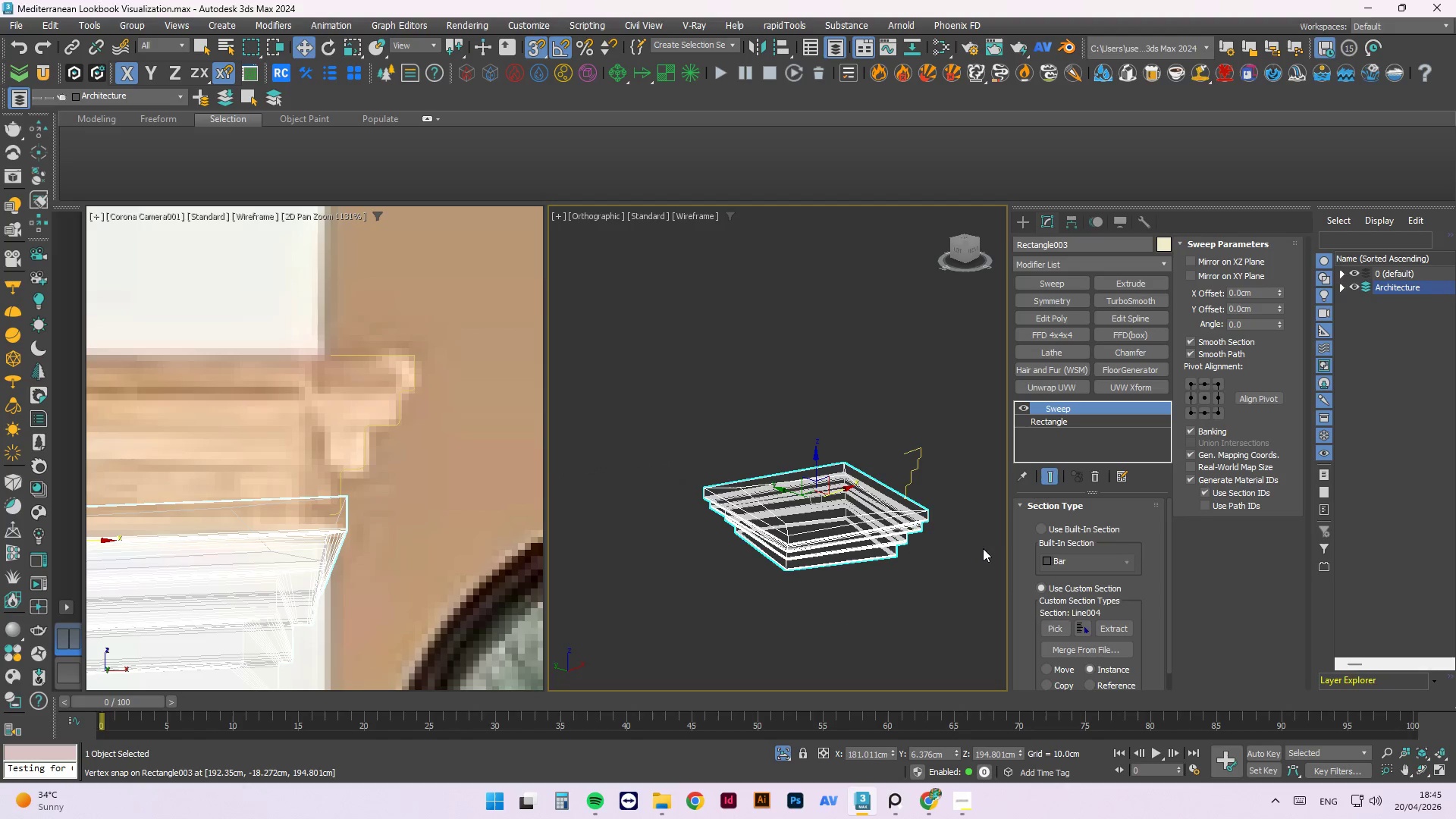 
left_click([1197, 425])
 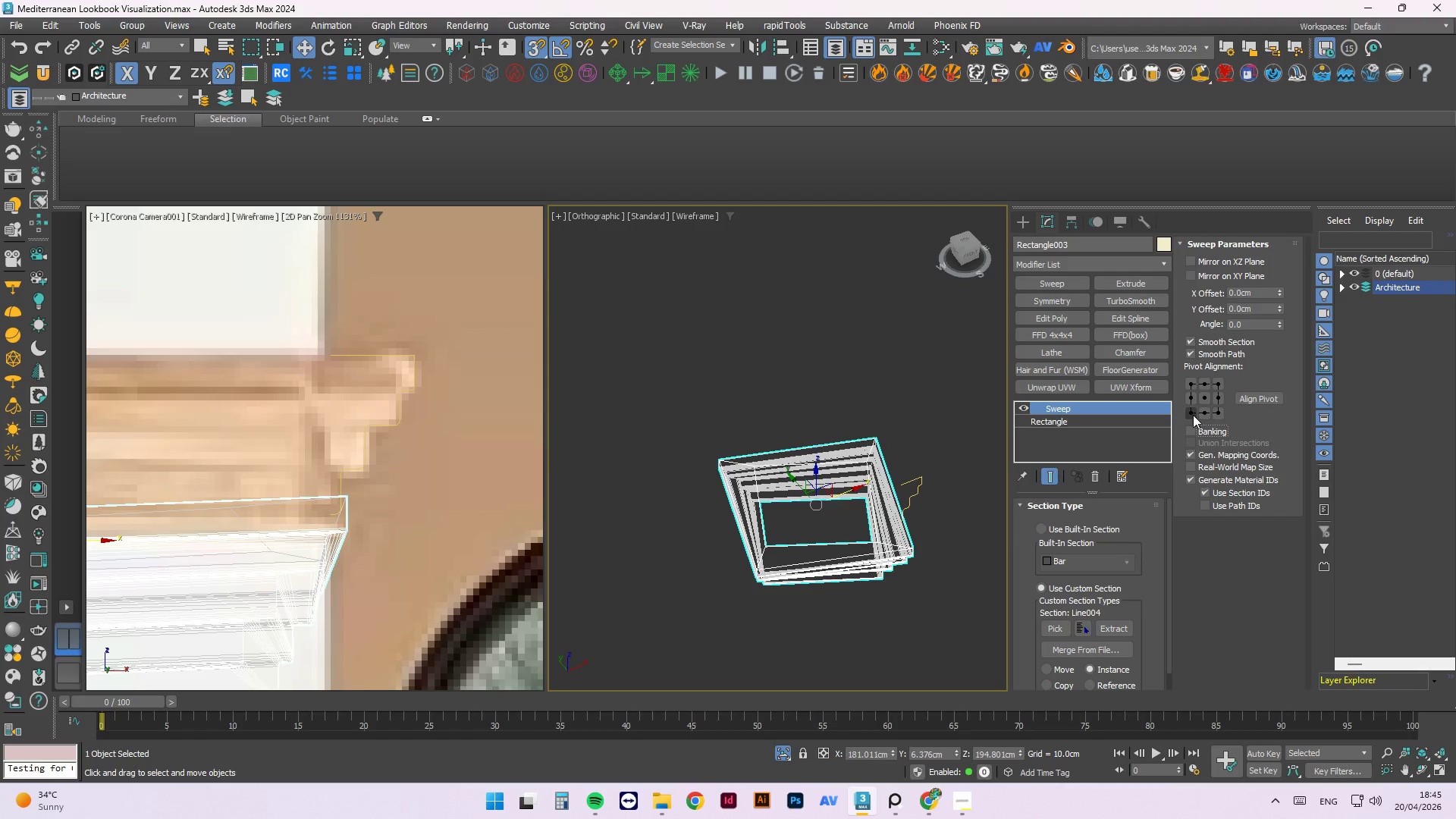 
left_click([1193, 412])
 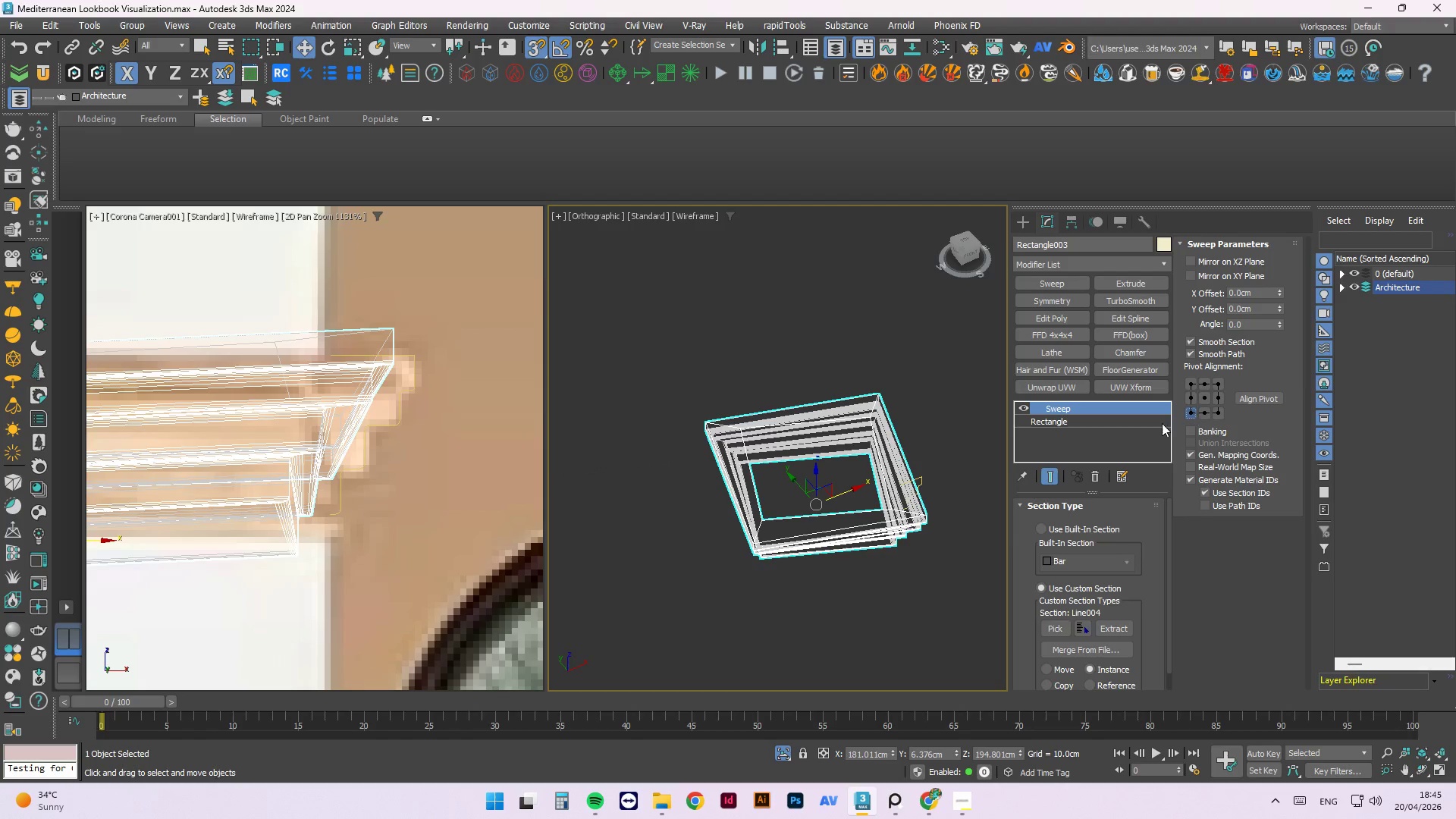 
hold_key(key=AltLeft, duration=2.42)
 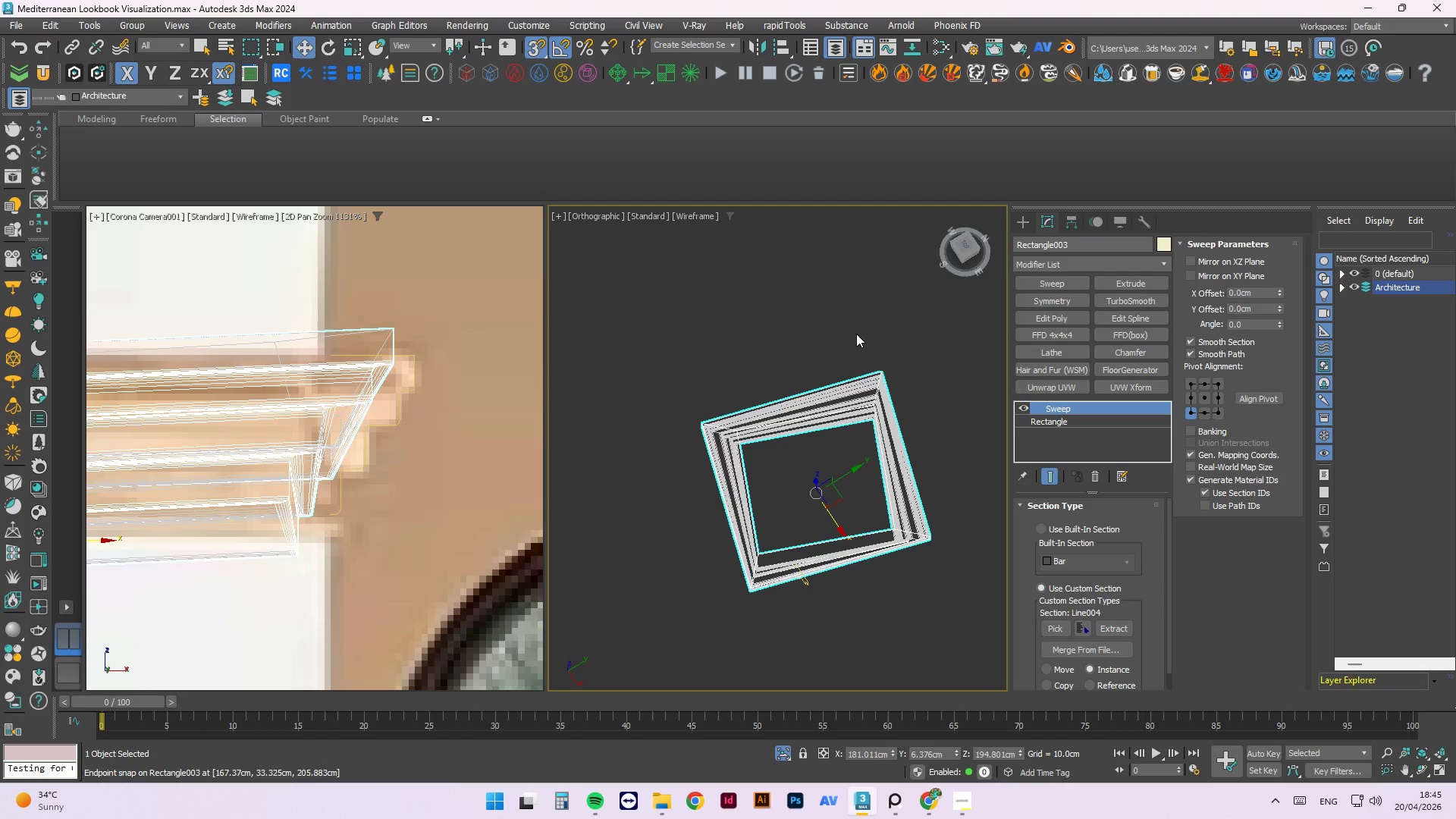 
left_click([1094, 477])
 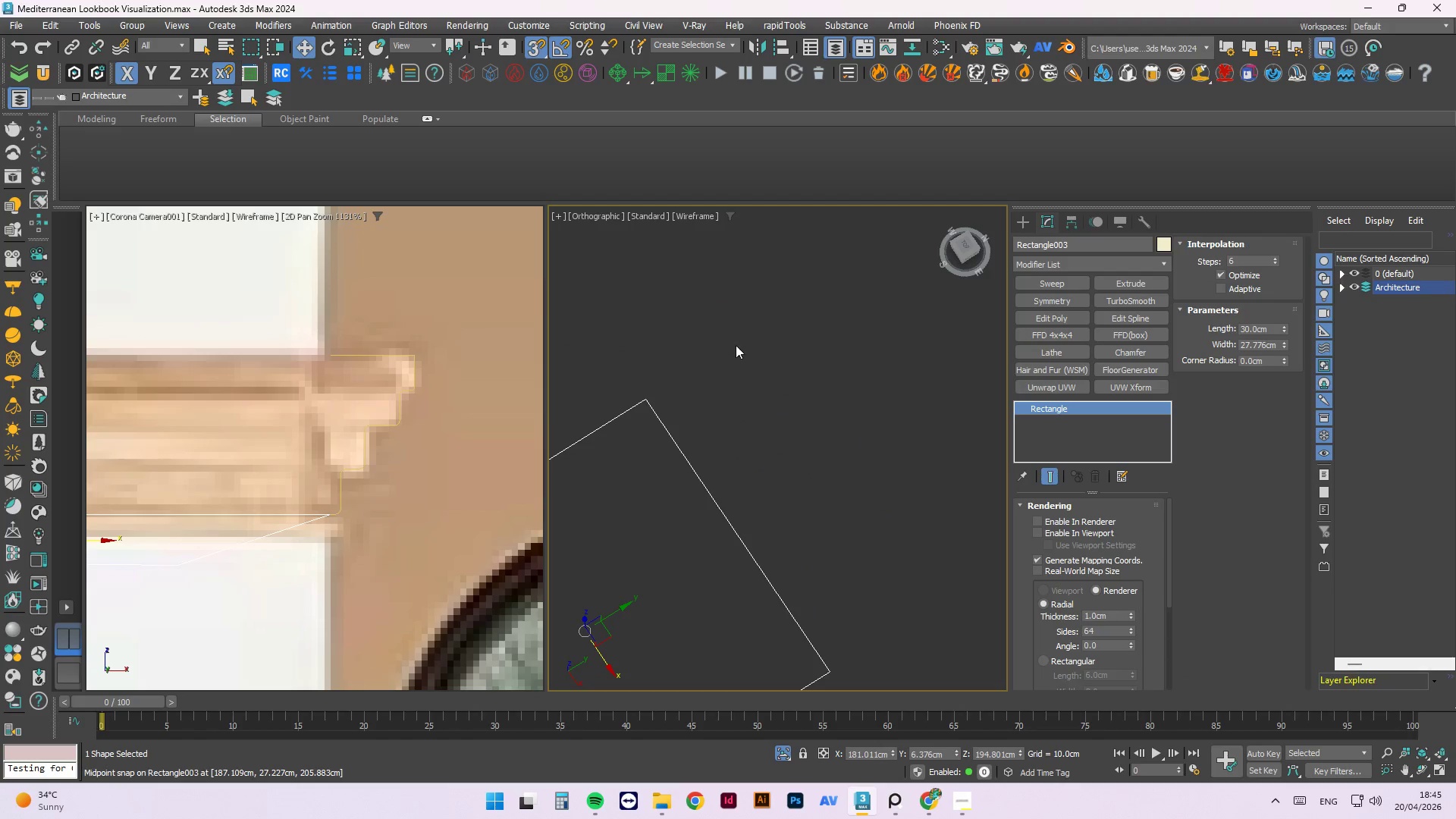 
scroll: coordinate [1059, 454], scroll_direction: up, amount: 4.0
 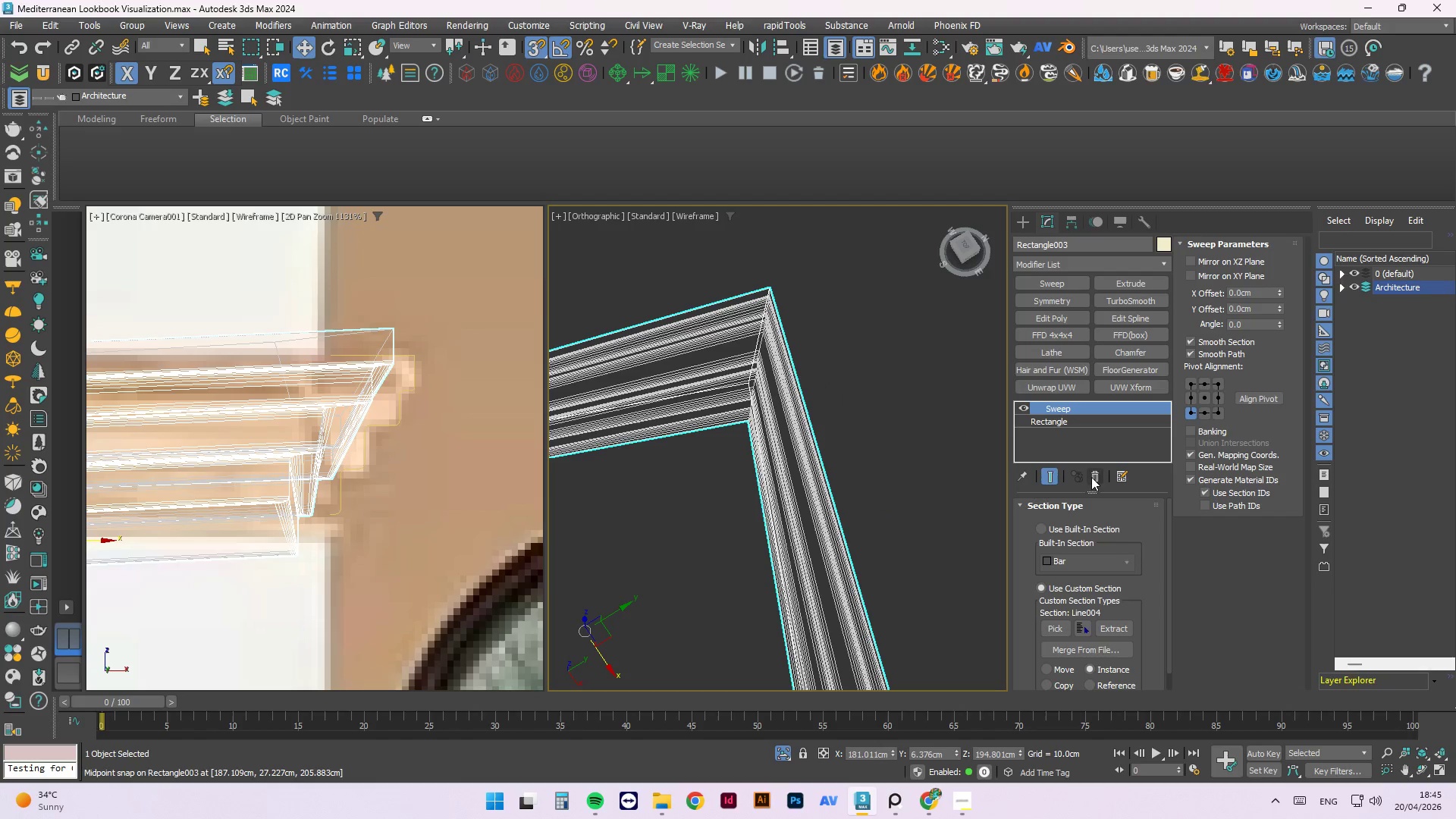 
hold_key(key=AltLeft, duration=0.94)
 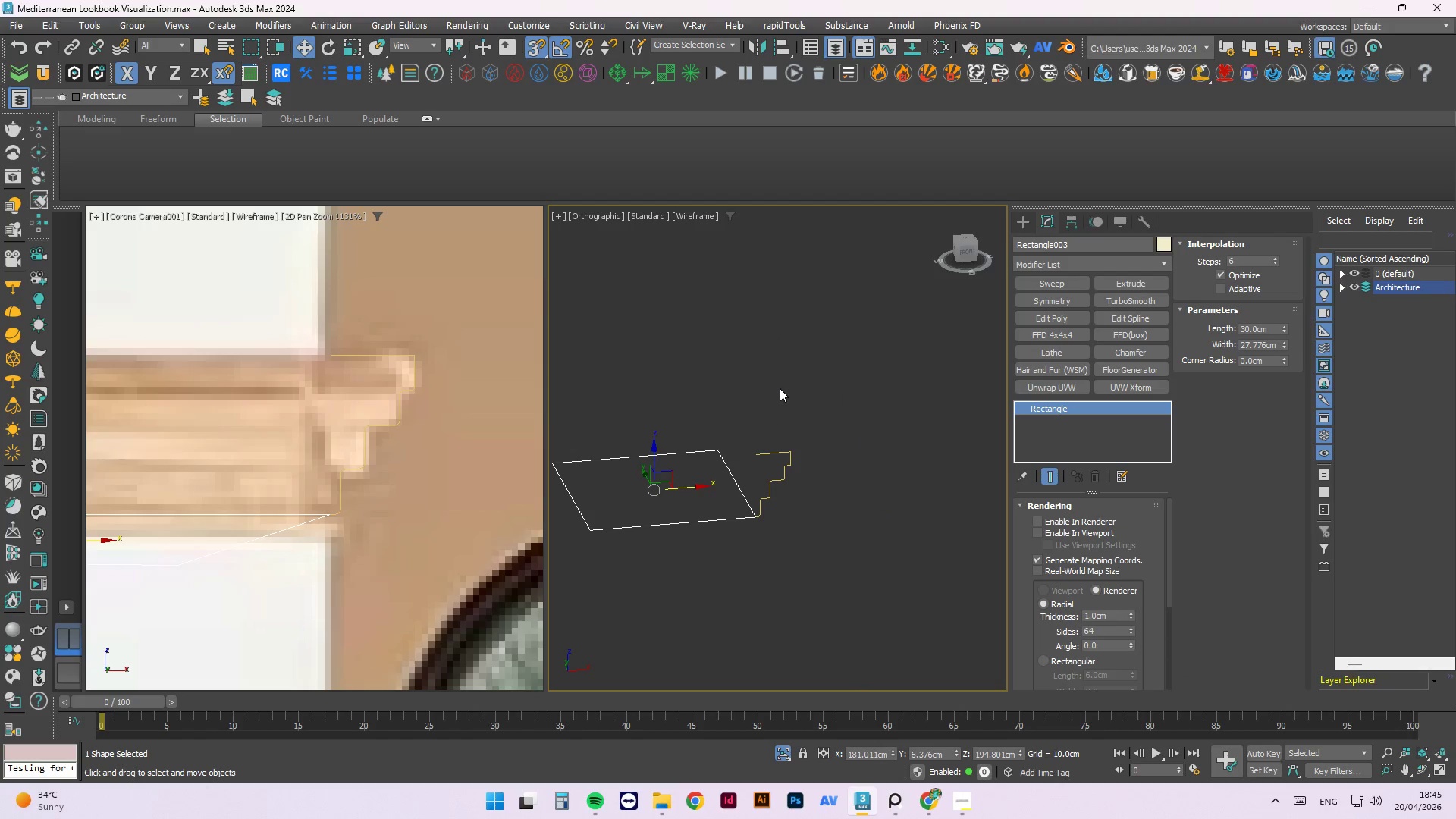 
scroll: coordinate [723, 350], scroll_direction: down, amount: 2.0
 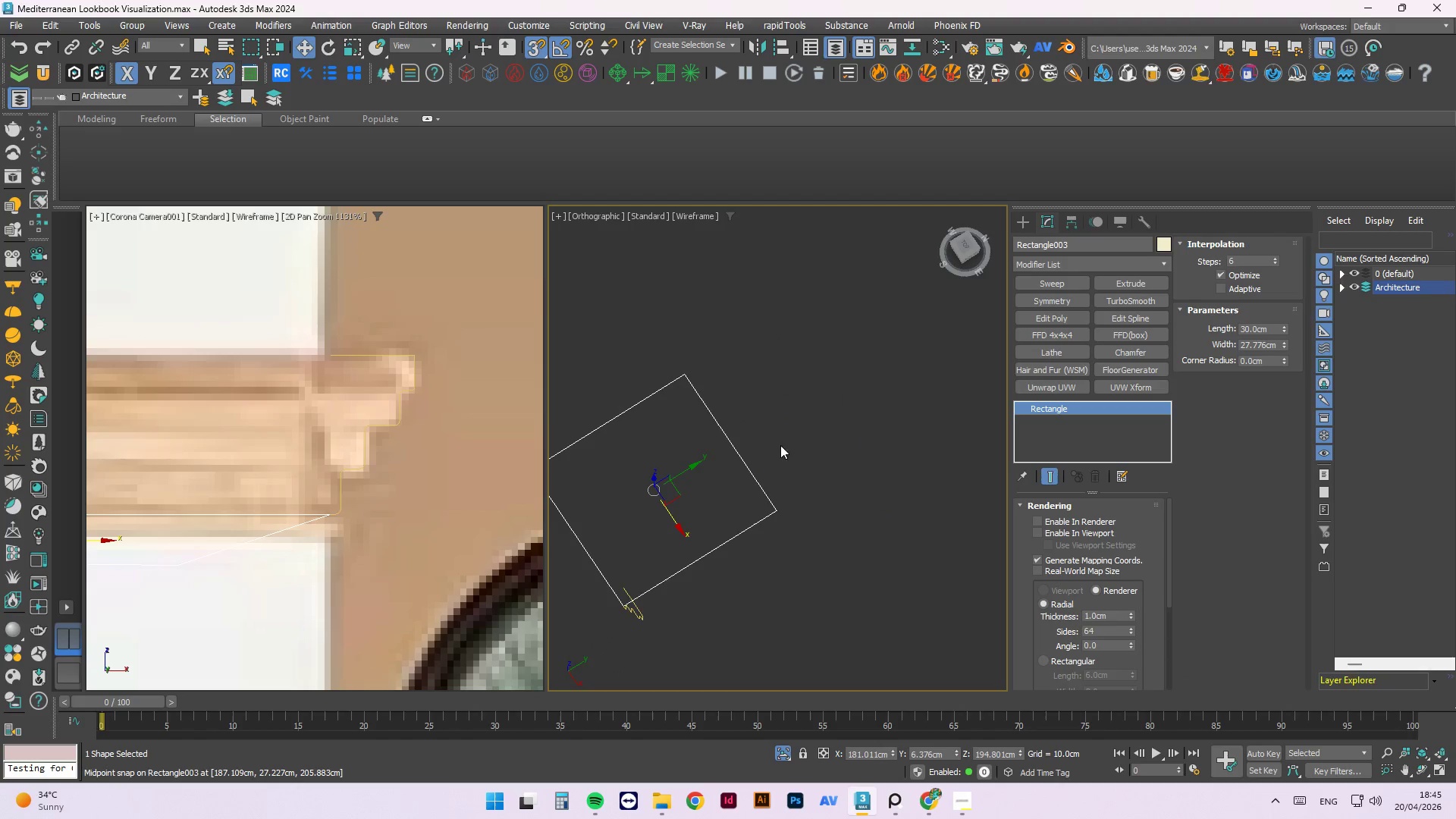 
left_click([780, 388])
 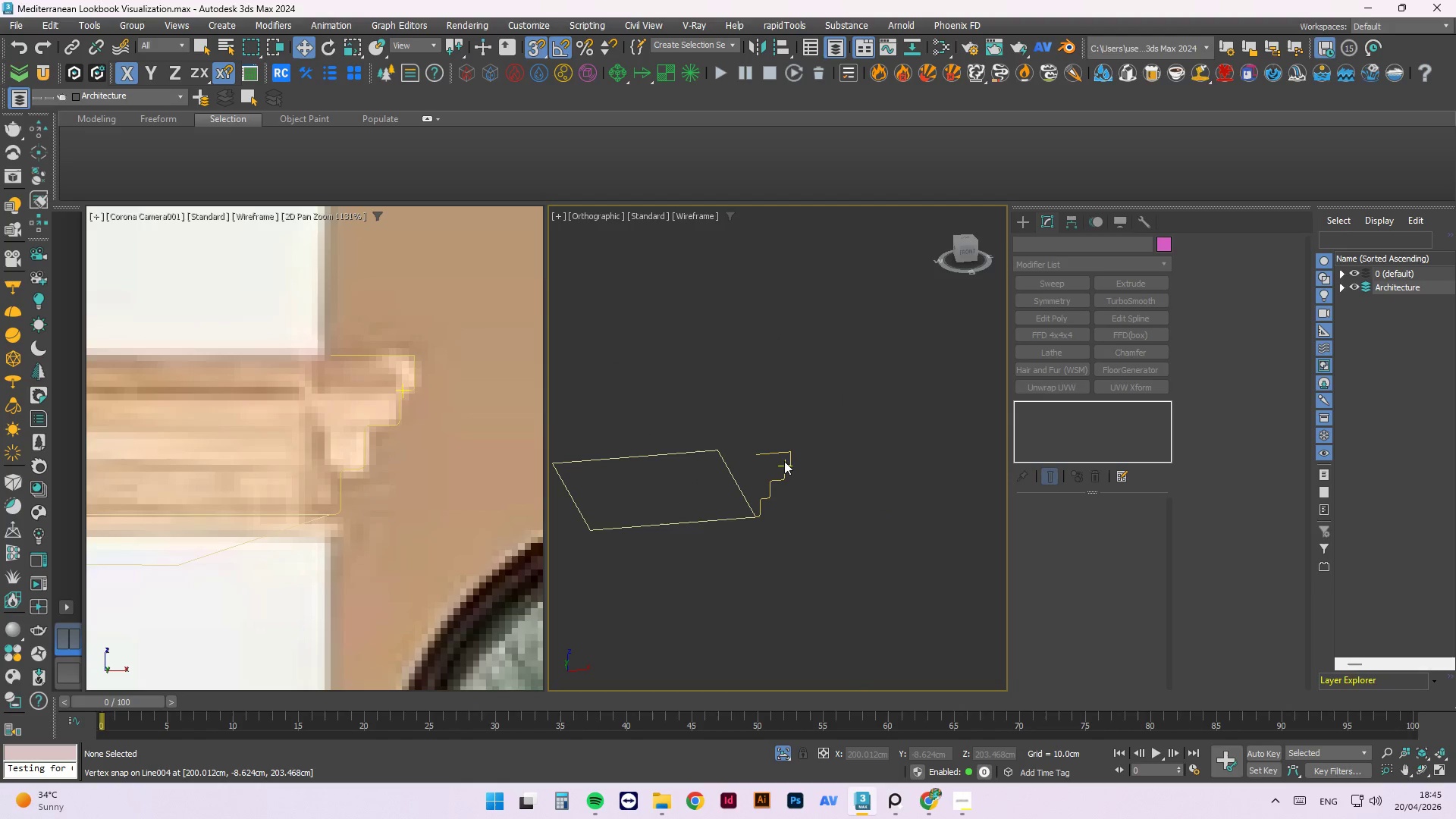 
double_click([783, 470])
 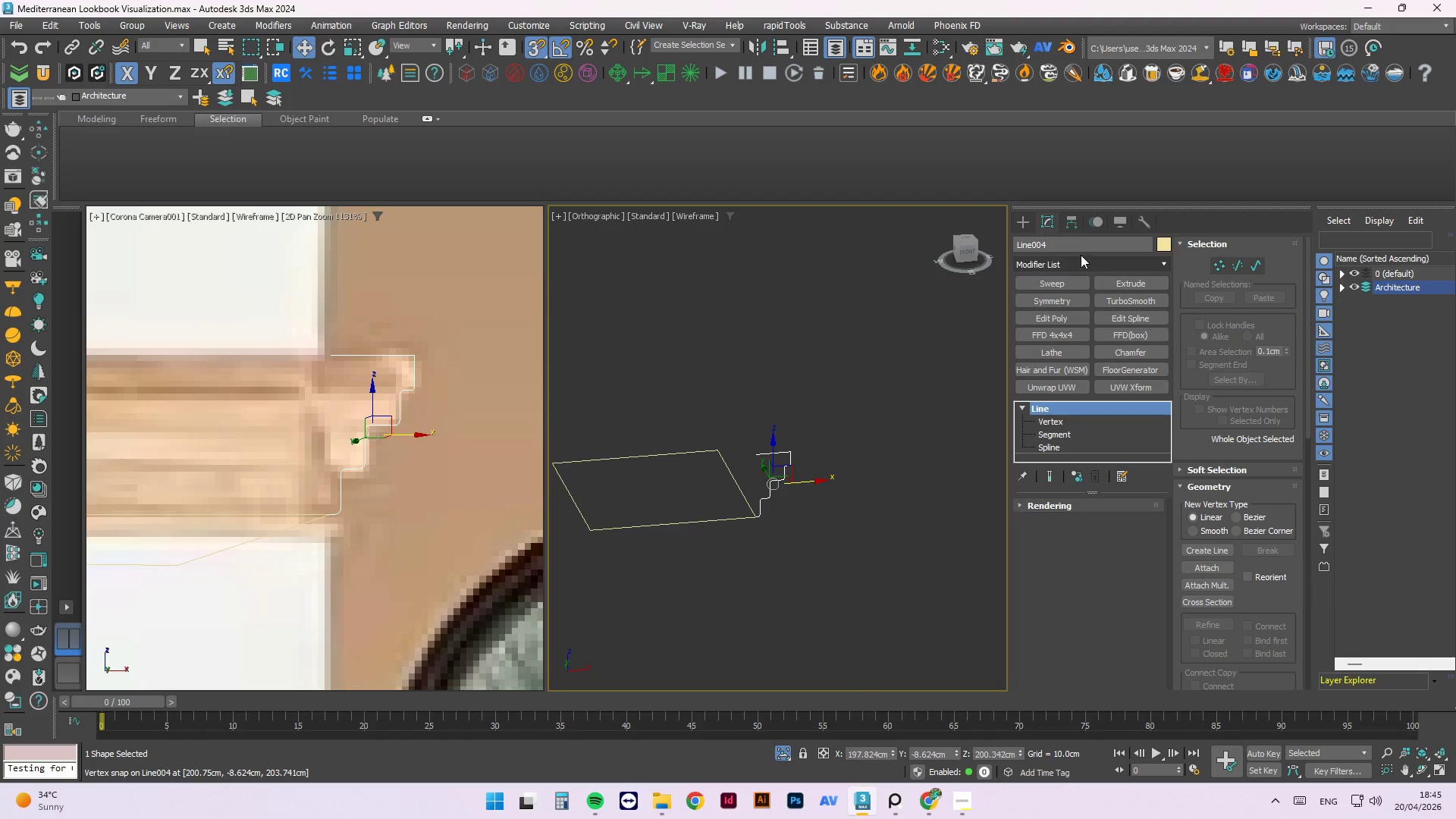 
left_click([1070, 223])
 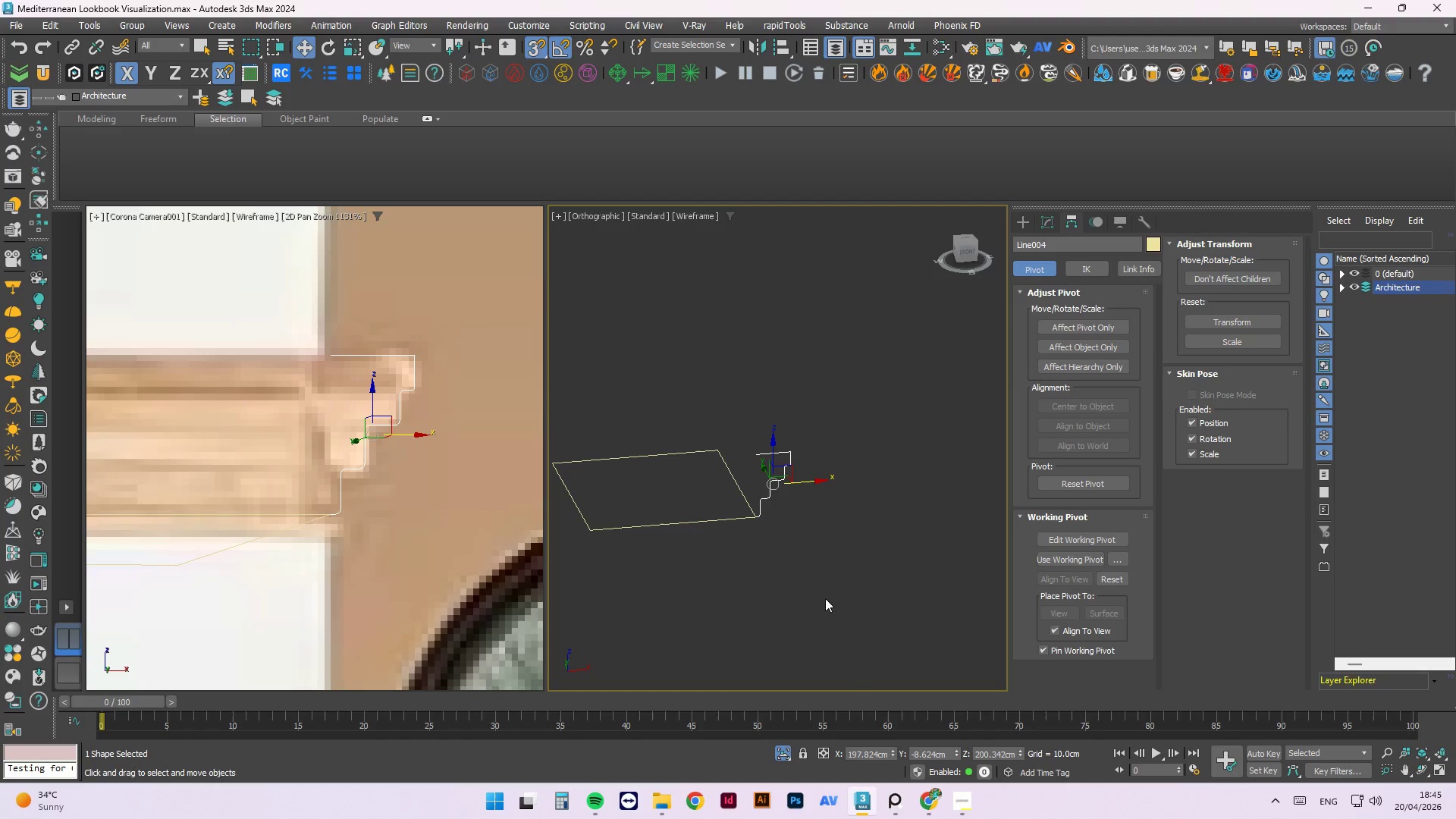 
scroll: coordinate [812, 600], scroll_direction: up, amount: 1.0
 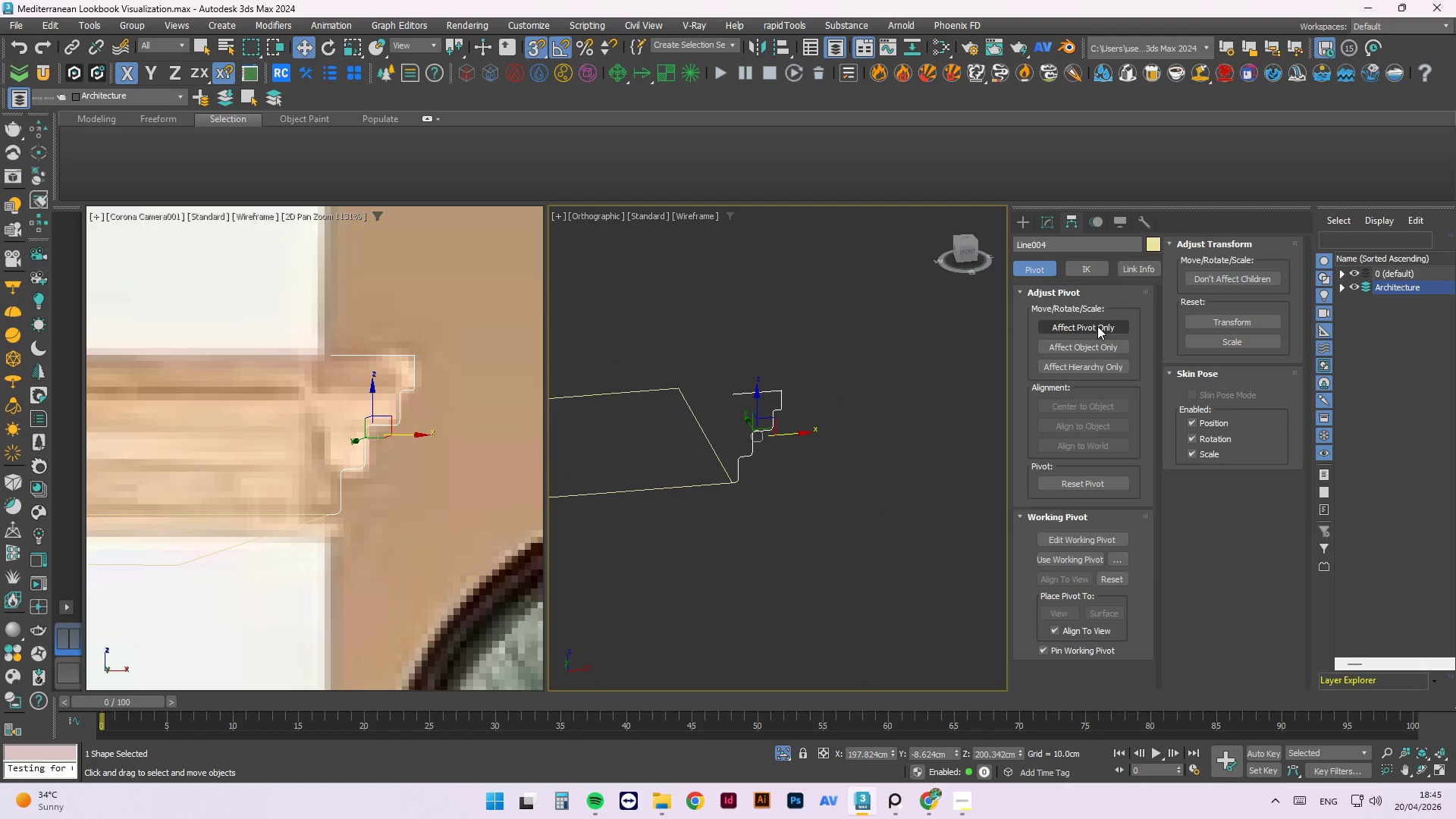 
left_click([1097, 326])
 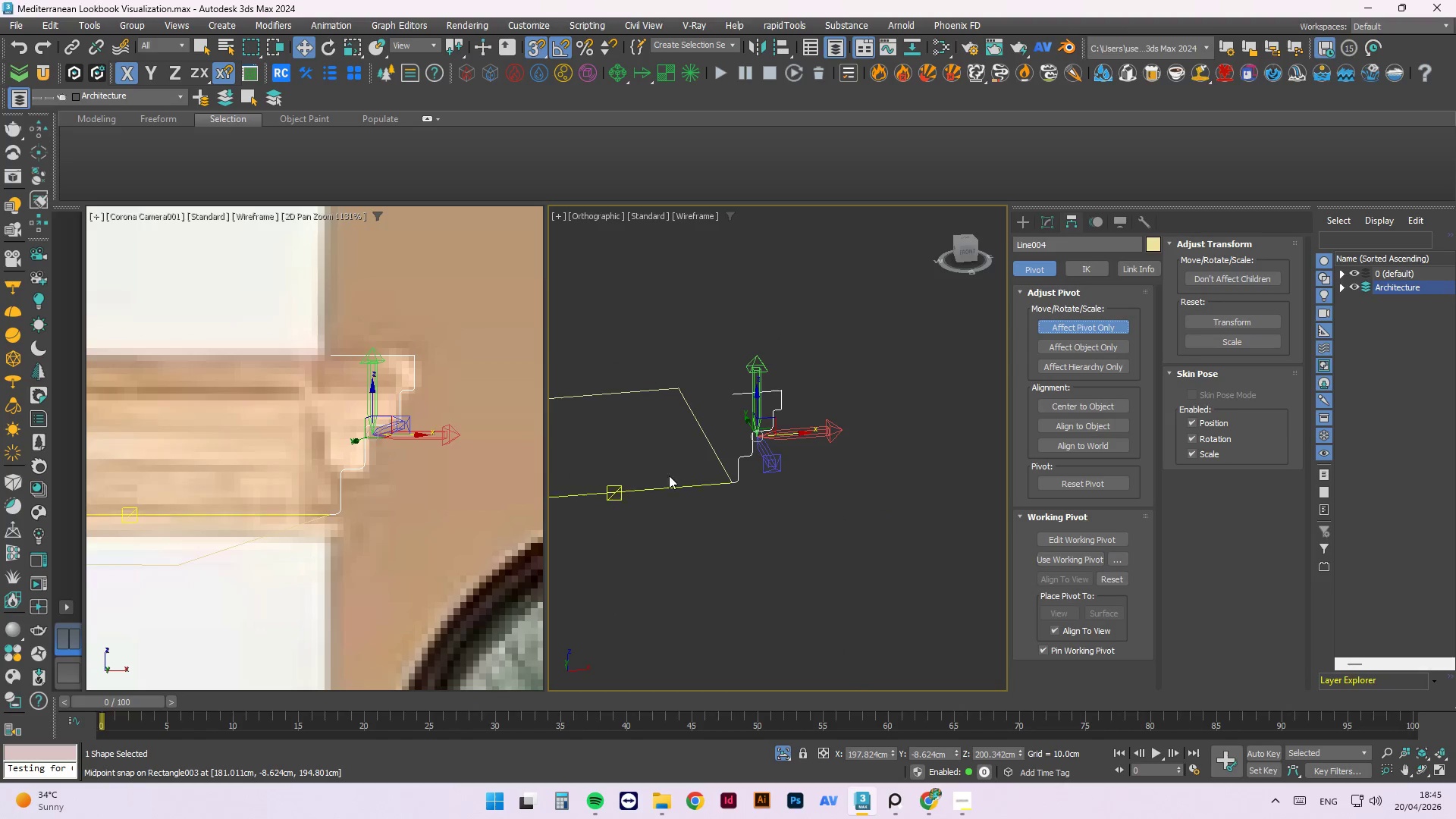 
scroll: coordinate [673, 473], scroll_direction: up, amount: 1.0
 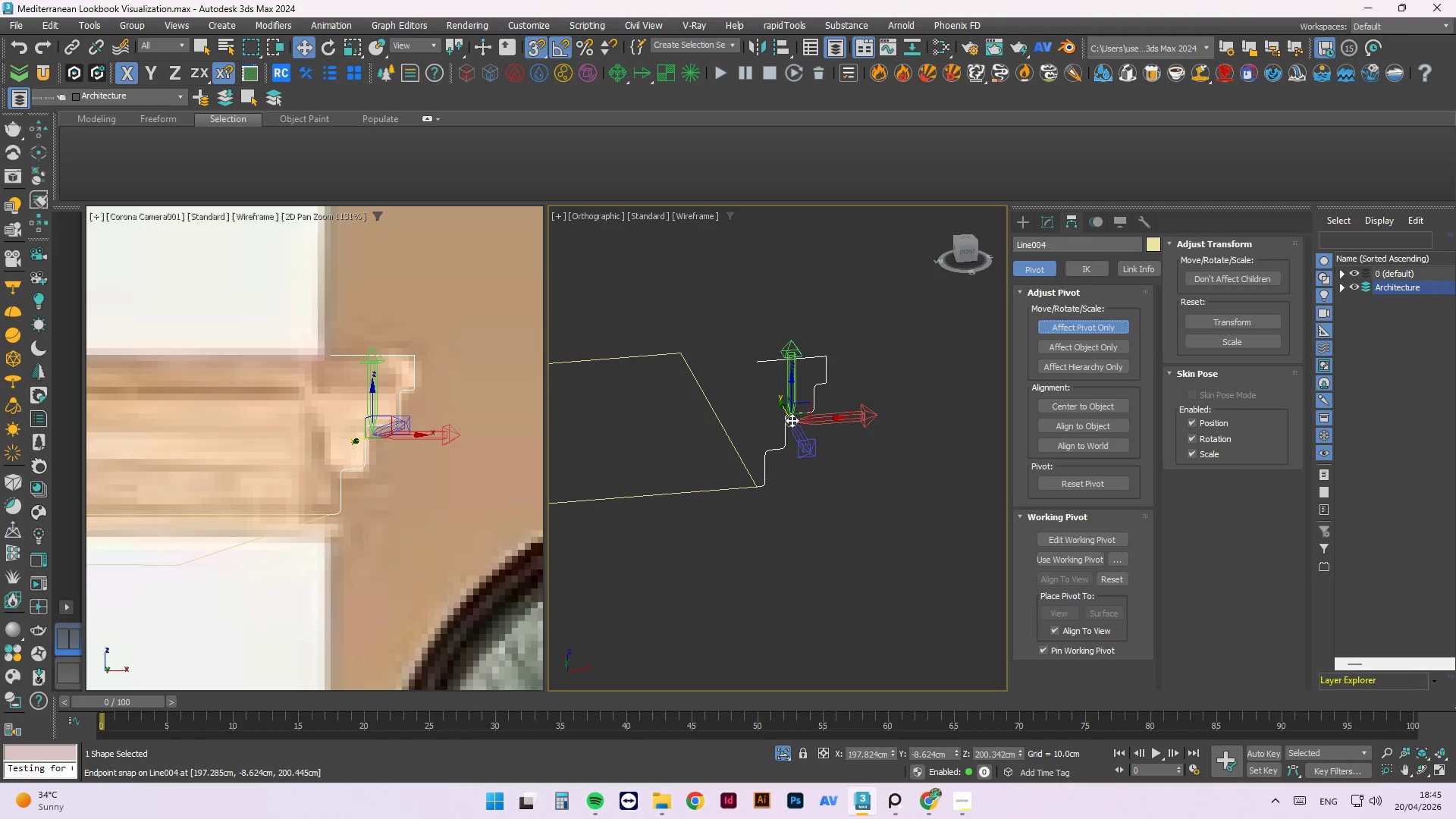 
left_click_drag(start_coordinate=[792, 420], to_coordinate=[895, 488])
 